 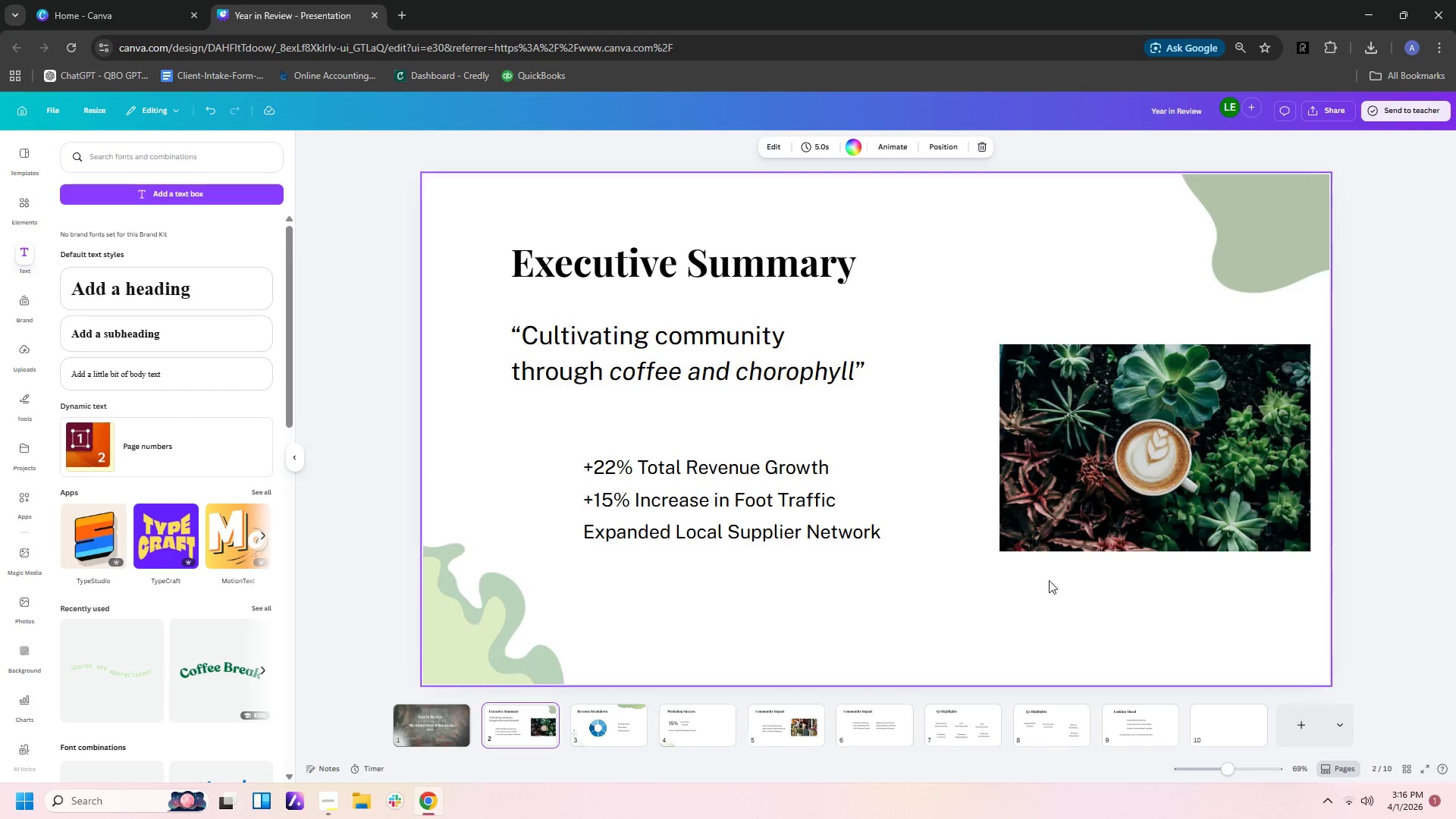 
left_click_drag(start_coordinate=[1207, 464], to_coordinate=[1128, 463])
 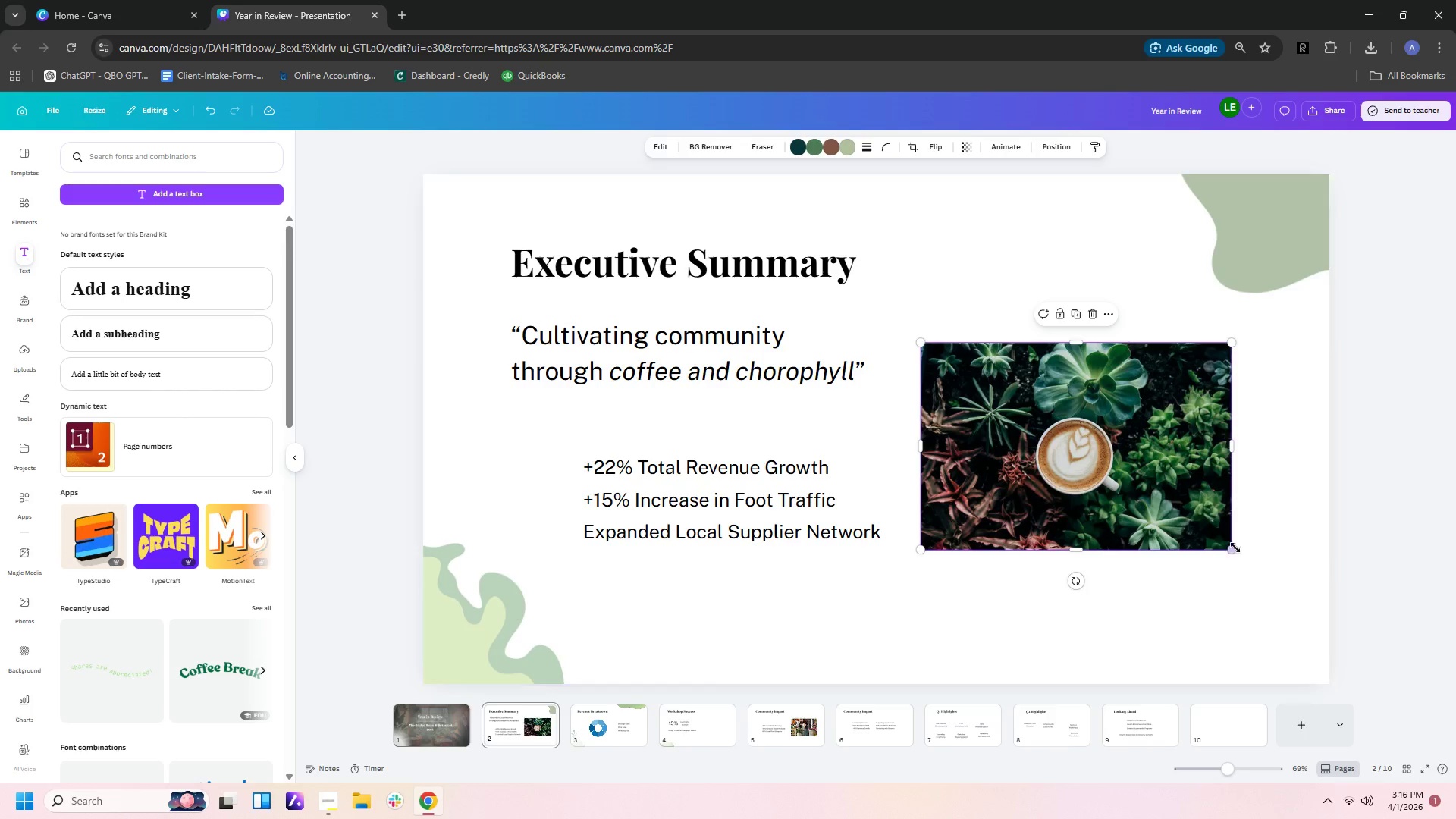 
left_click_drag(start_coordinate=[1233, 548], to_coordinate=[1315, 620])
 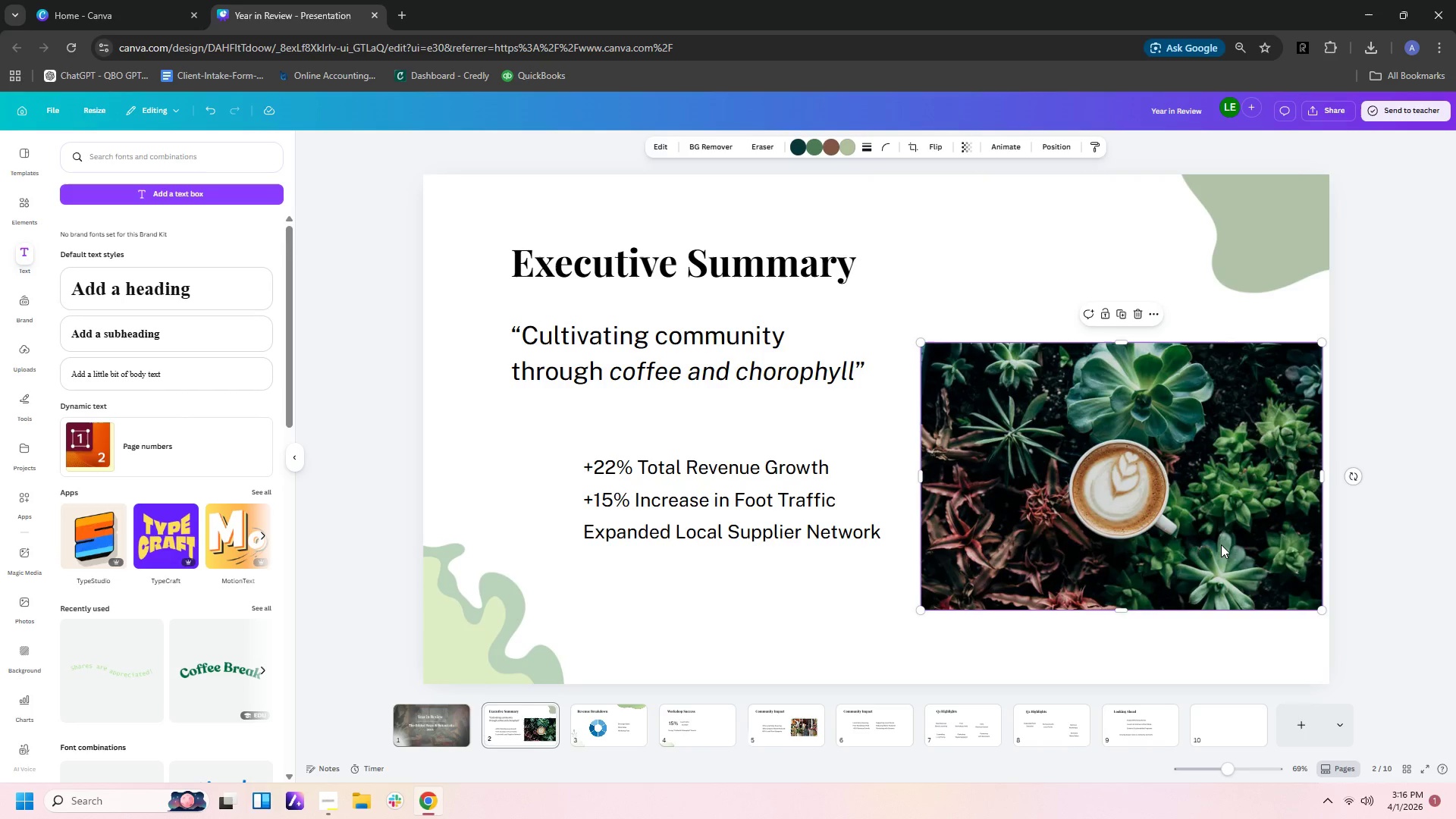 
left_click([1221, 544])
 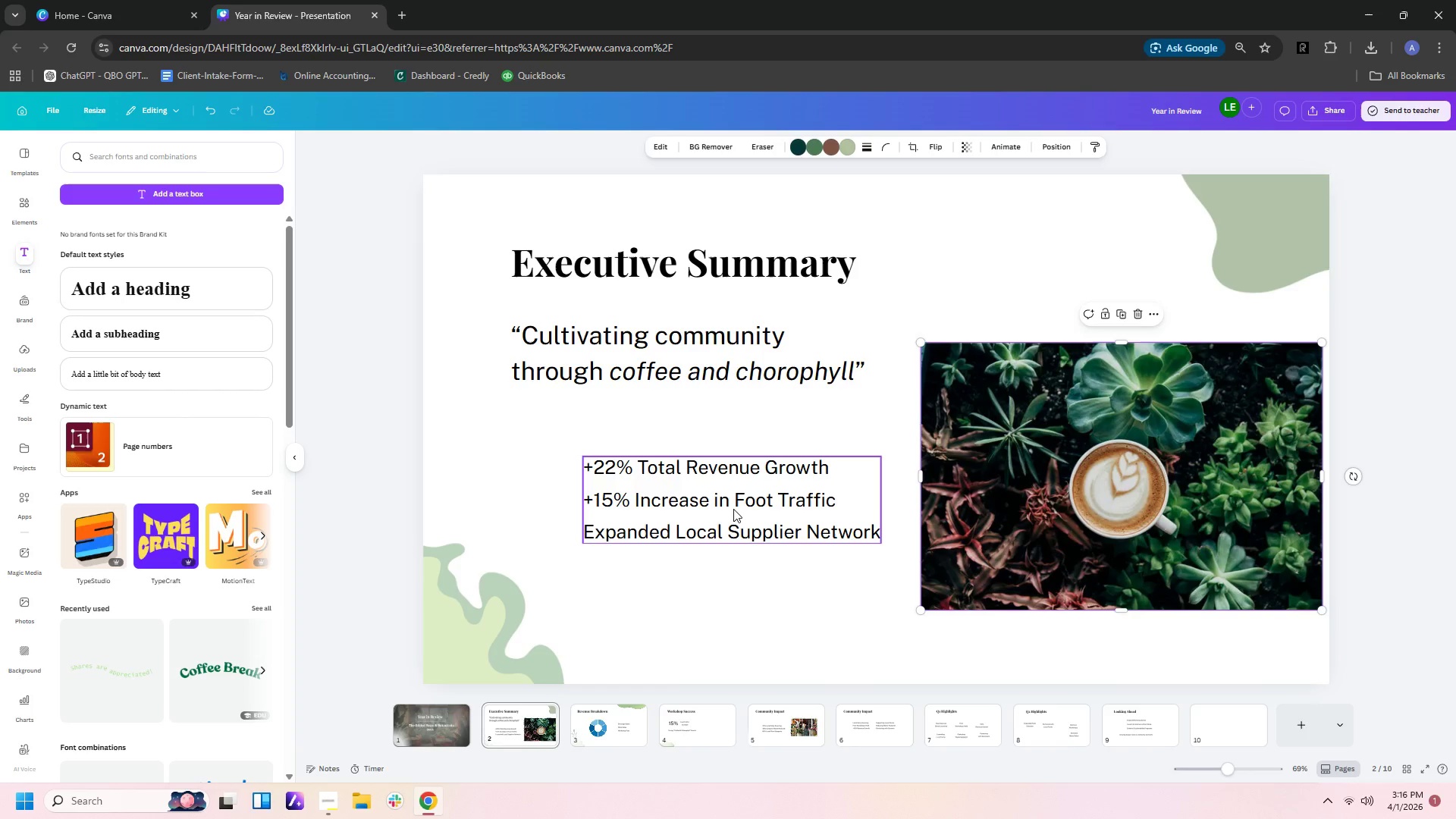 
left_click_drag(start_coordinate=[733, 509], to_coordinate=[733, 525])
 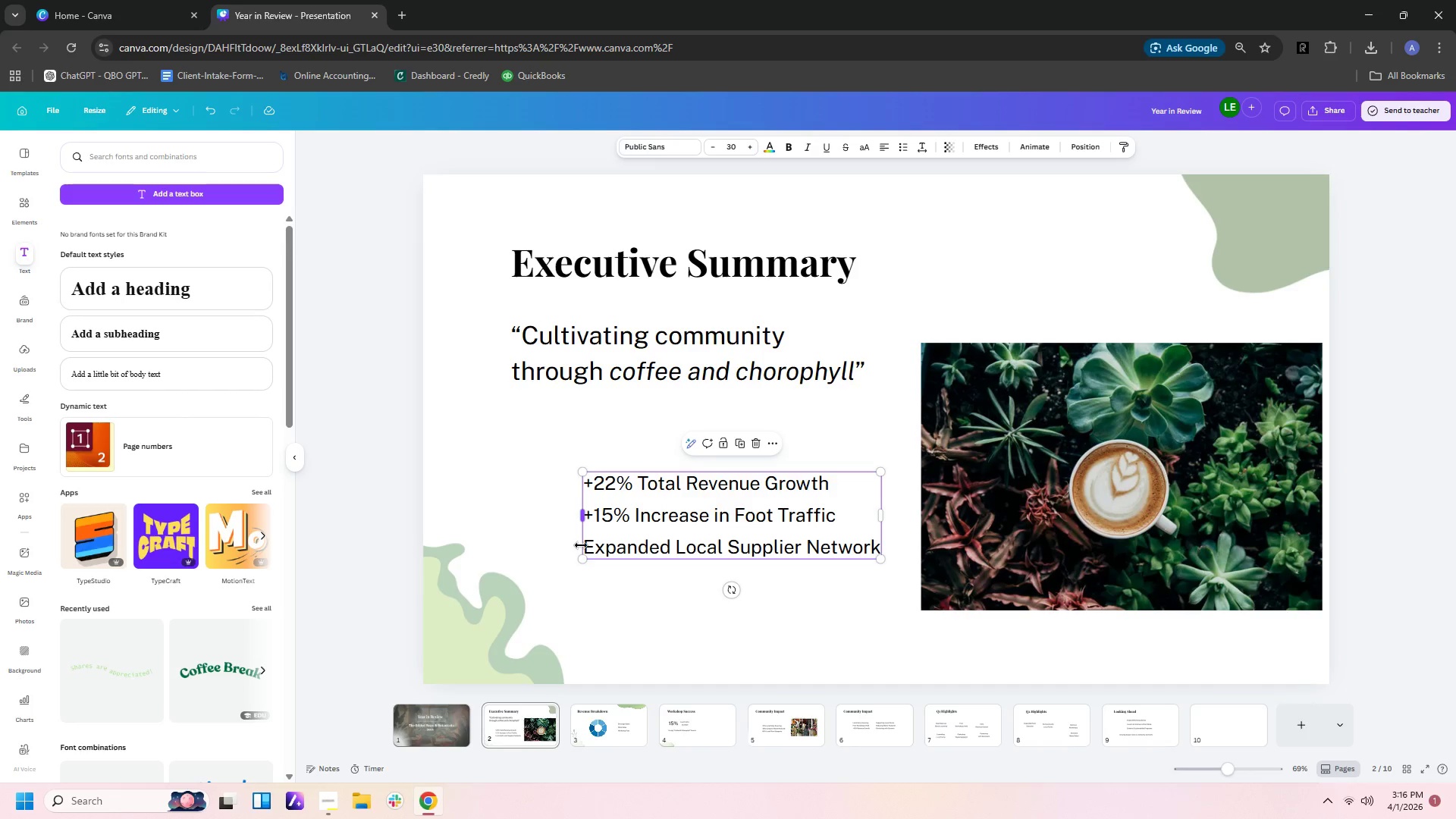 
double_click([590, 546])
 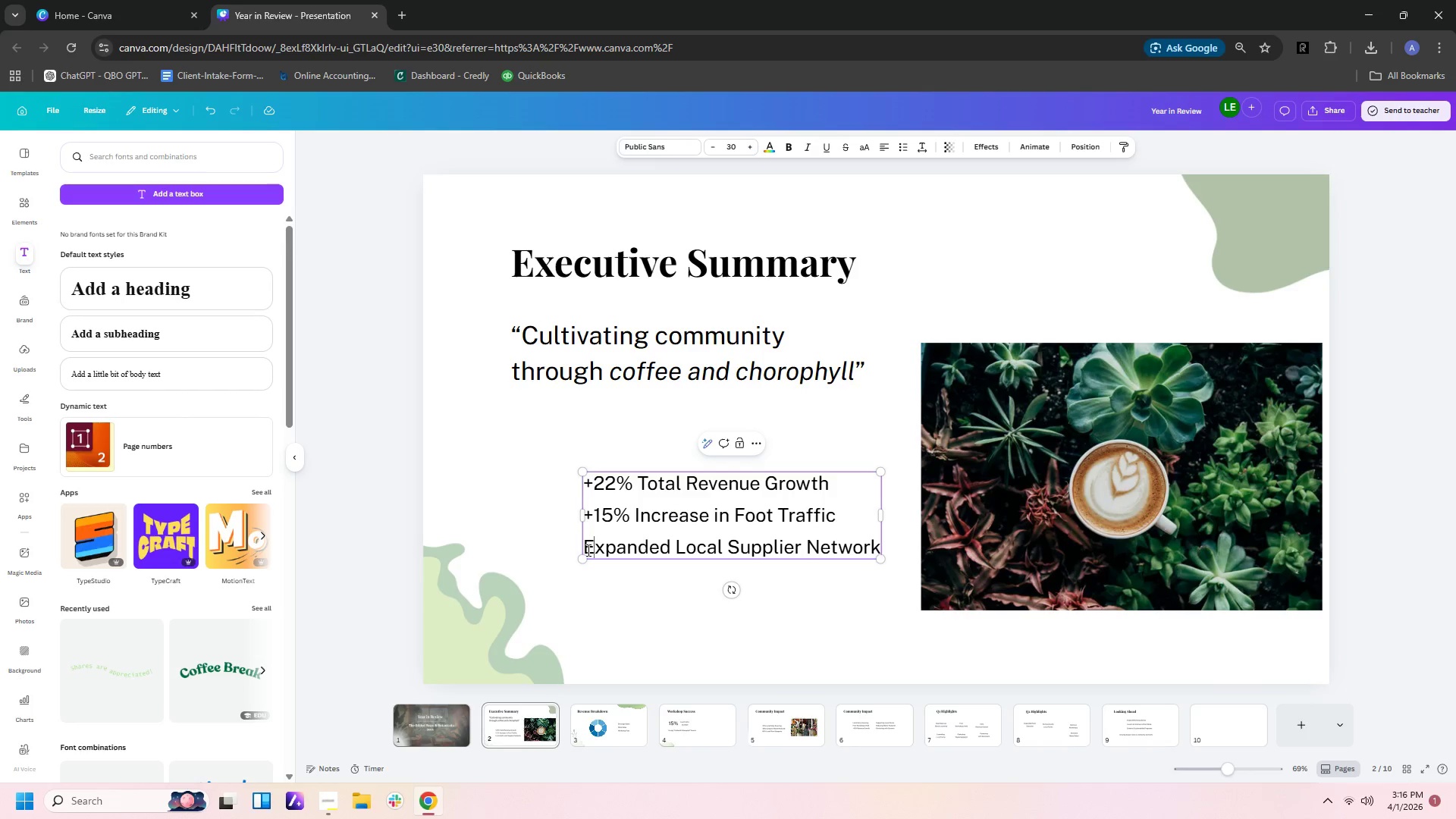 
left_click([585, 550])
 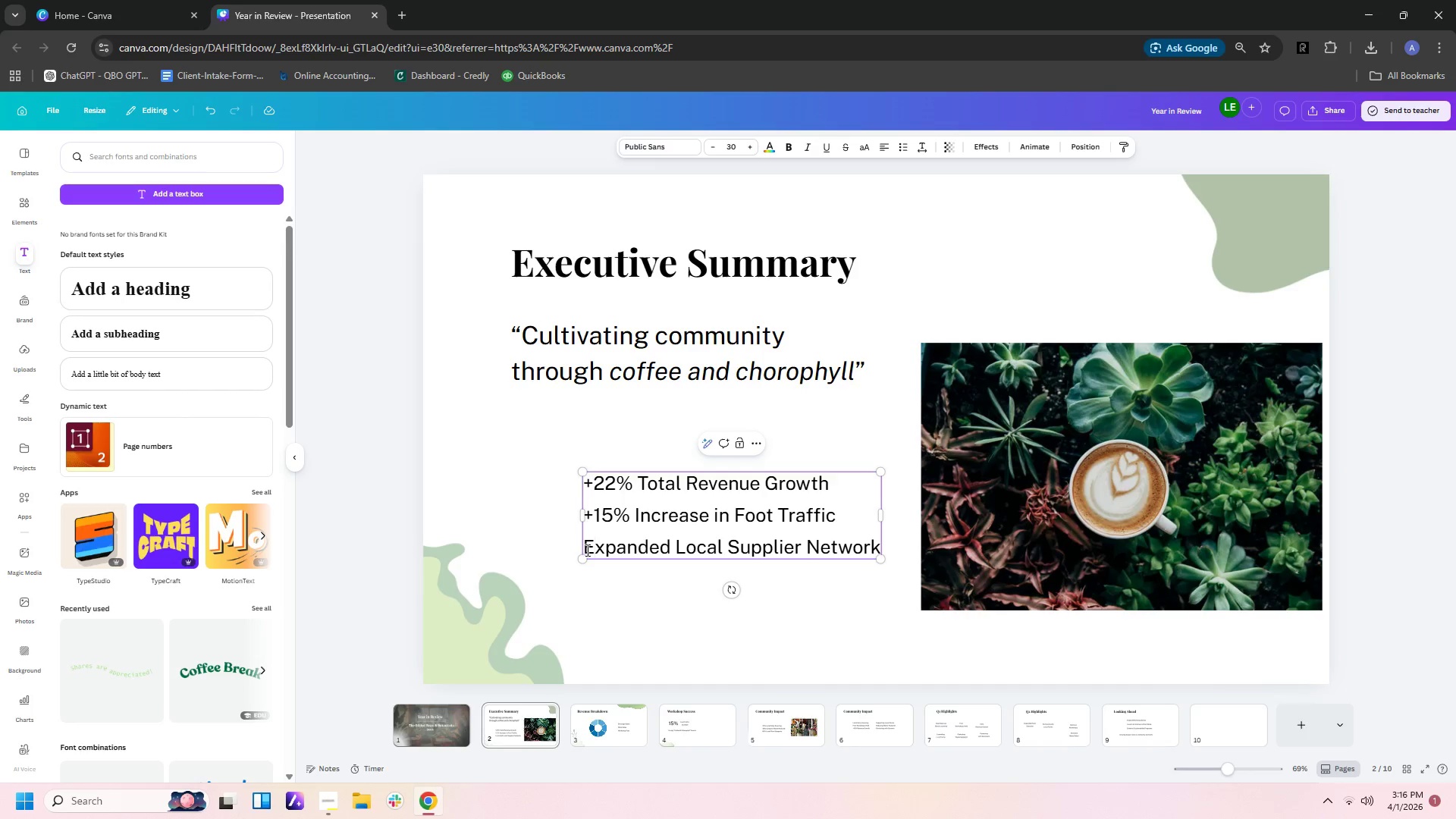 
key(Tab)
 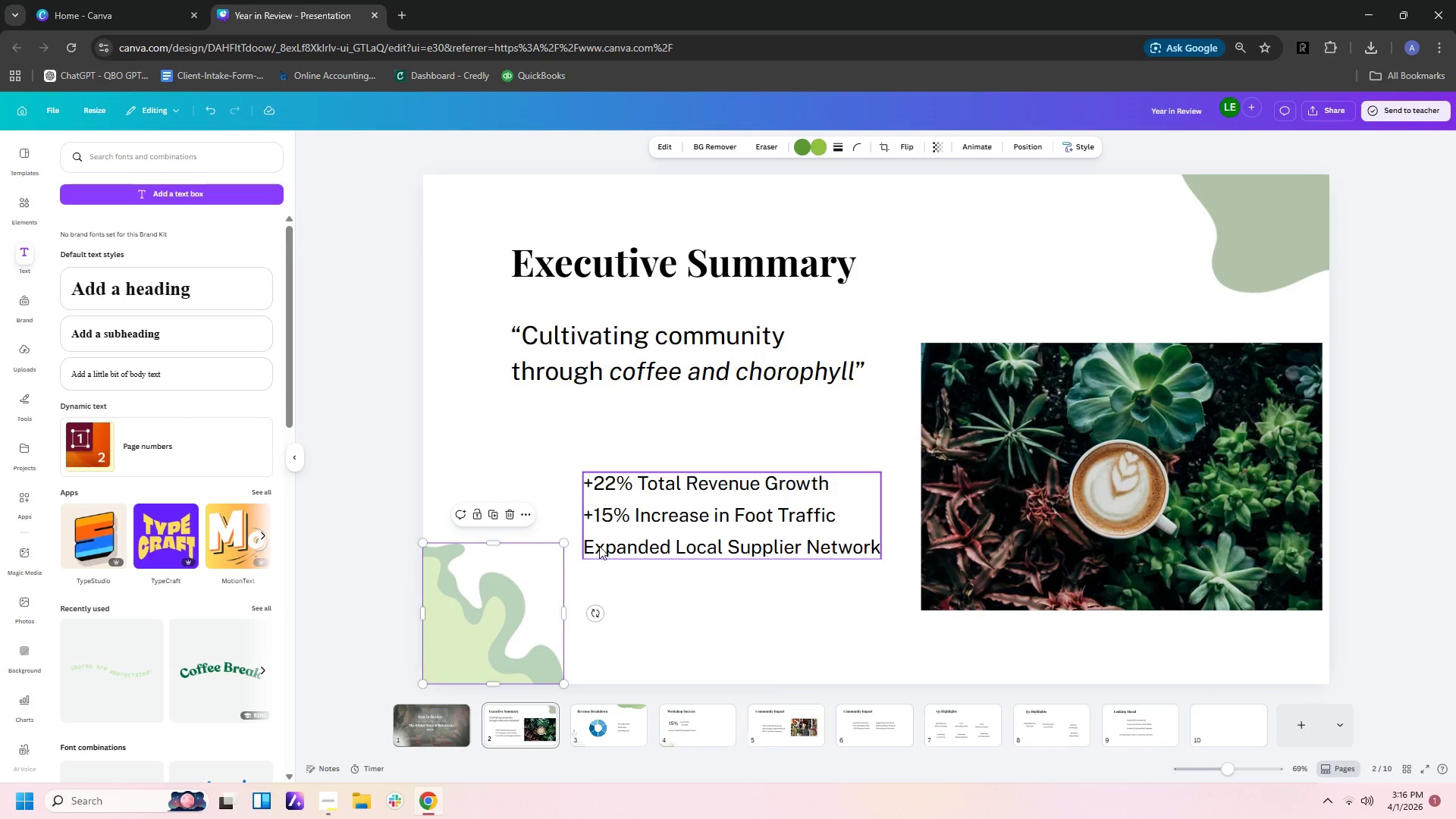 
left_click([599, 546])
 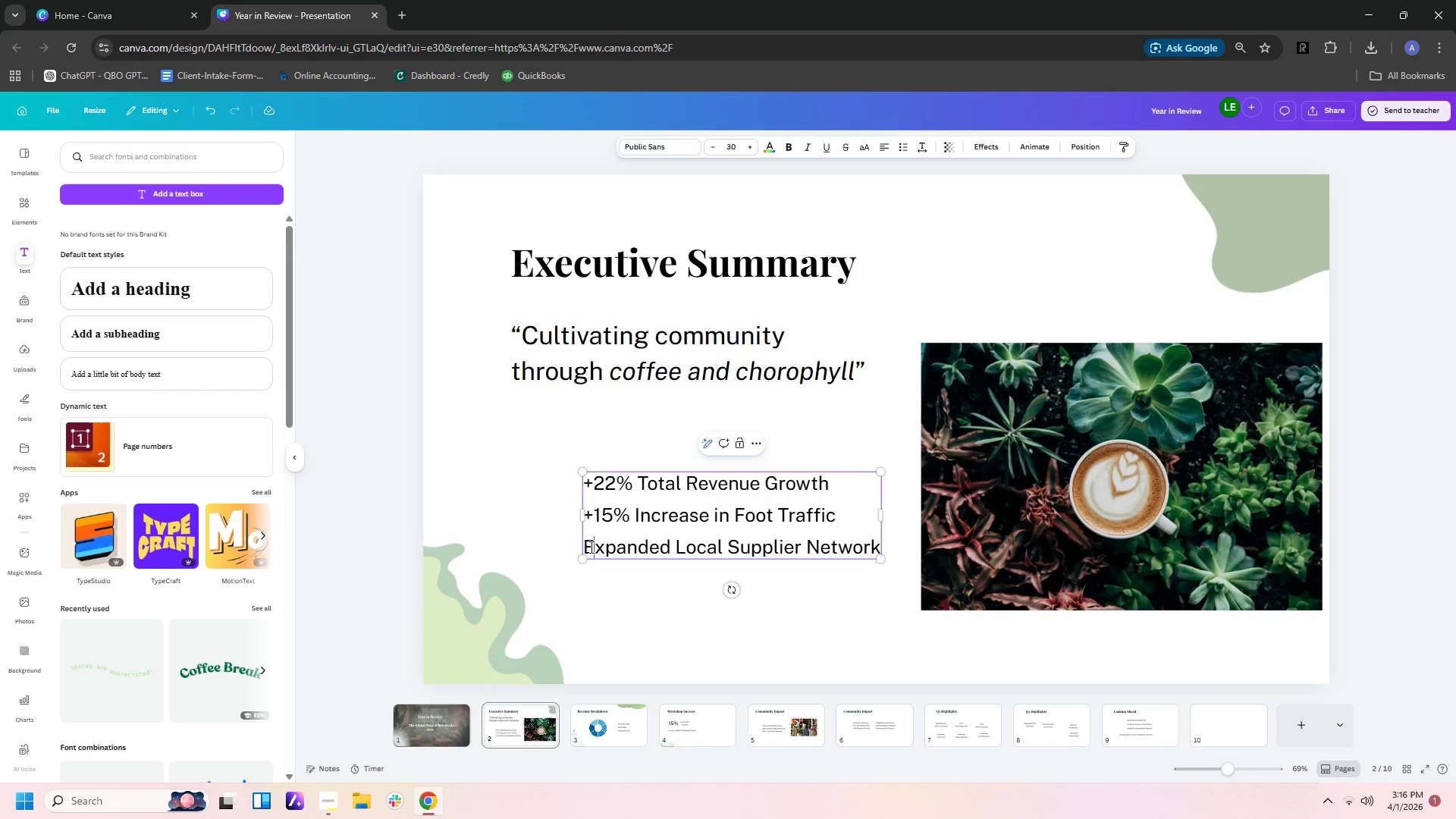 
double_click([590, 547])
 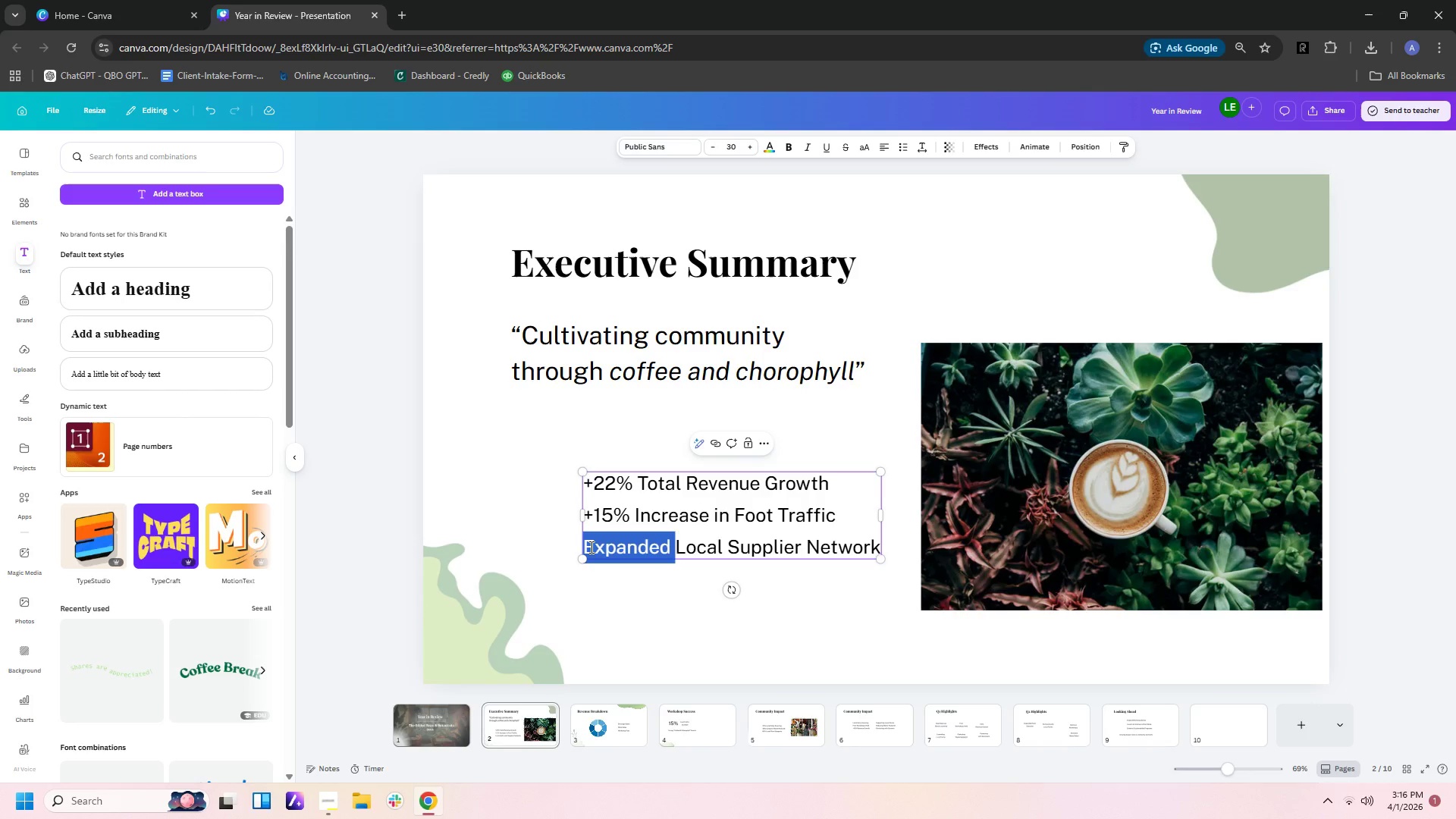 
triple_click([590, 547])
 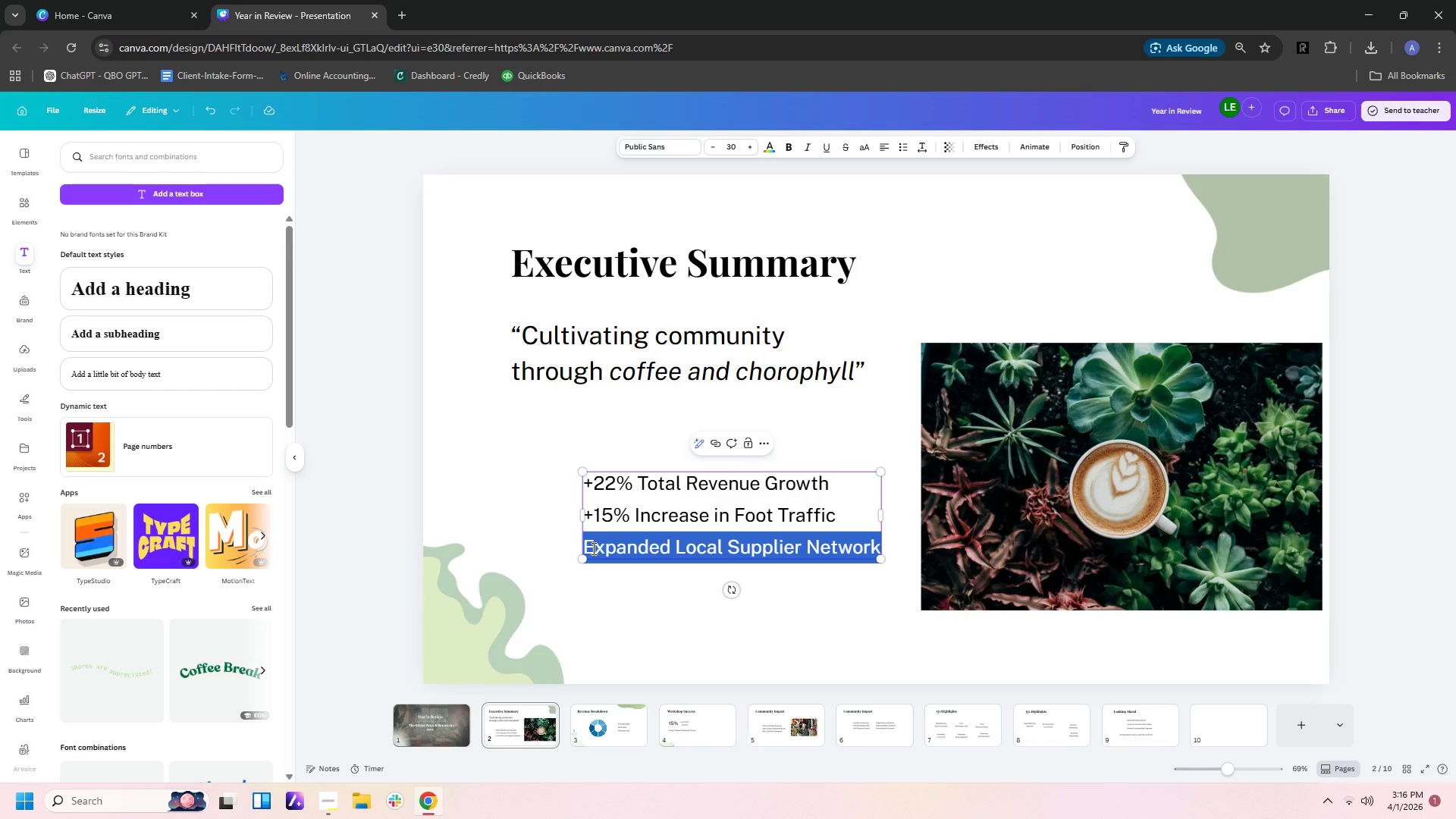 
key(ArrowLeft)
 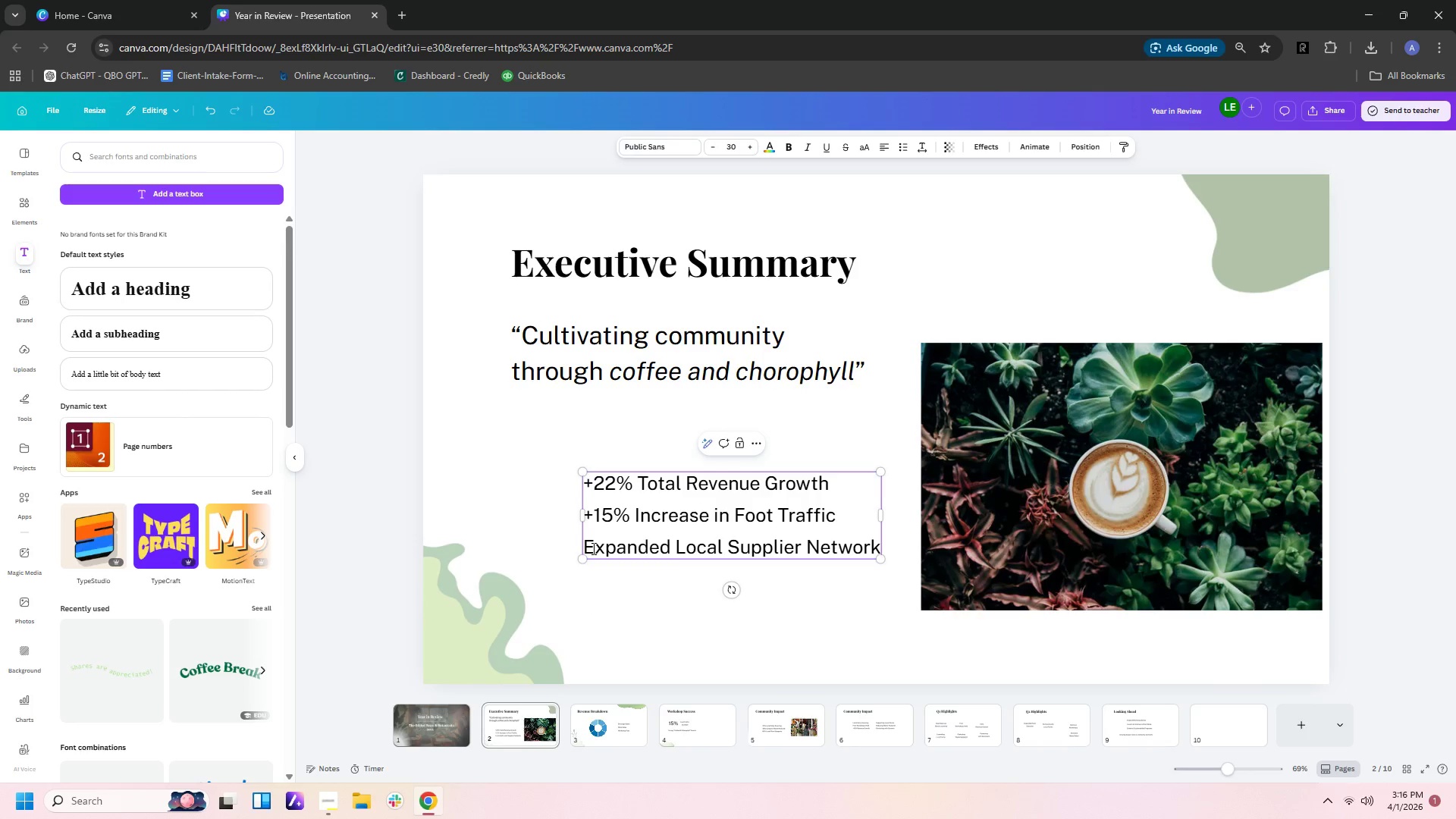 
key(Space)
 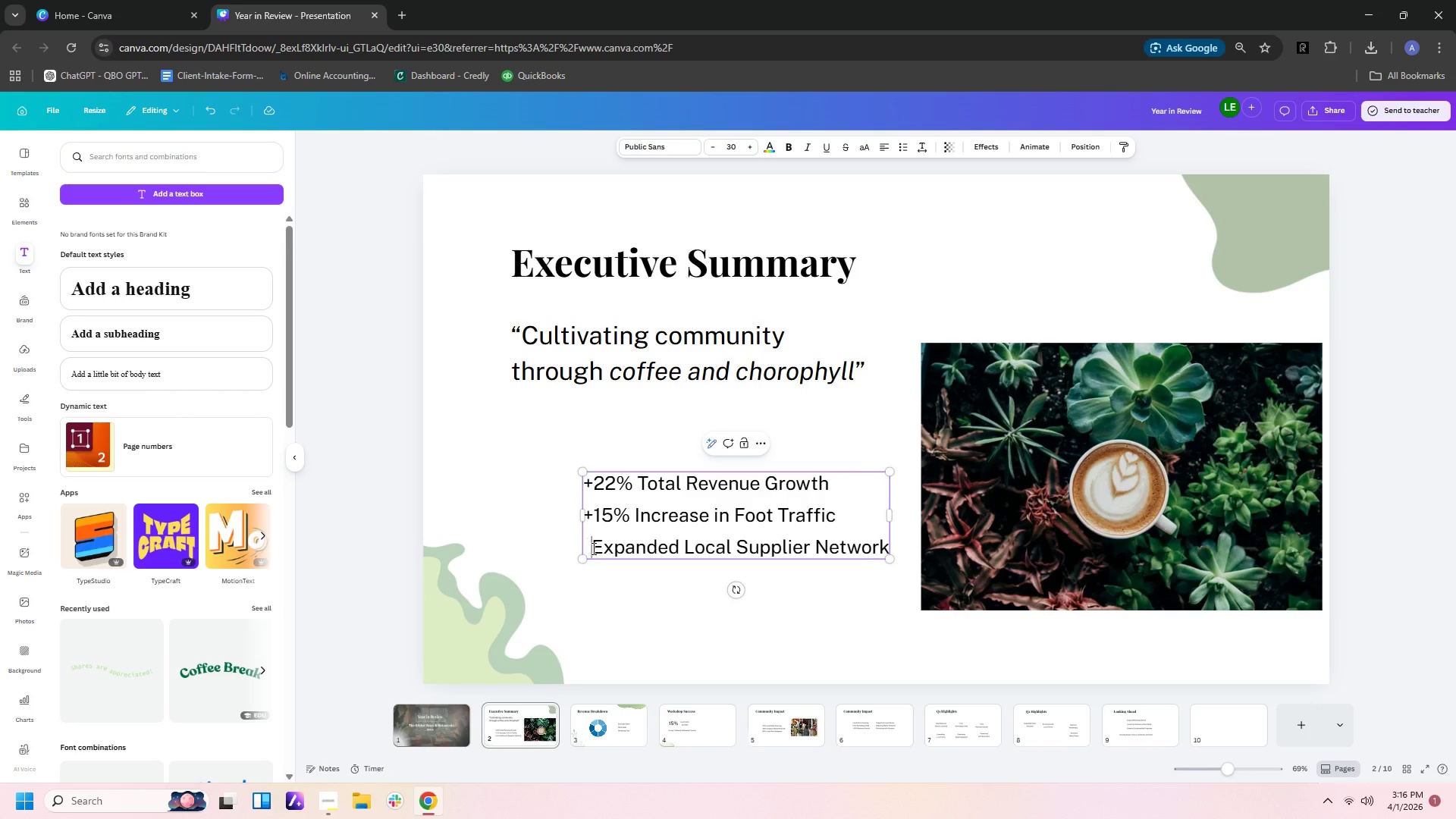 
key(Space)
 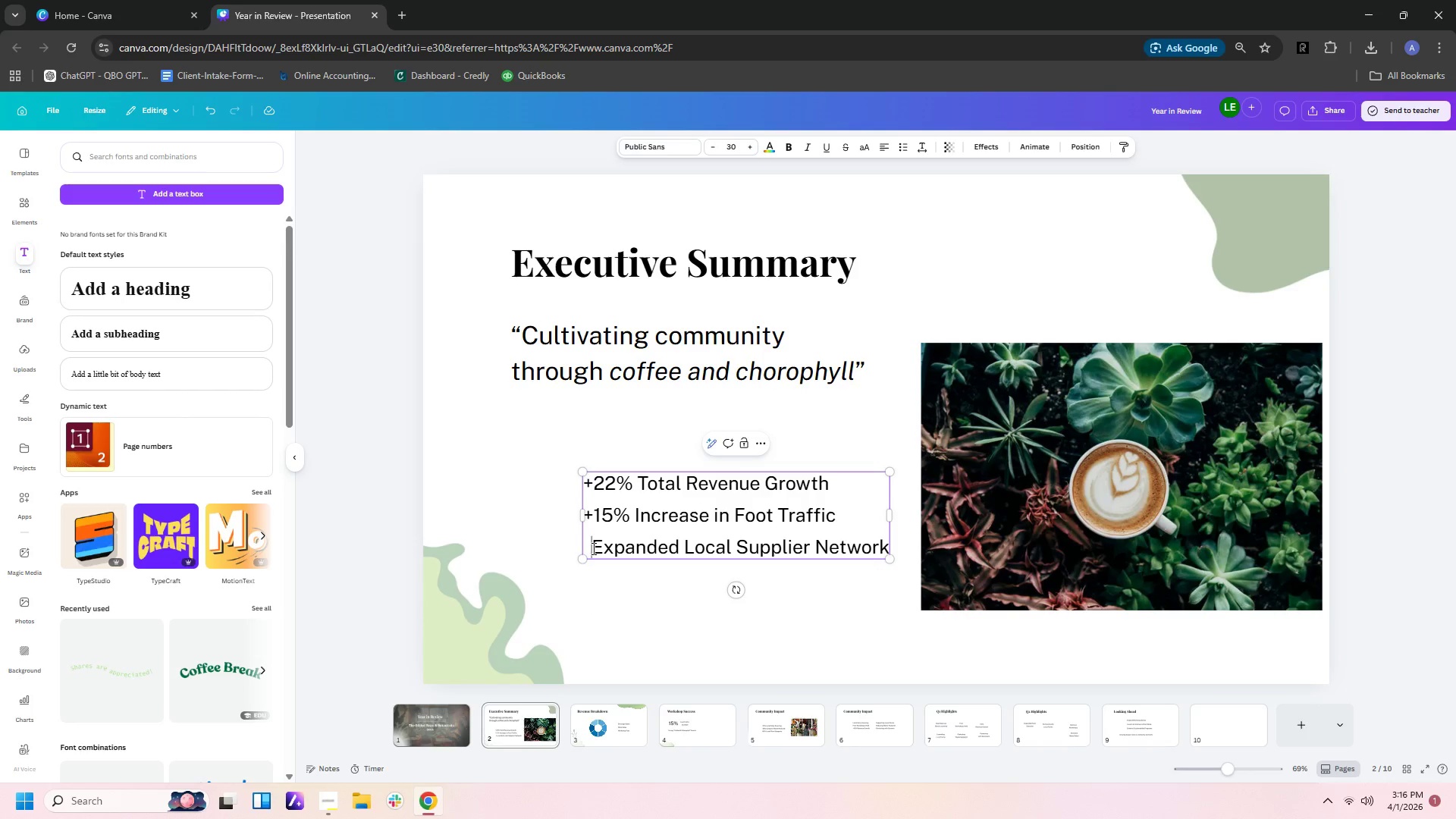 
key(Space)
 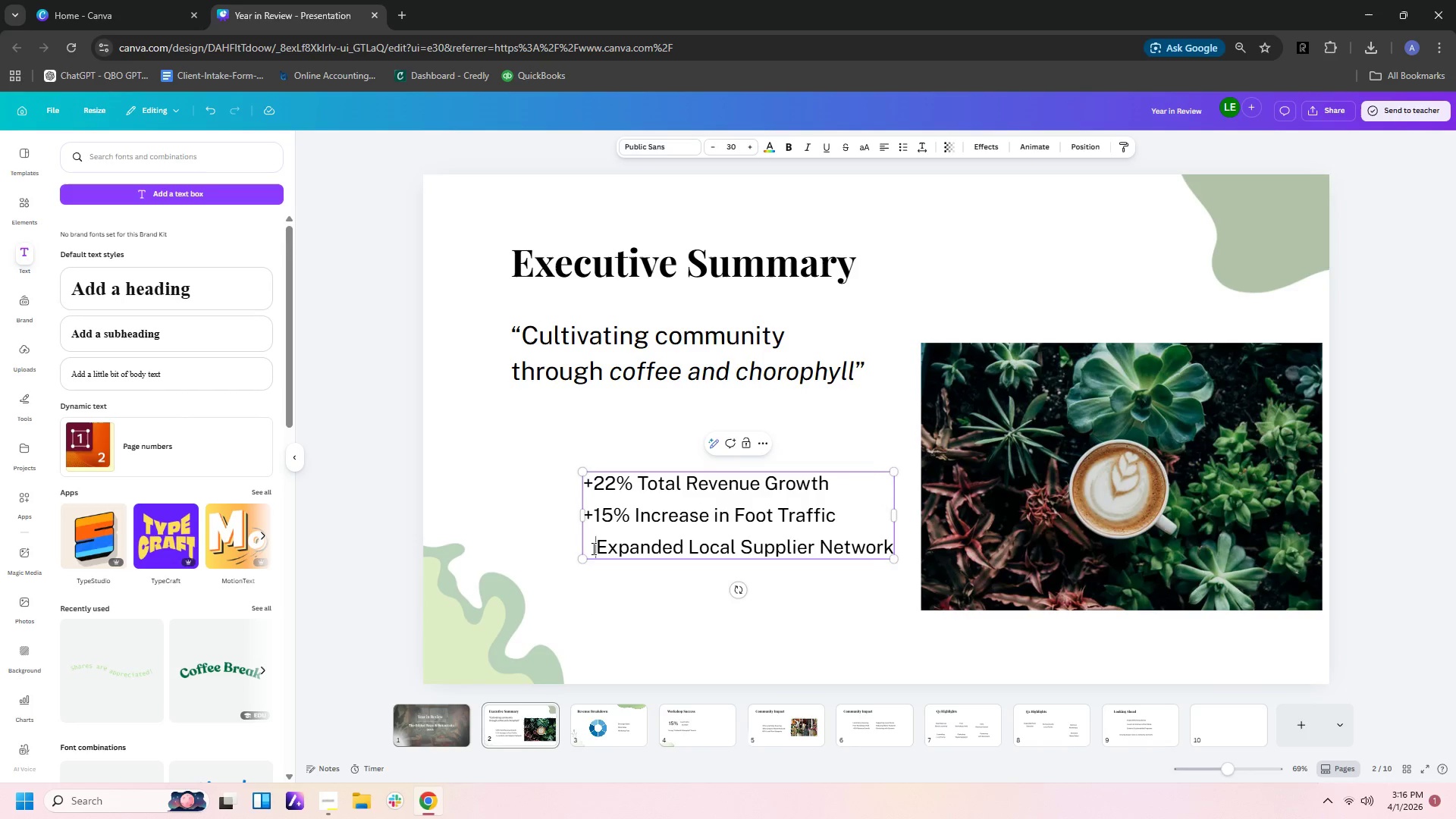 
key(Space)
 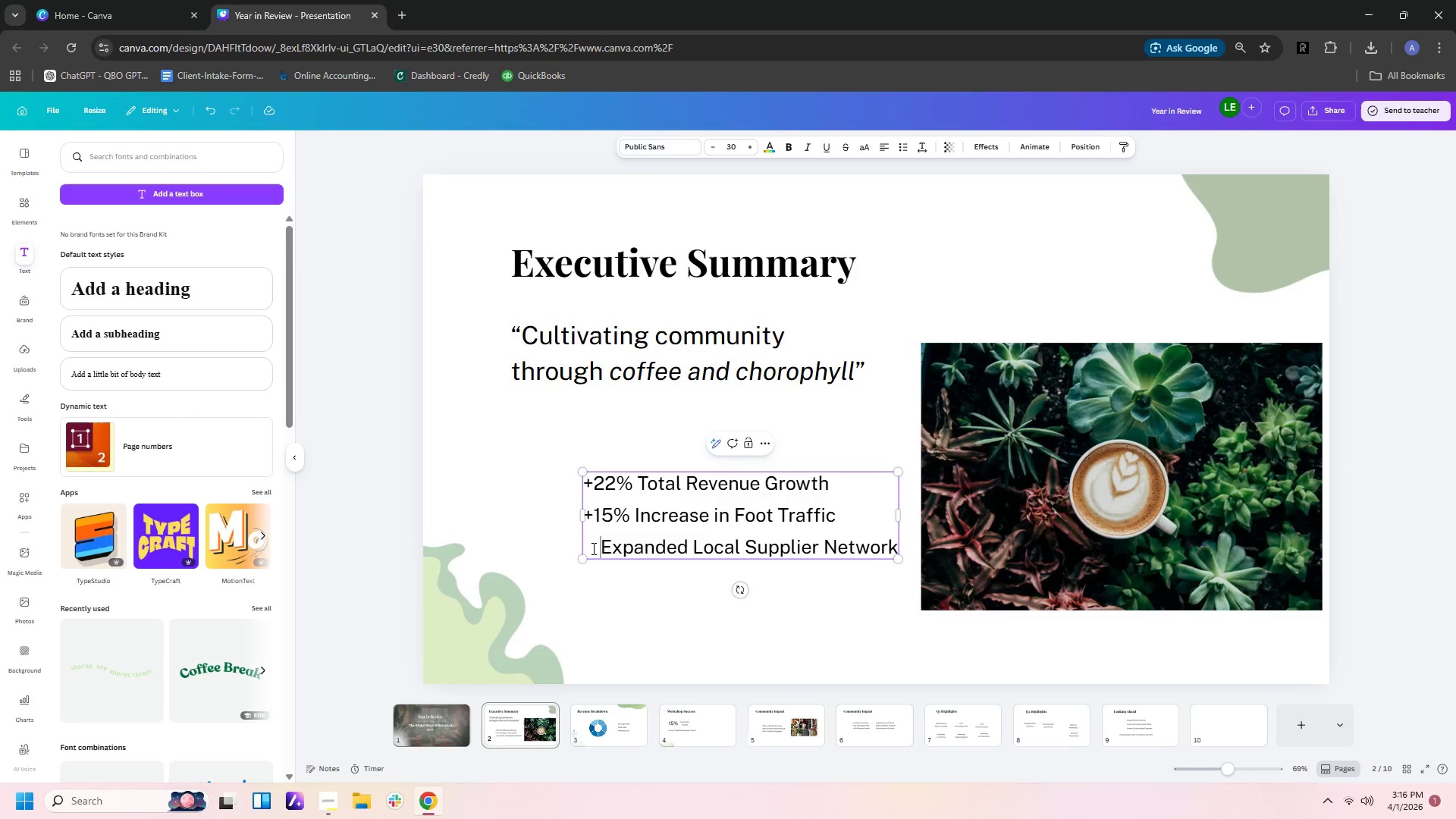 
hold_key(key=Space, duration=0.78)
 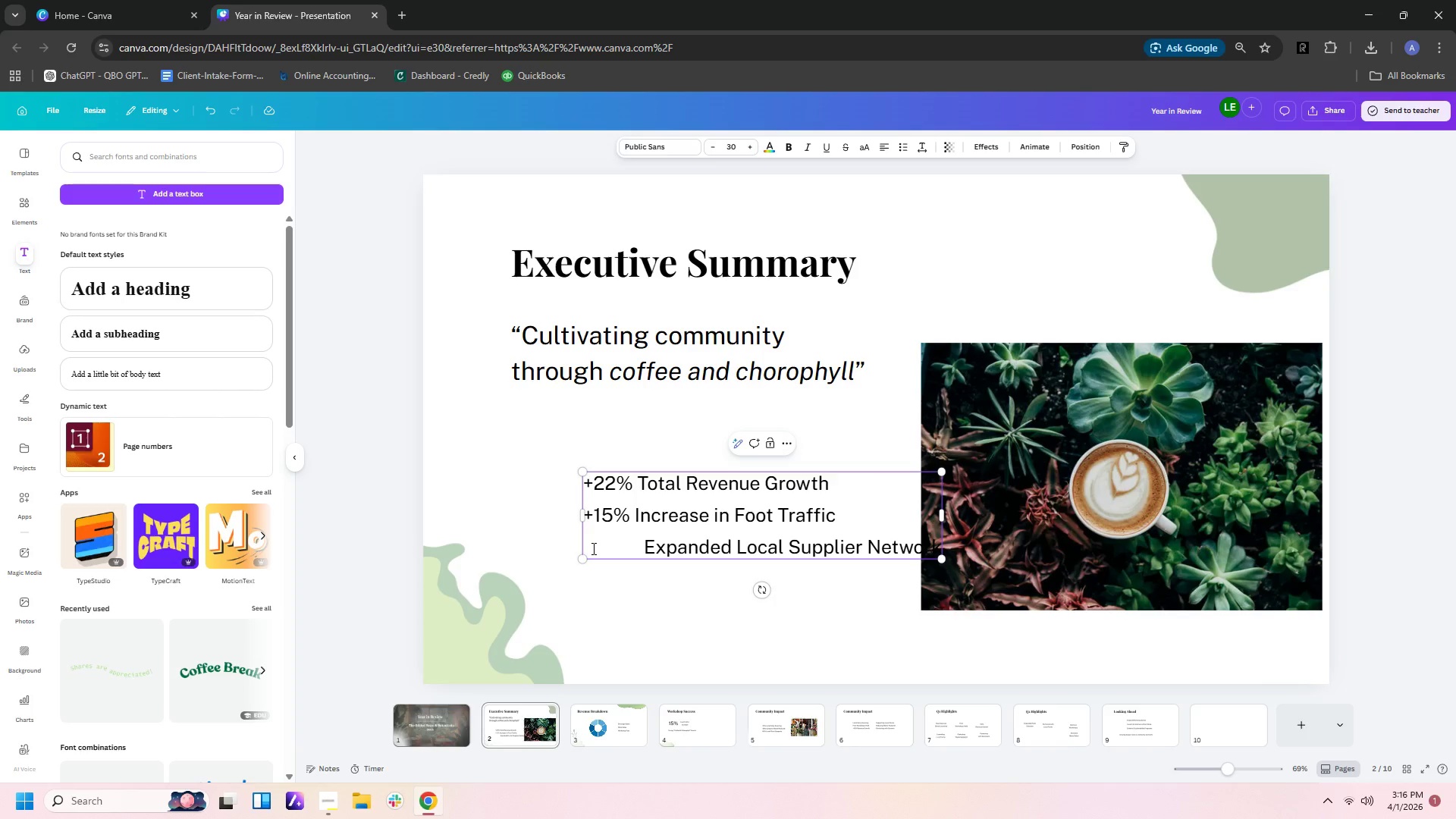 
key(Backspace)
 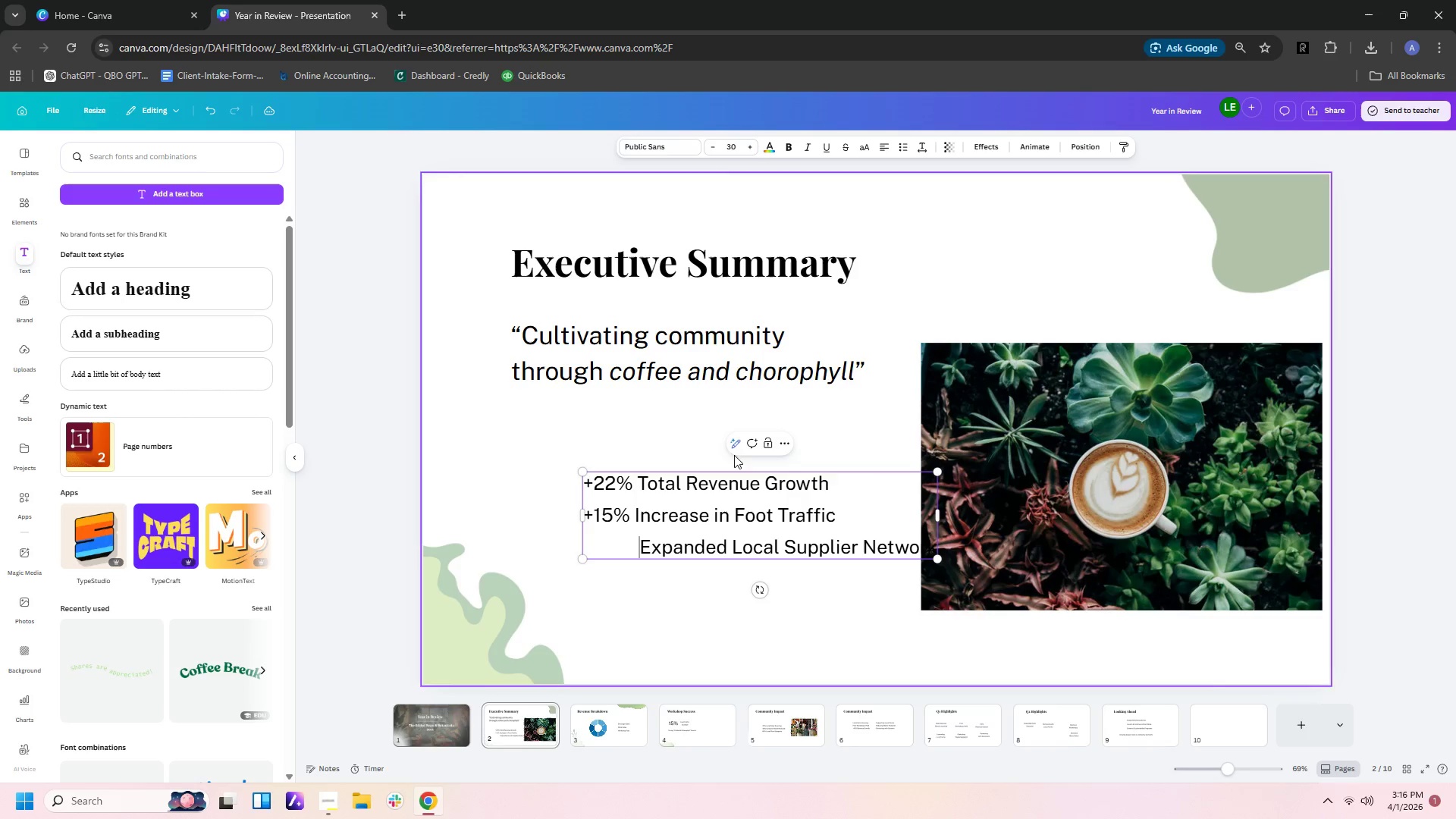 
left_click([726, 403])
 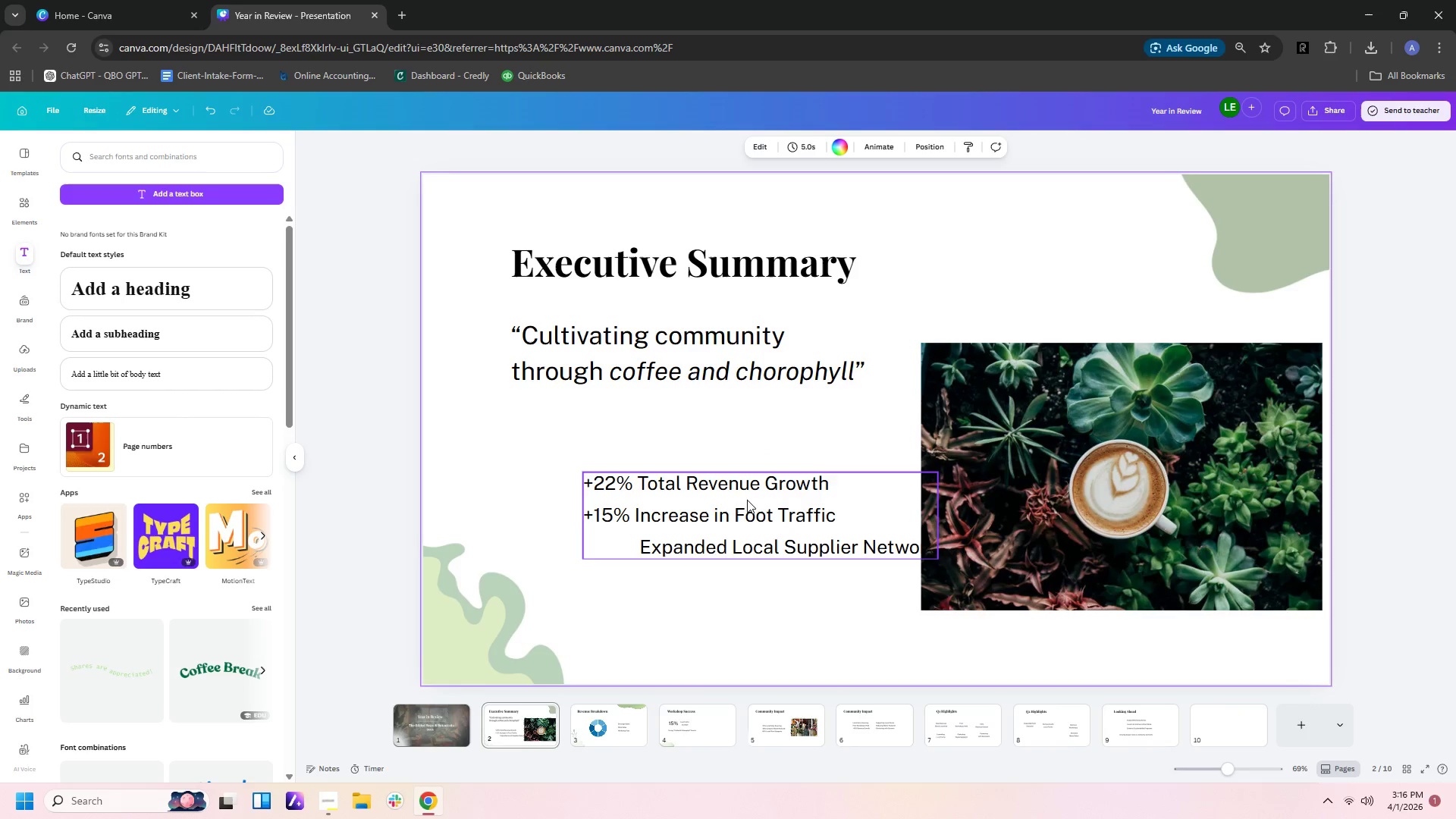 
left_click_drag(start_coordinate=[747, 500], to_coordinate=[701, 488])
 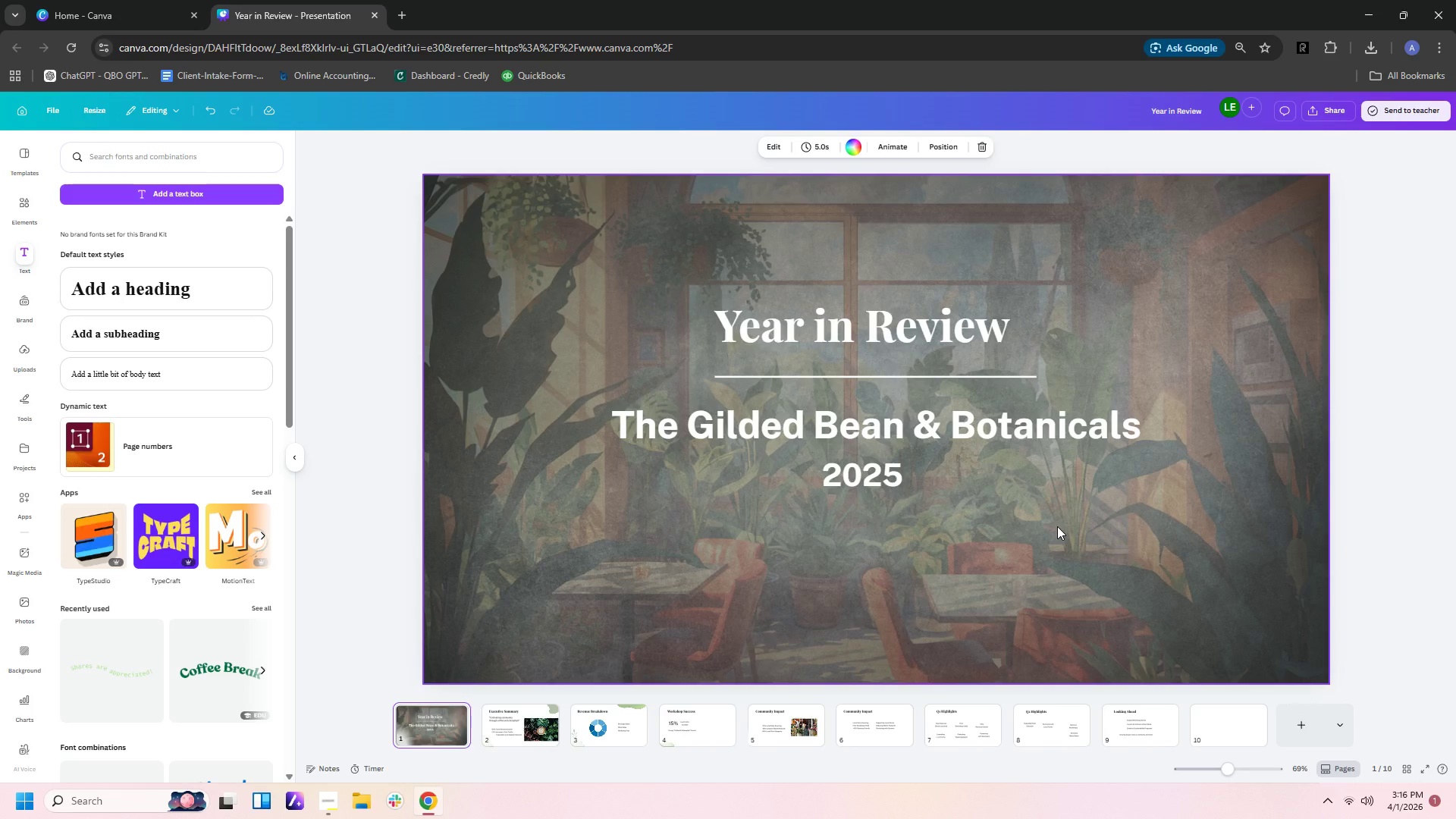 
wait(11.88)
 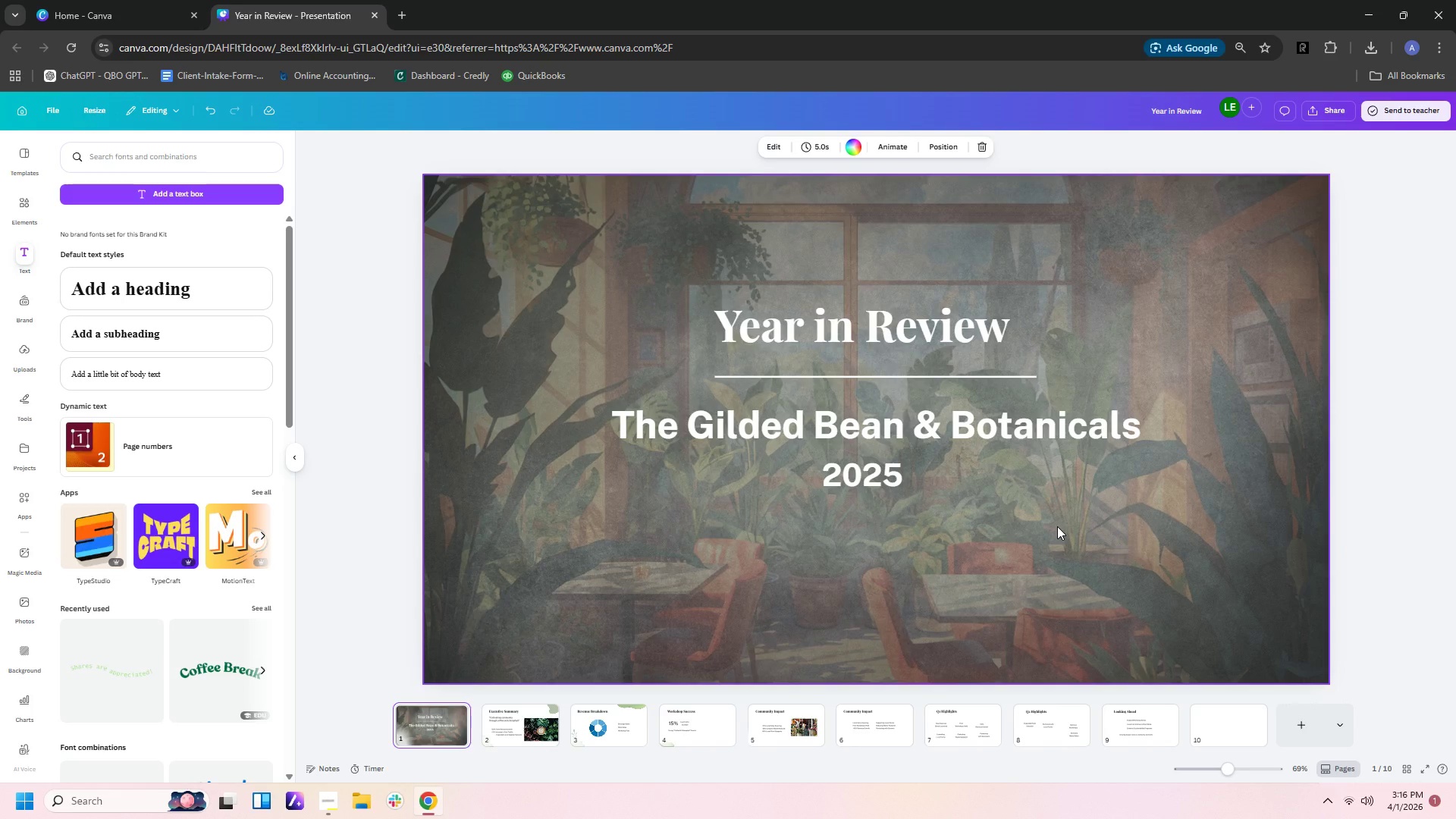 
left_click([20, 552])
 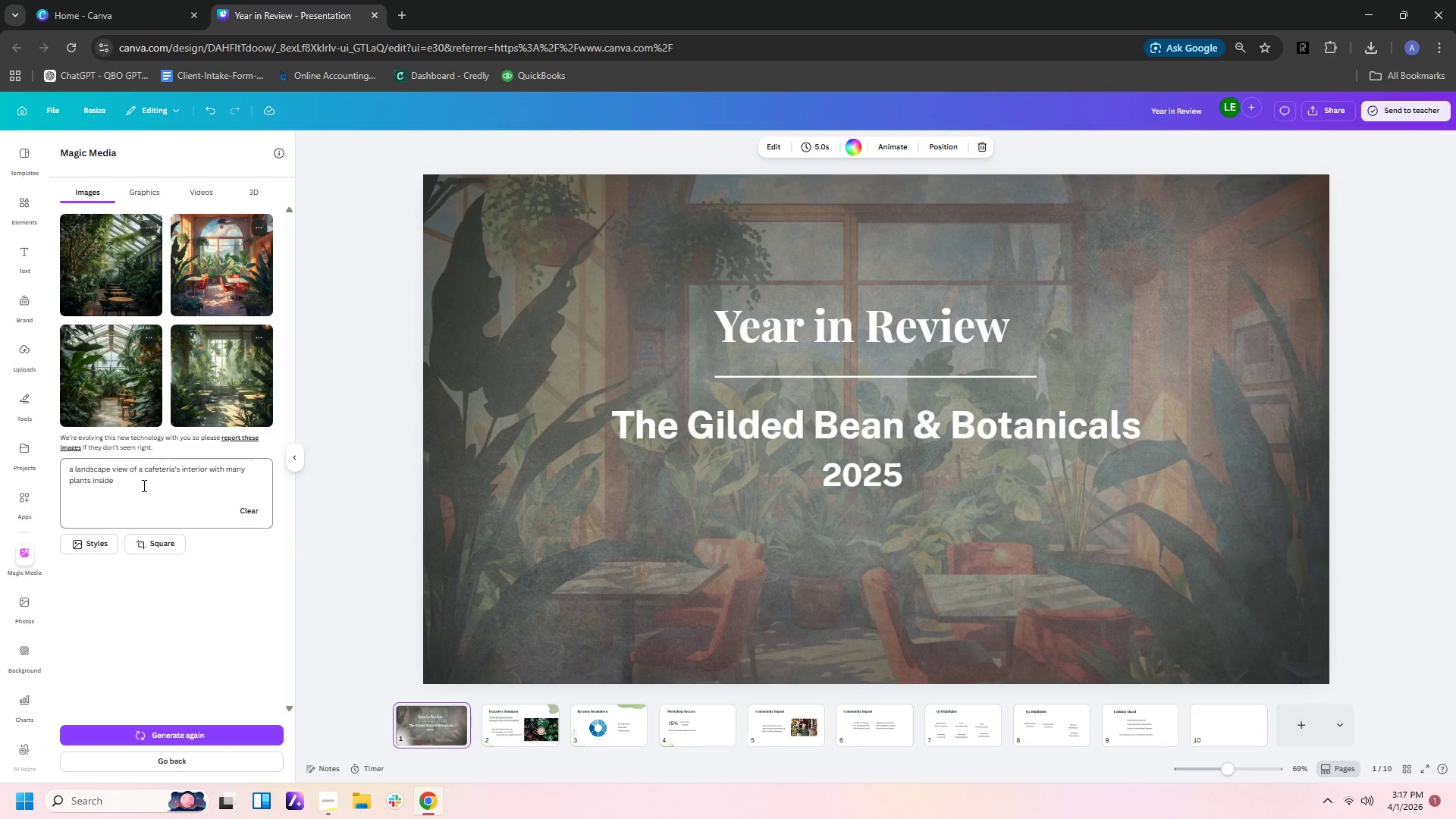 
wait(7.7)
 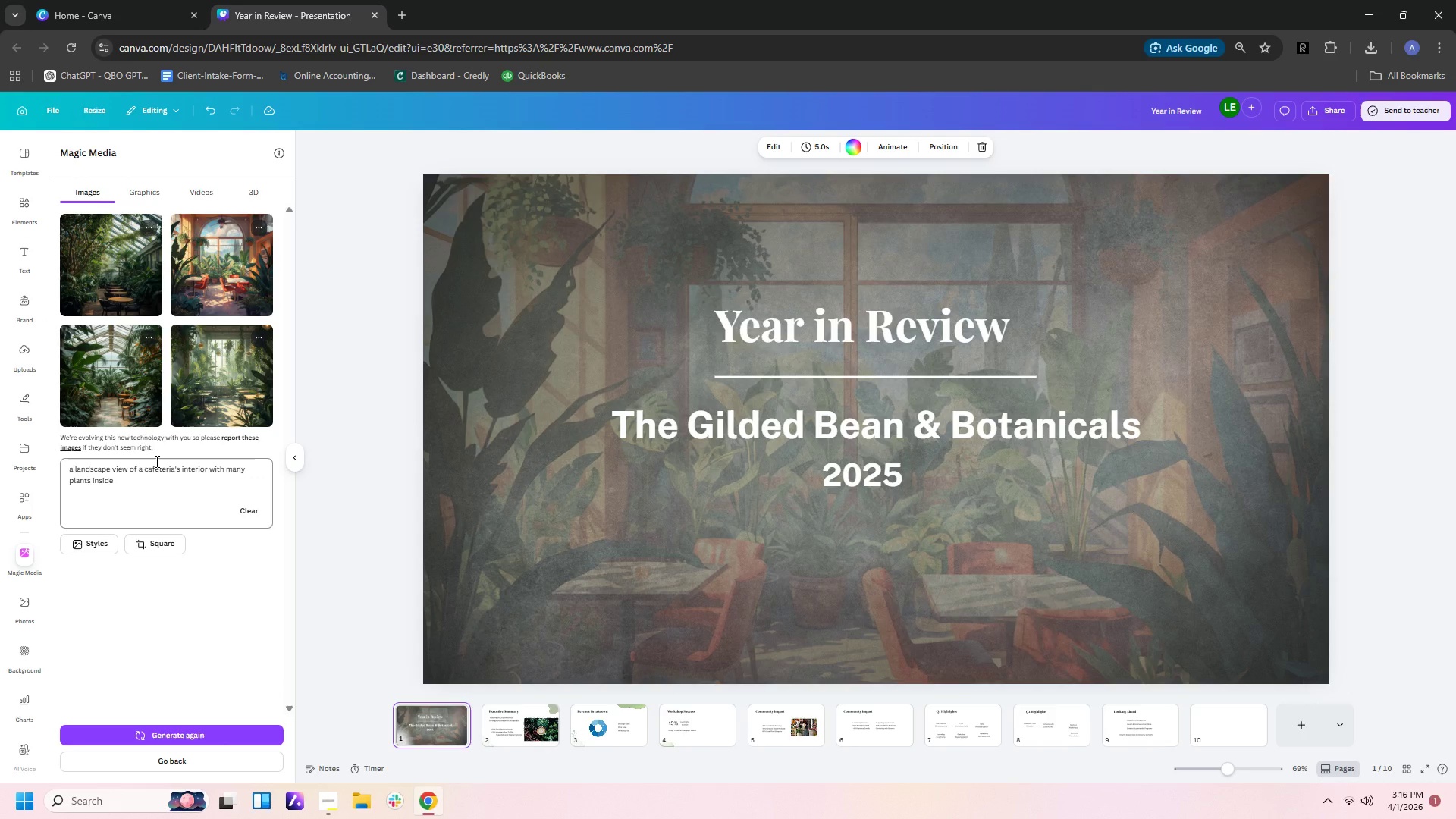 
left_click([532, 739])
 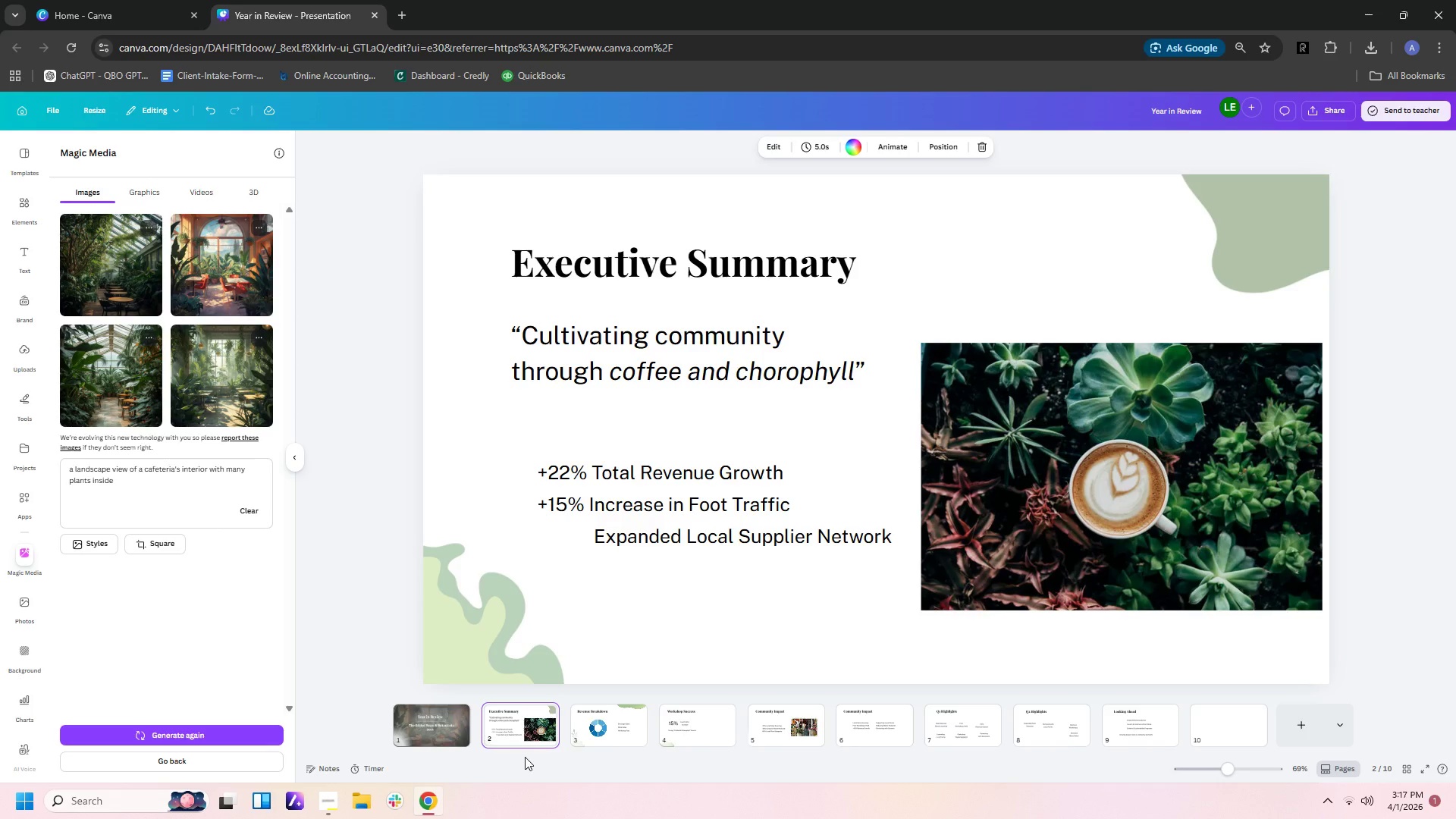 
wait(16.76)
 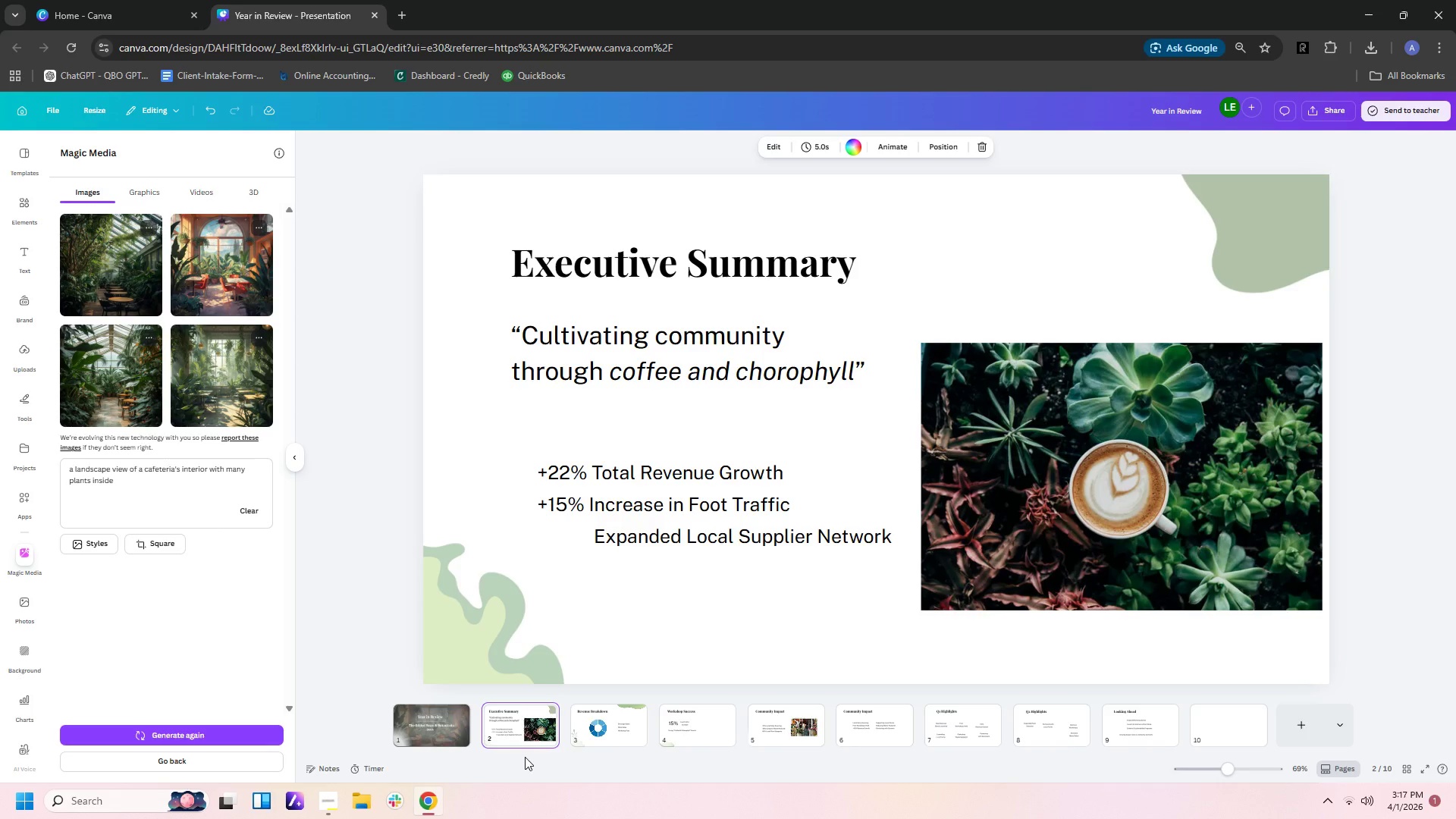 
mouse_move([646, 744])
 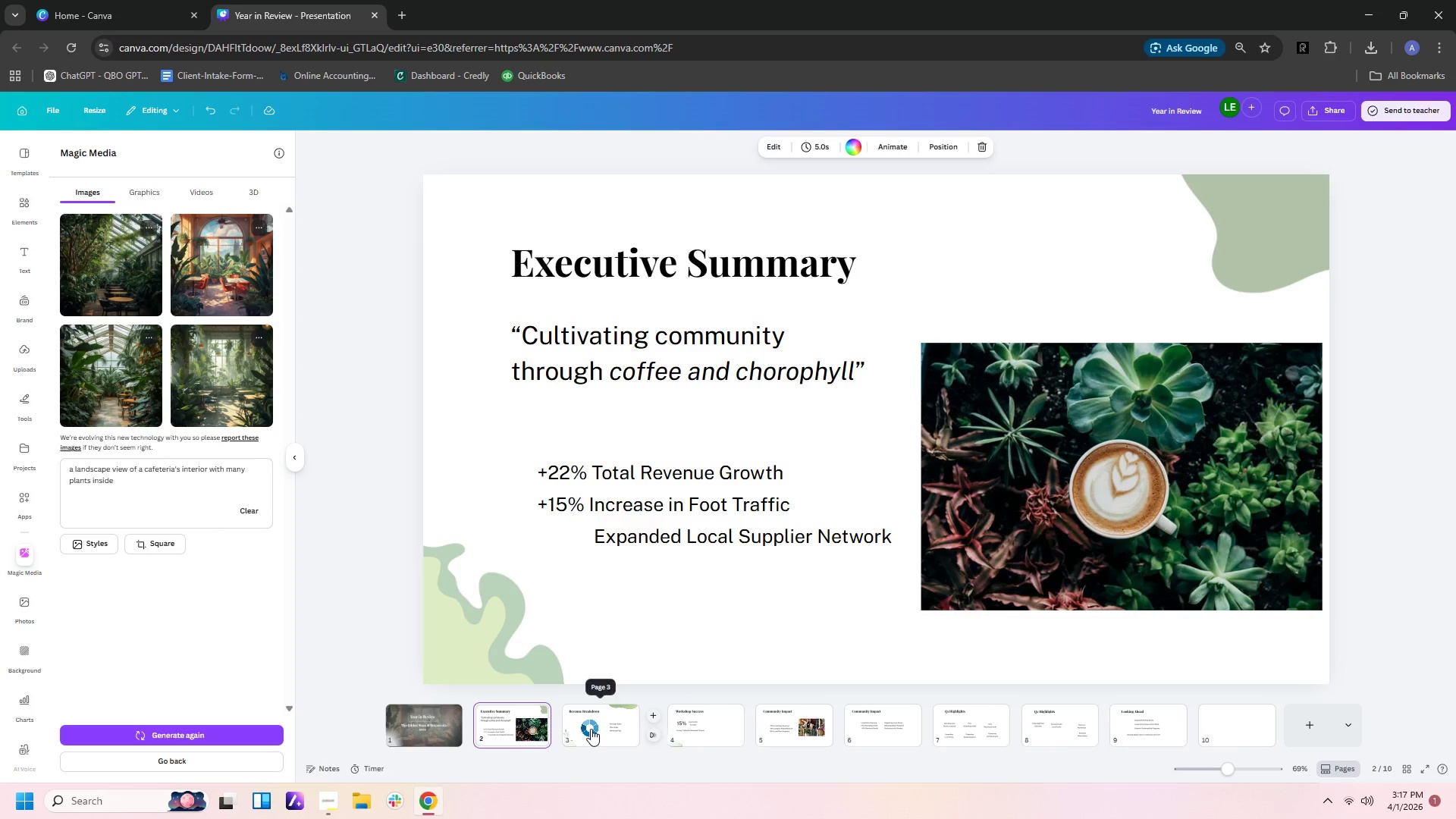 
left_click([591, 729])
 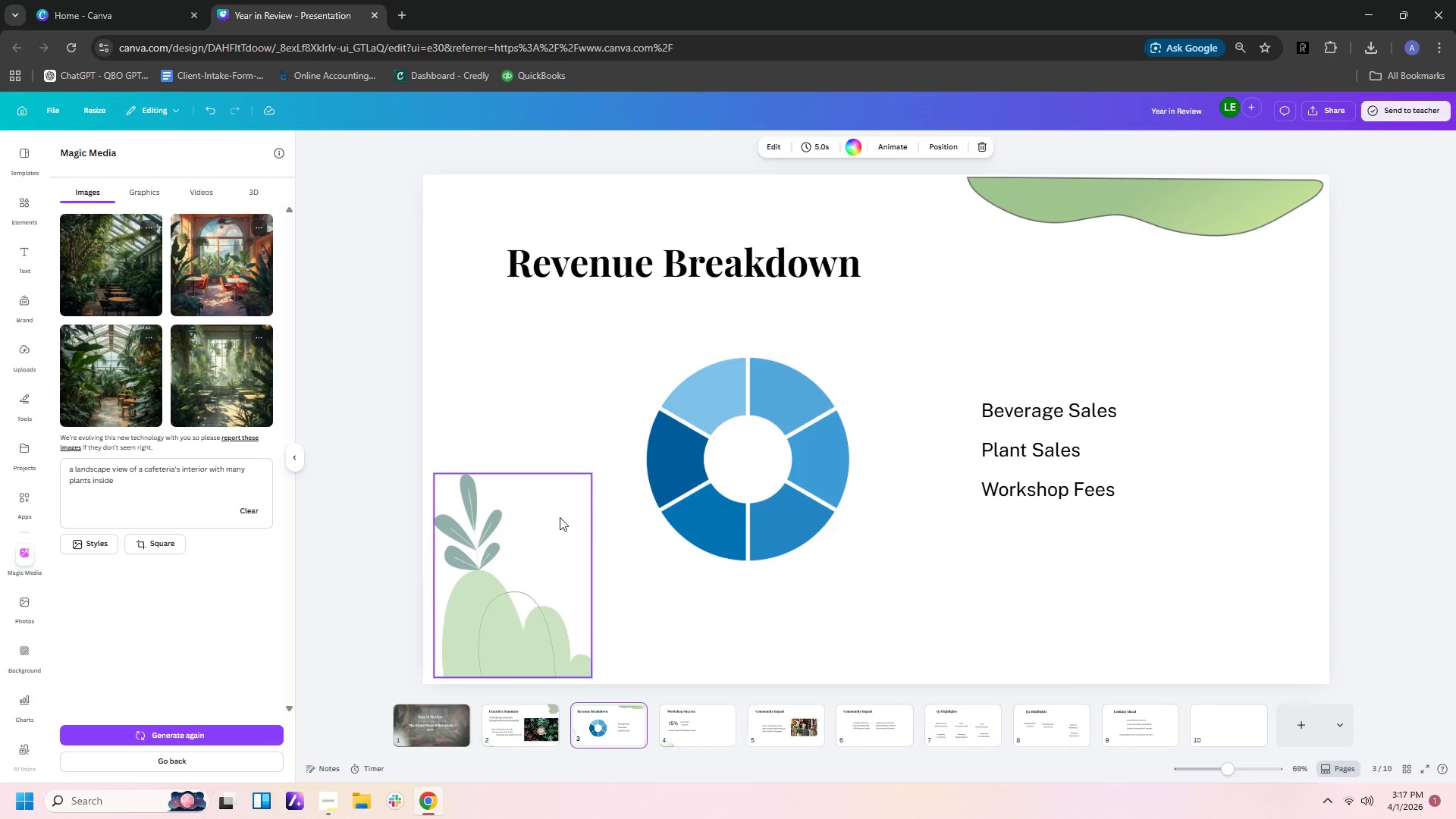 
left_click([717, 457])
 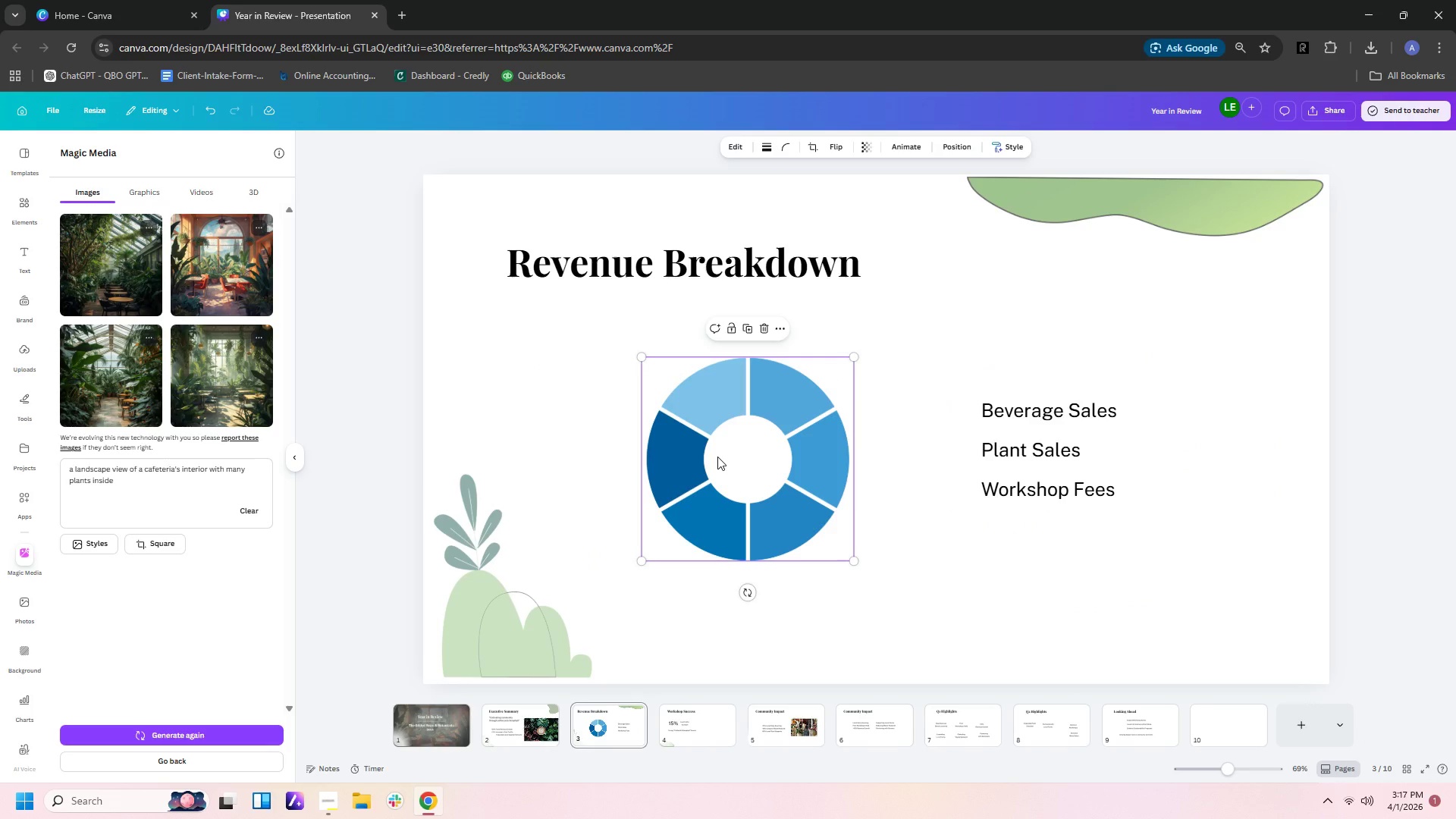 
key(Delete)
 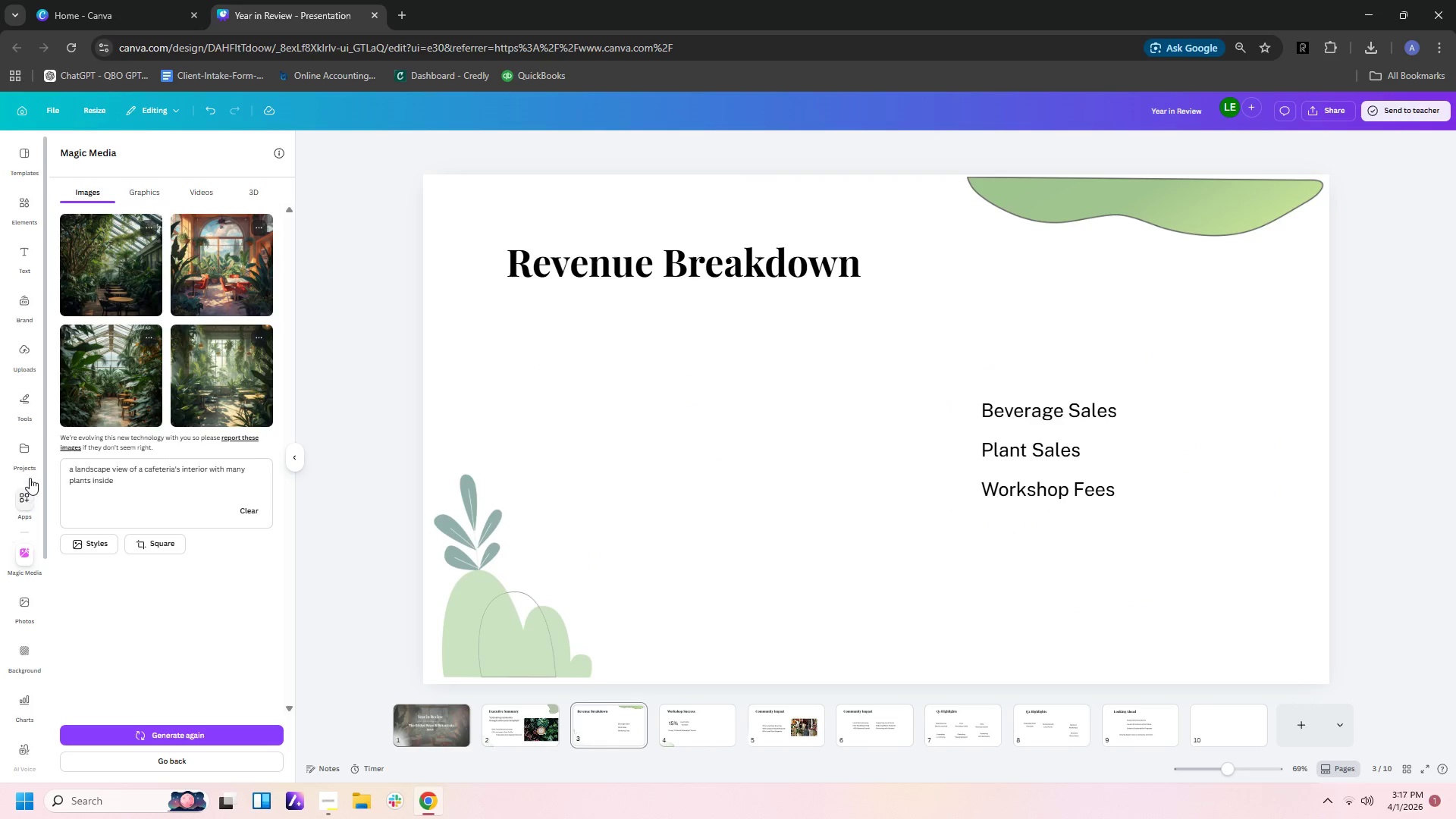 
left_click([30, 456])
 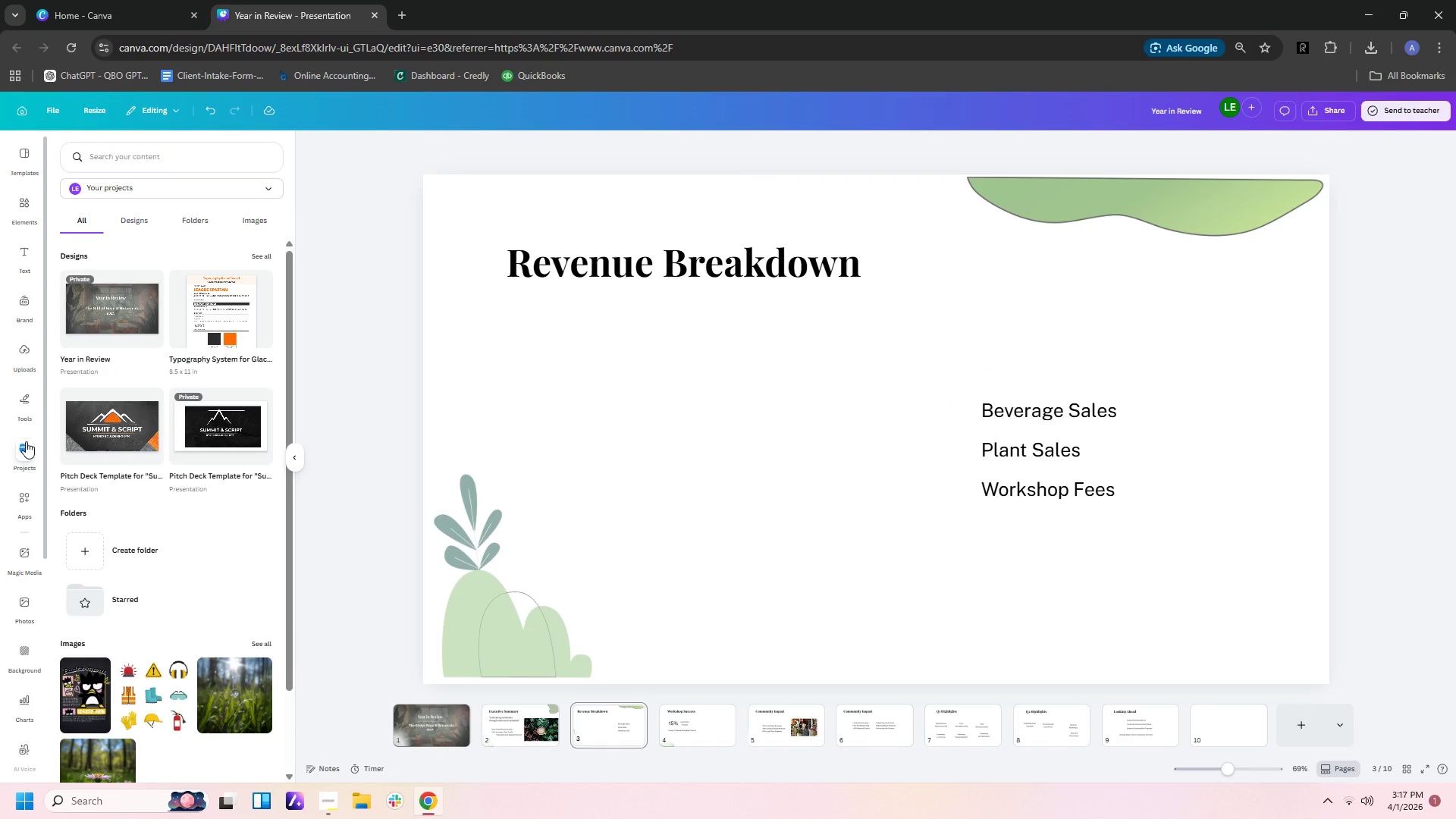 
left_click([26, 414])
 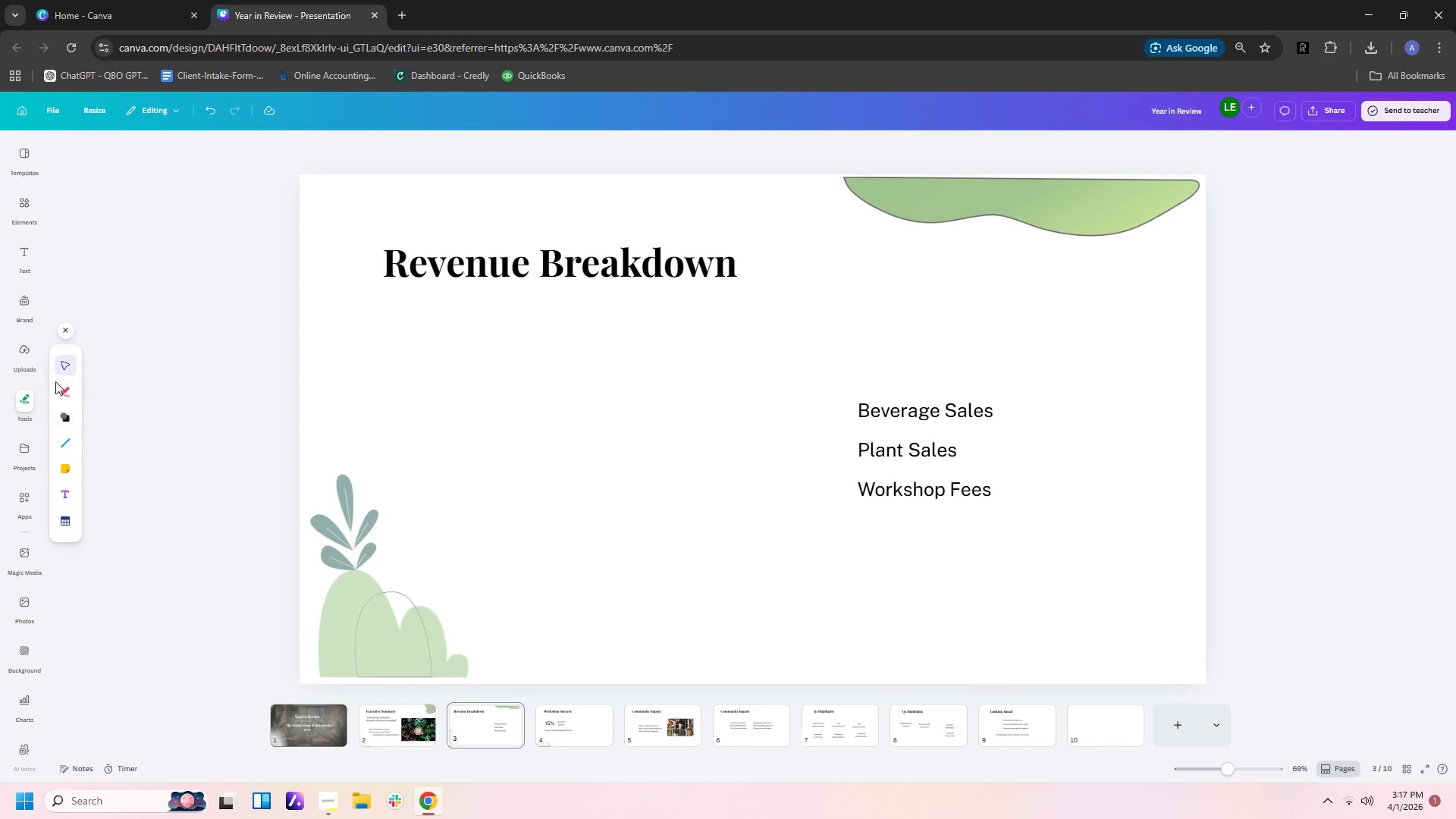 
left_click([21, 162])
 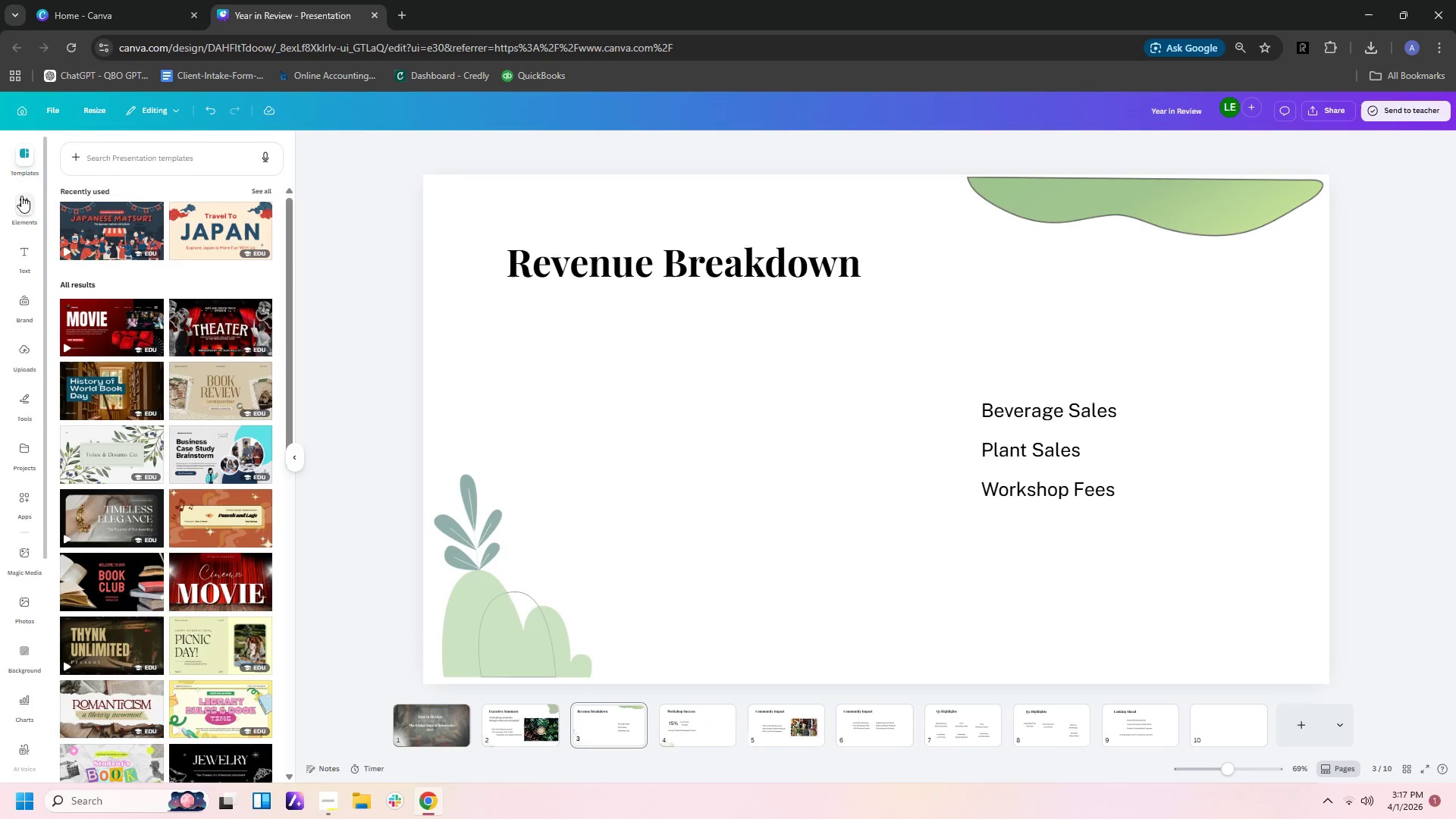 
left_click([21, 196])
 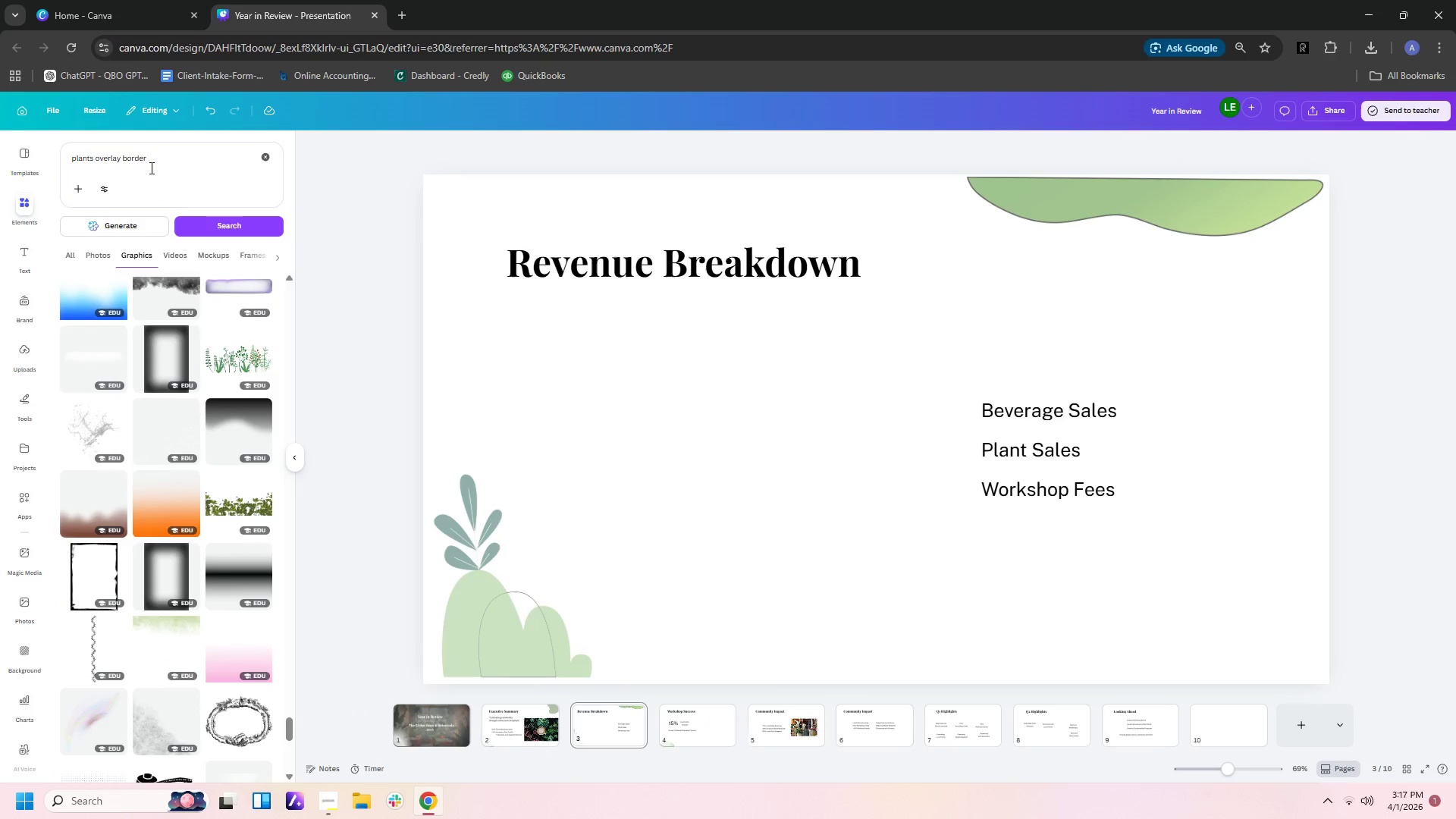 
left_click_drag(start_coordinate=[161, 164], to_coordinate=[5, 149])
 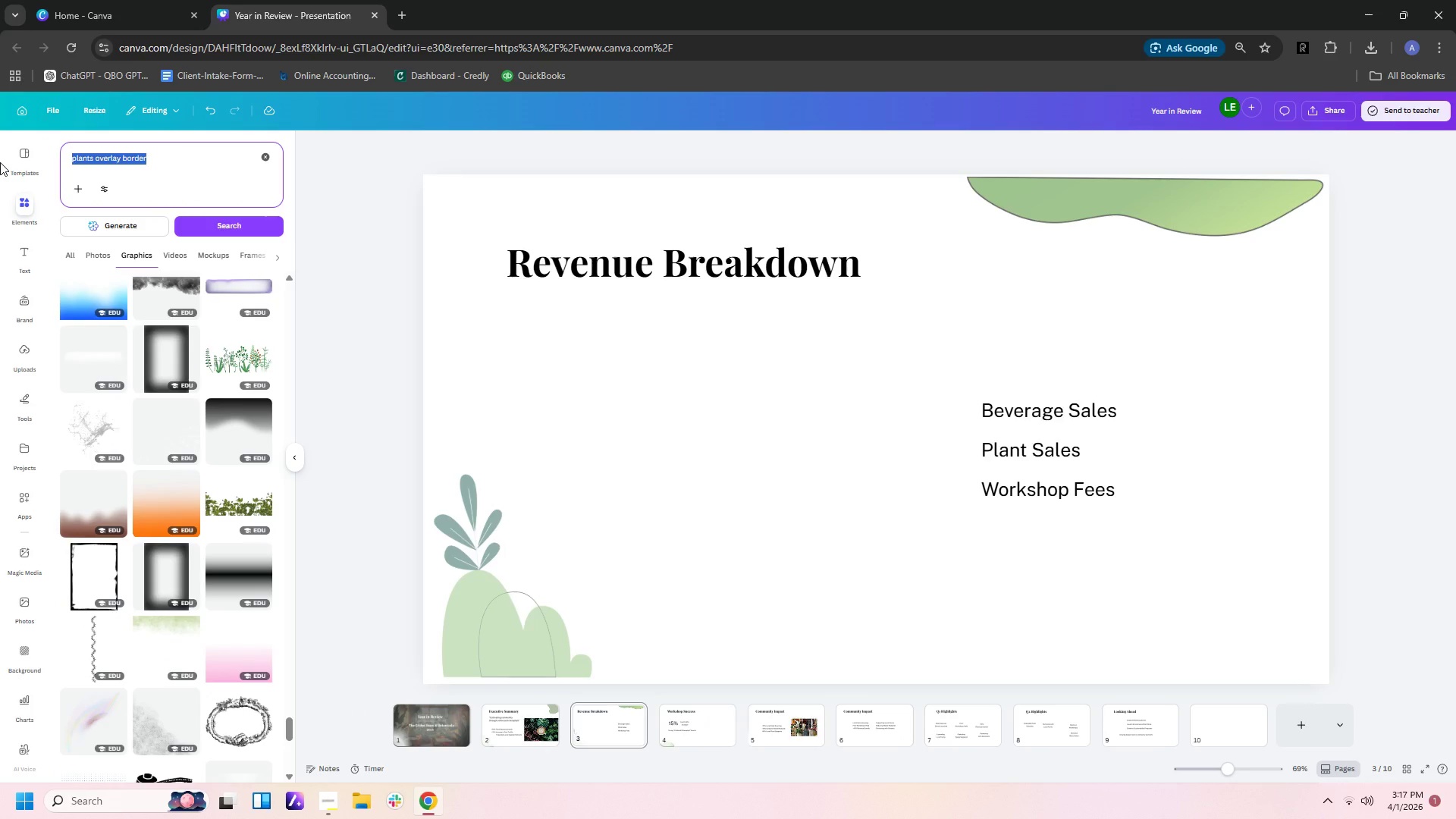 
type(graphs)
 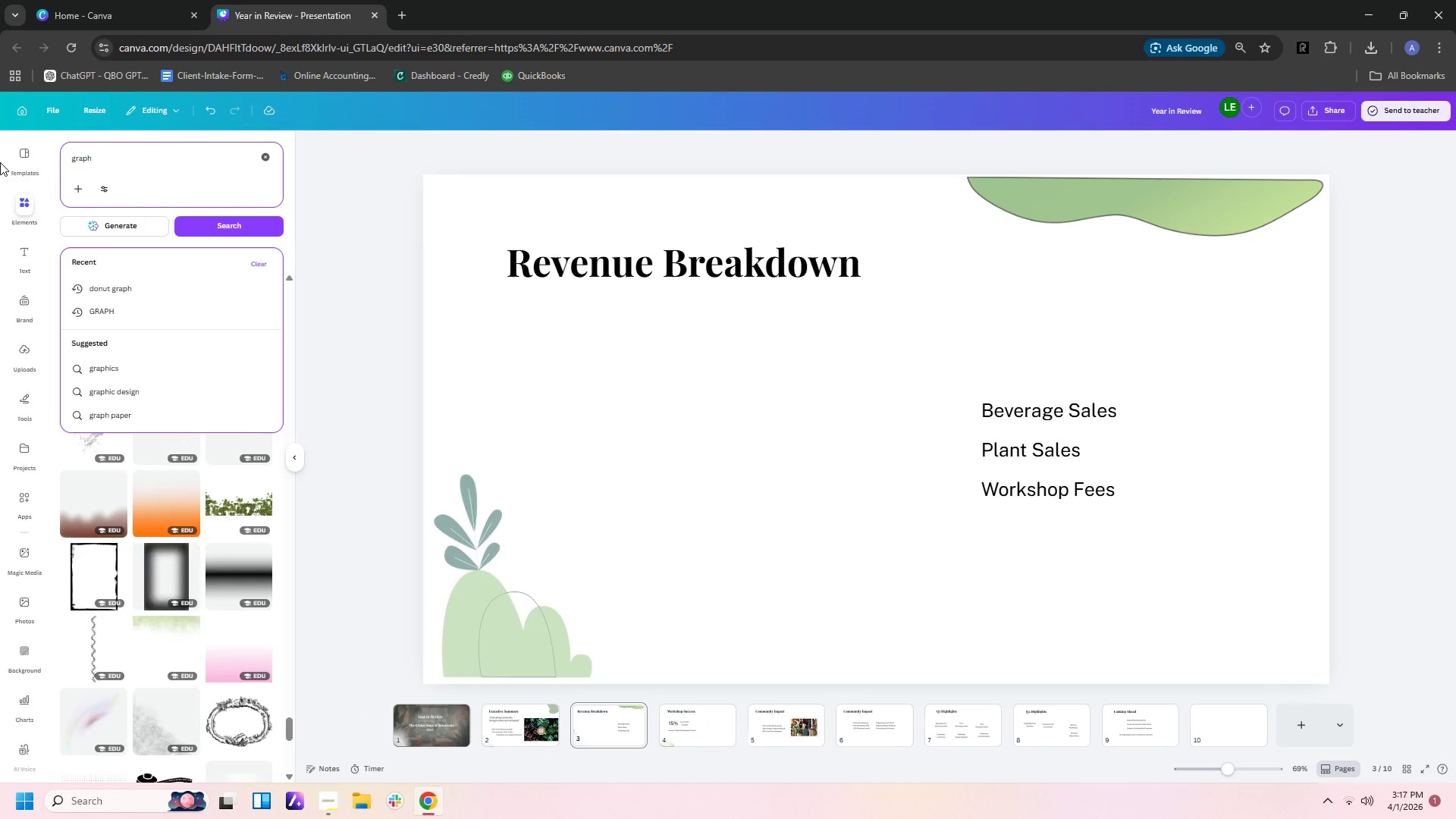 
key(Enter)
 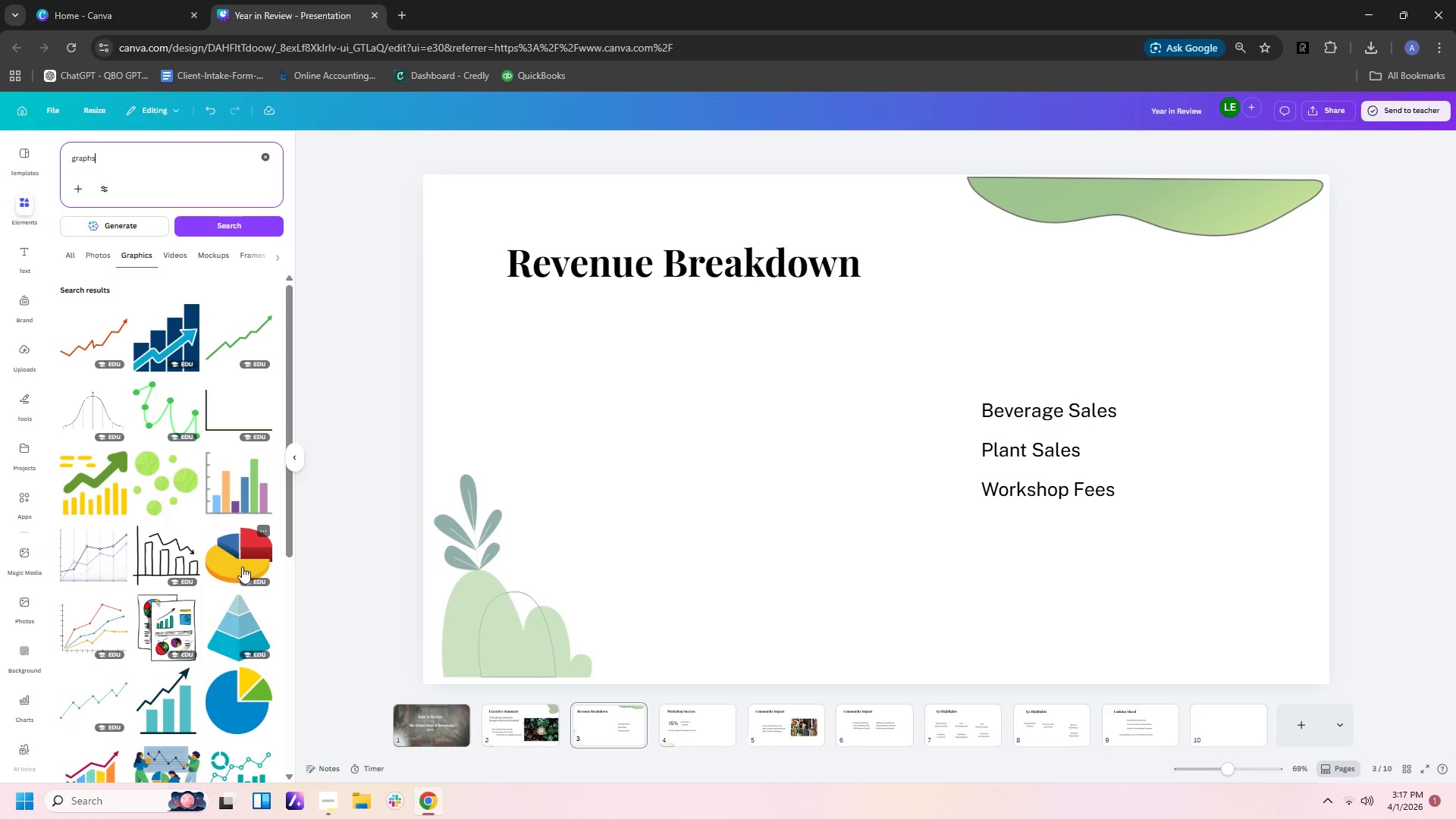 
scroll: coordinate [238, 570], scroll_direction: down, amount: 4.0
 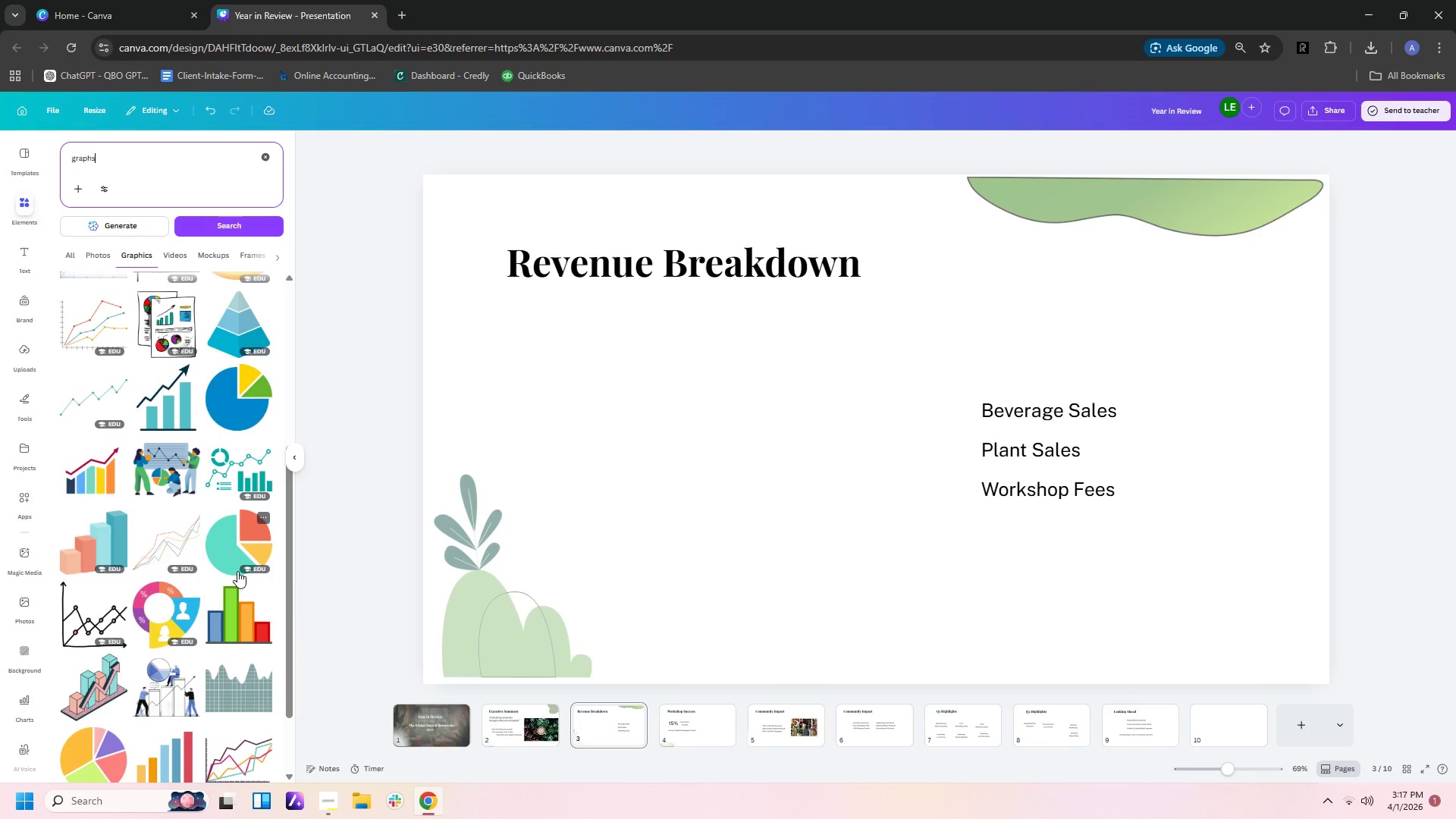 
scroll: coordinate [237, 571], scroll_direction: up, amount: 2.0
 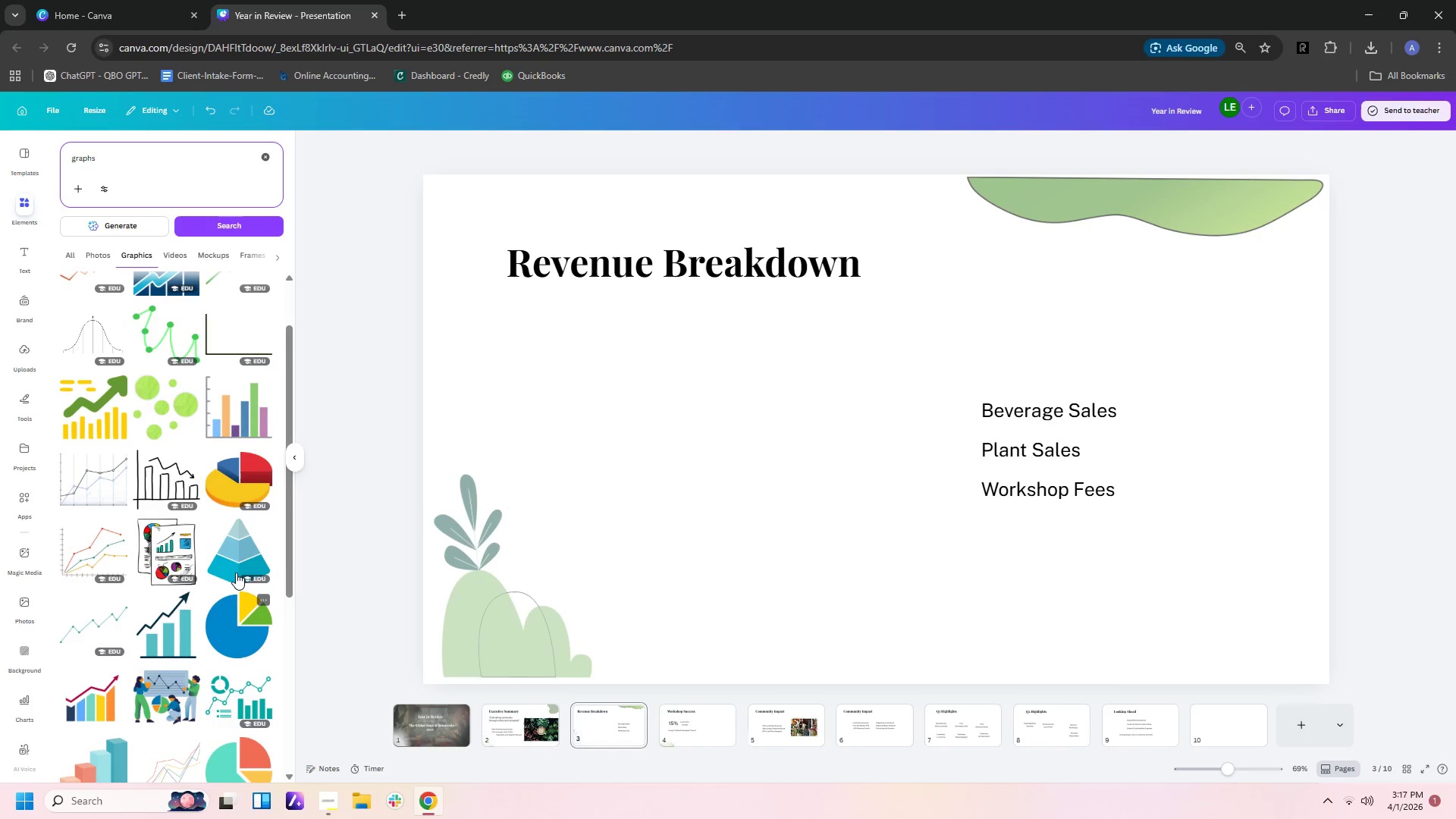 
scroll: coordinate [235, 589], scroll_direction: down, amount: 17.0
 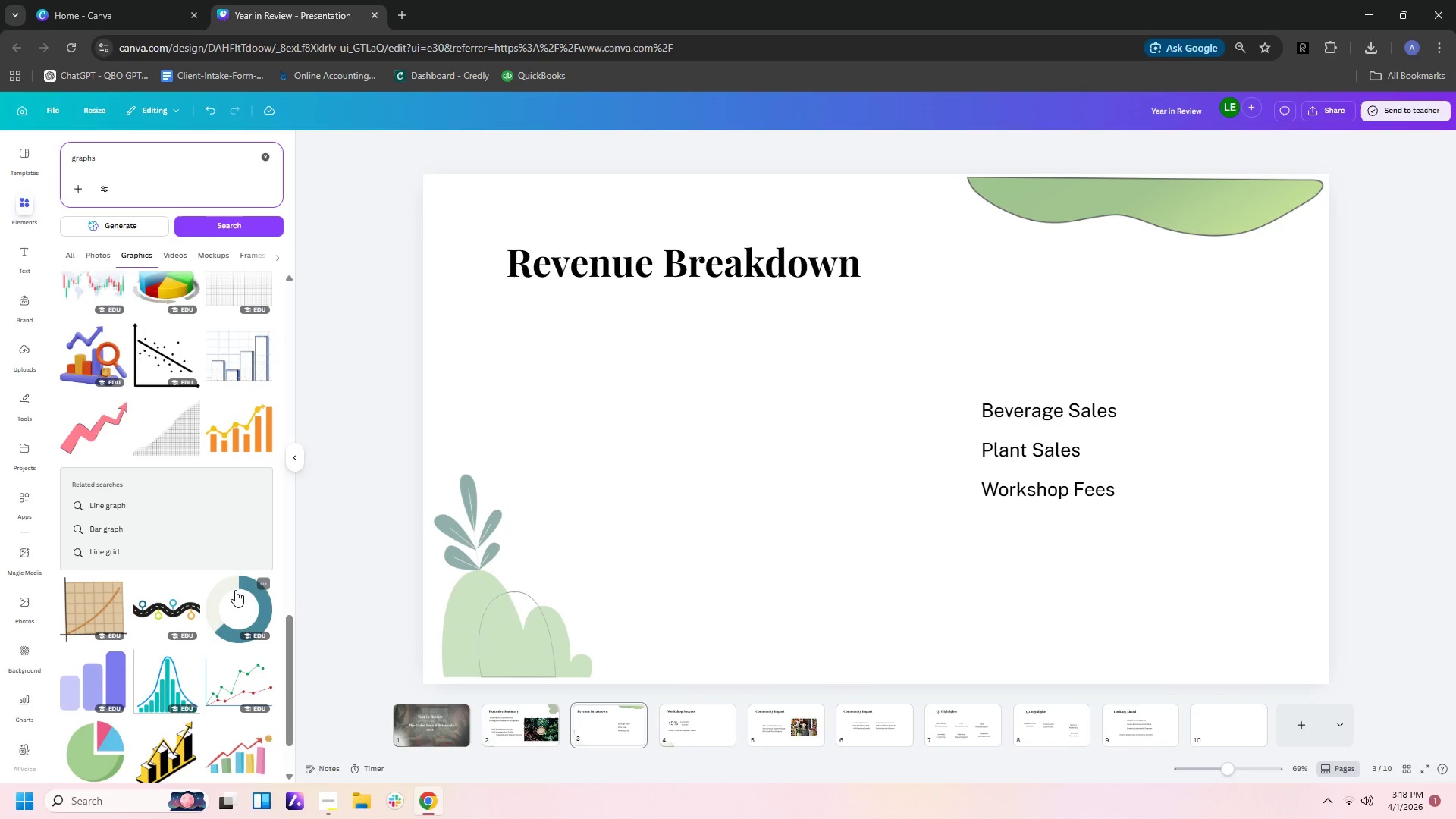 
scroll: coordinate [236, 540], scroll_direction: down, amount: 9.0
 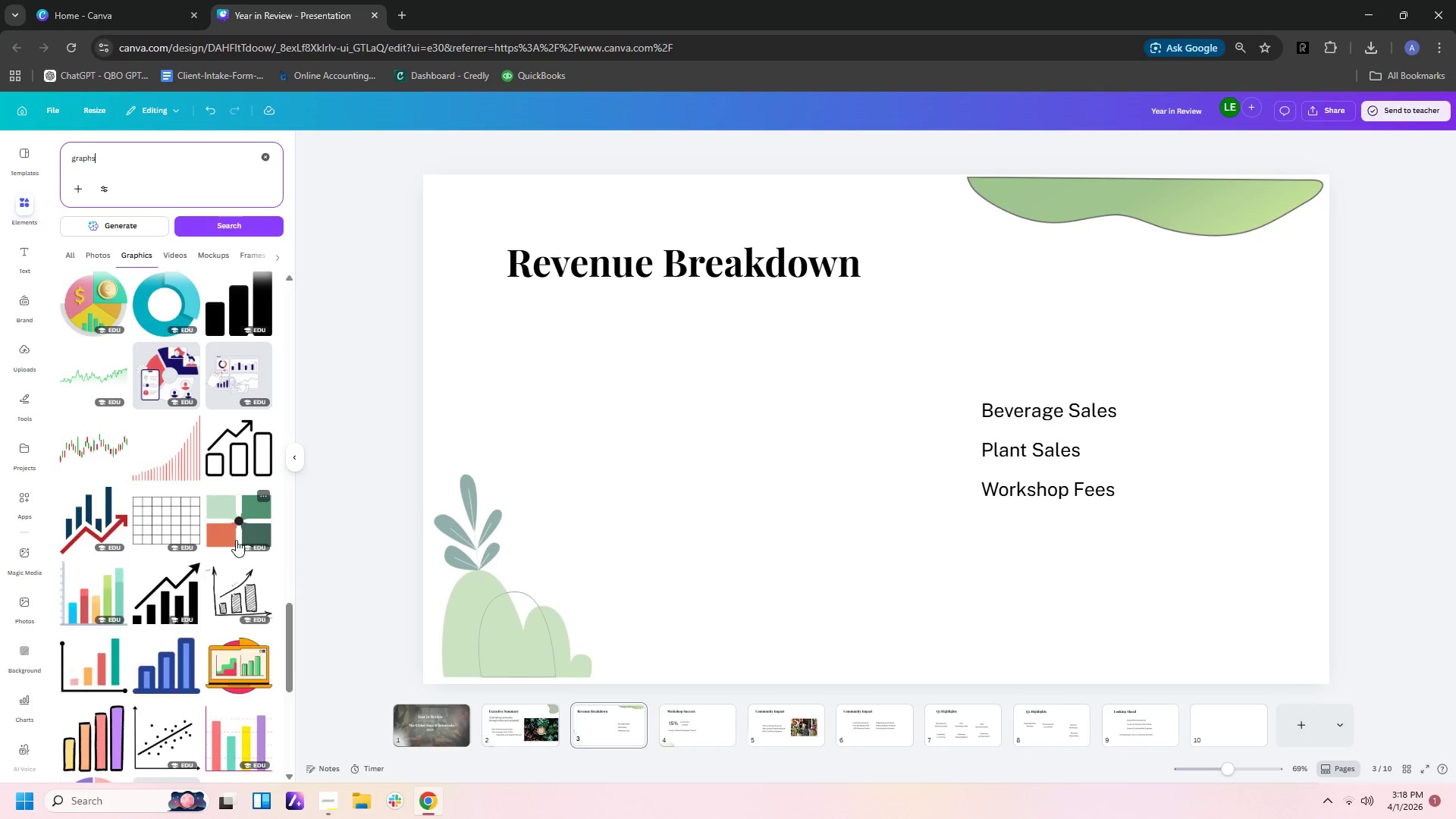 
scroll: coordinate [240, 577], scroll_direction: down, amount: 8.0
 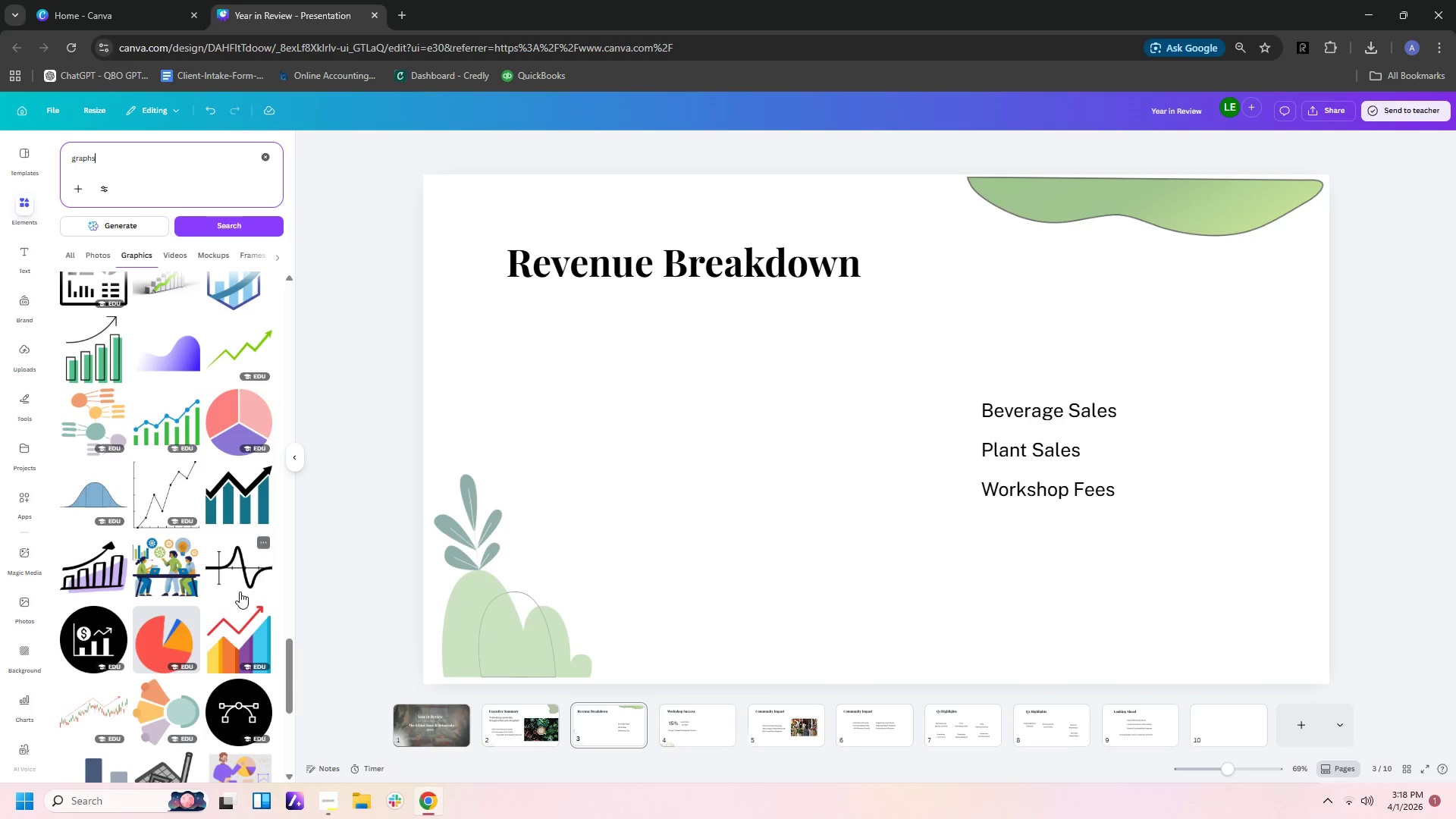 
scroll: coordinate [249, 612], scroll_direction: down, amount: 12.0
 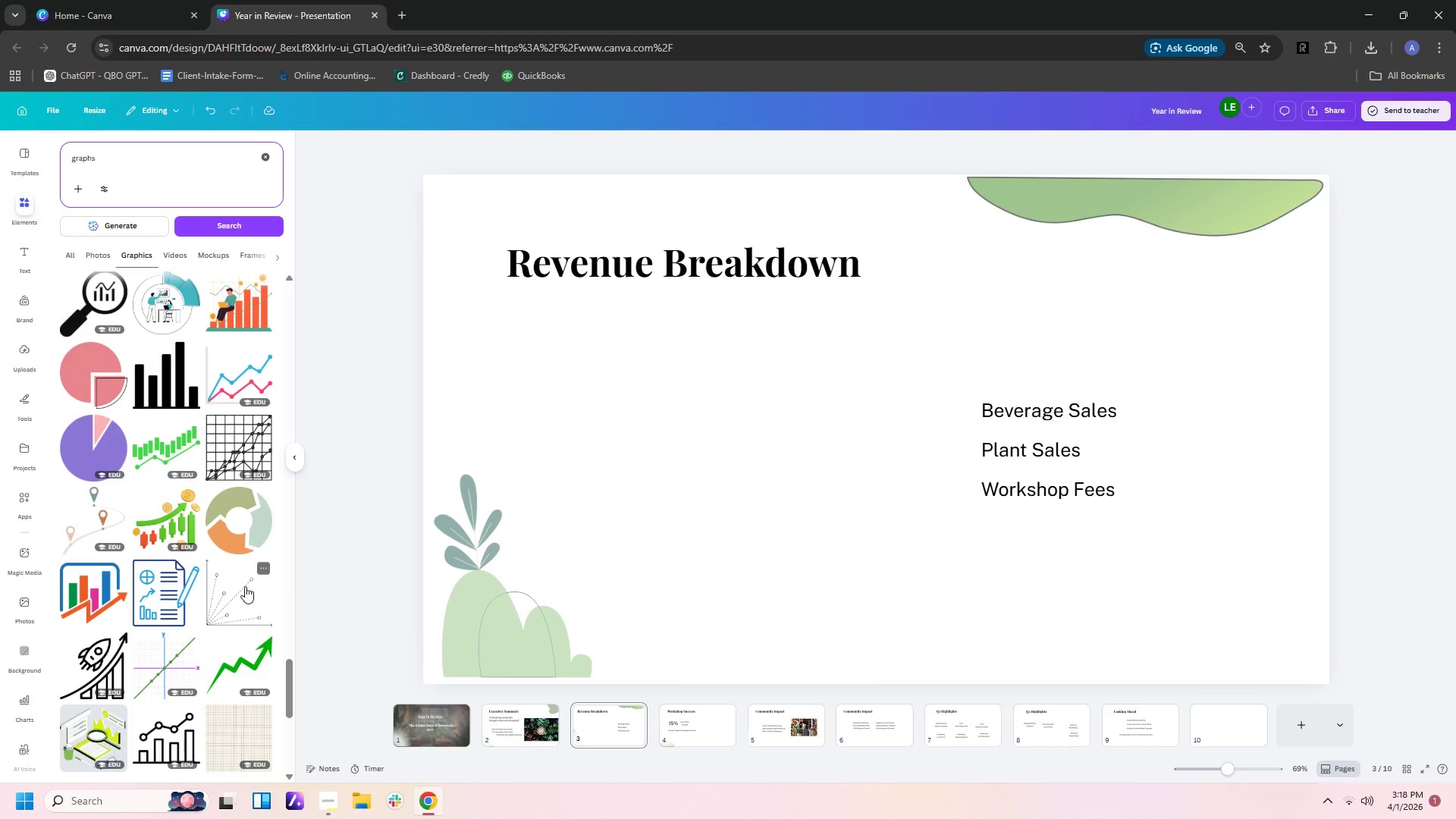 
scroll: coordinate [234, 599], scroll_direction: down, amount: 10.0
 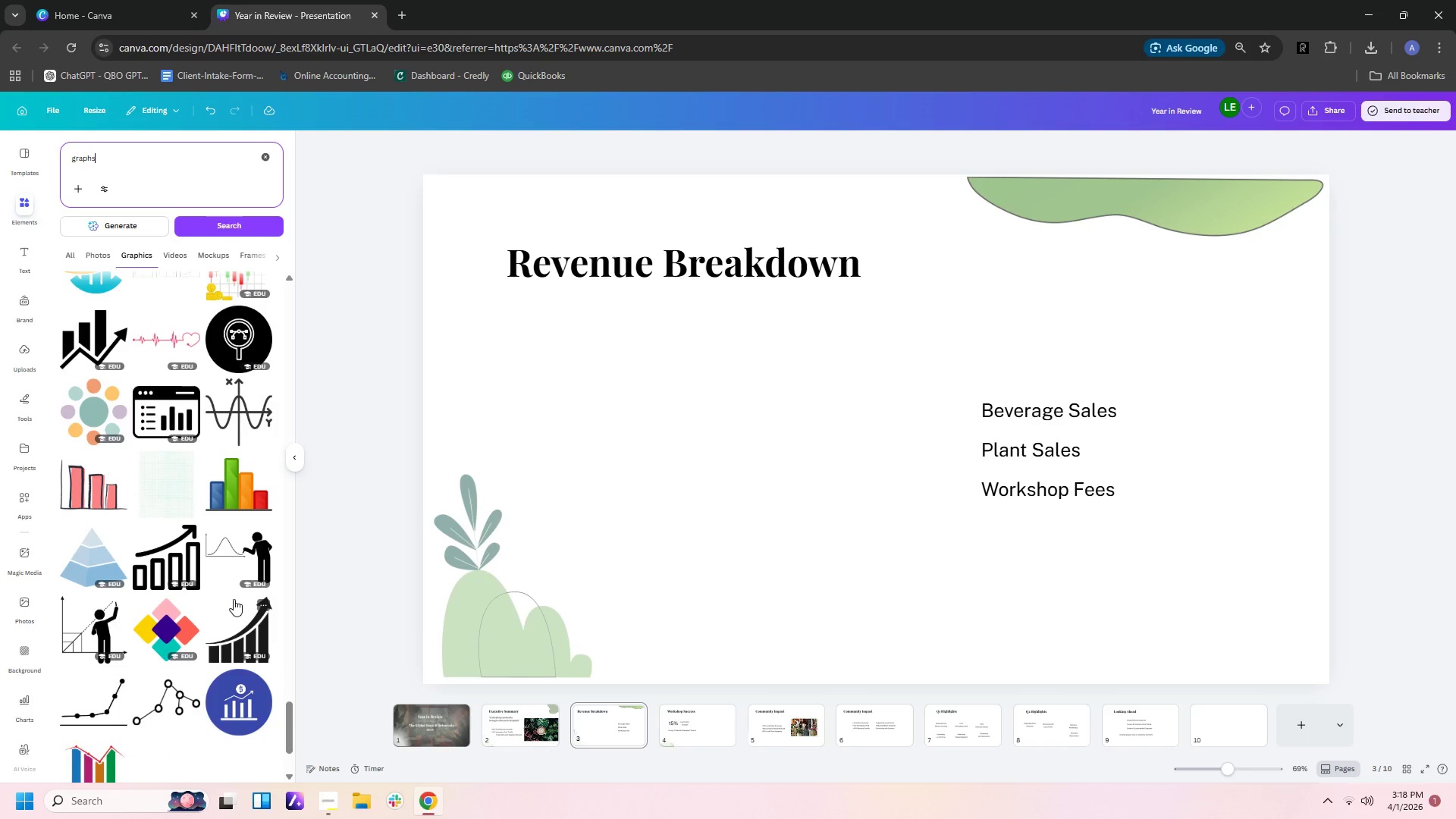 
scroll: coordinate [212, 621], scroll_direction: down, amount: 10.0
 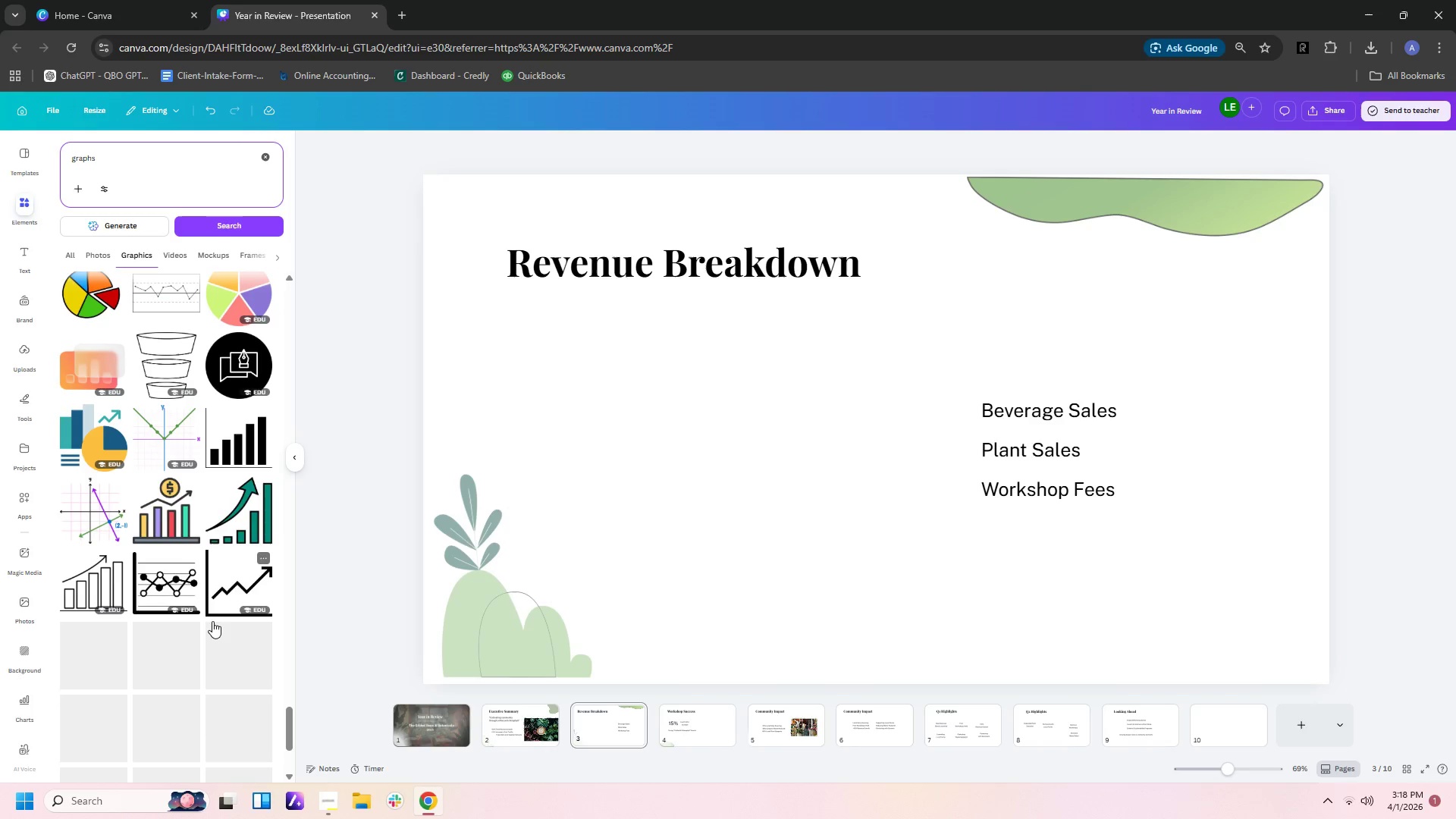 
scroll: coordinate [212, 625], scroll_direction: down, amount: 9.0
 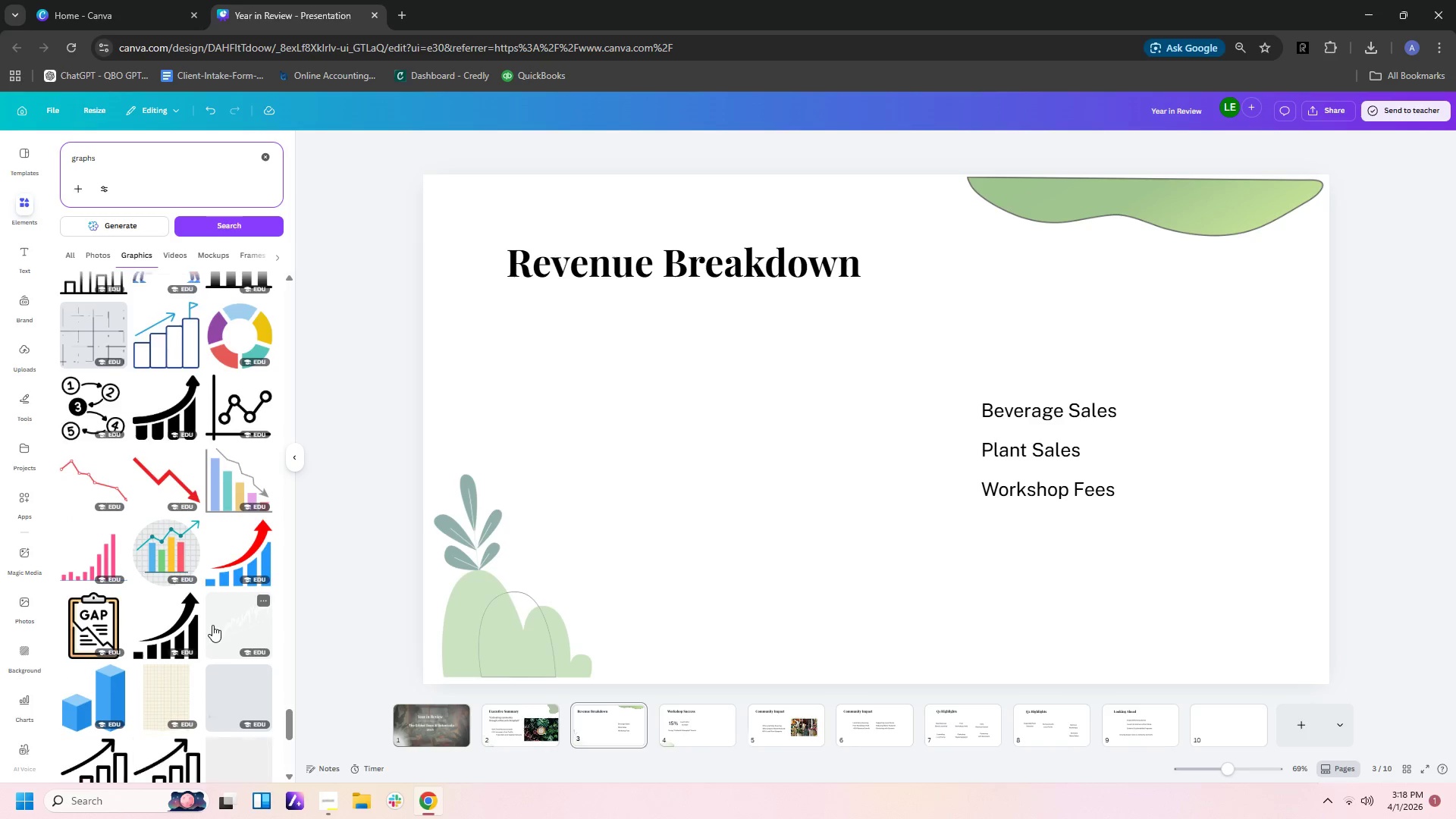 
scroll: coordinate [253, 687], scroll_direction: down, amount: 14.0
 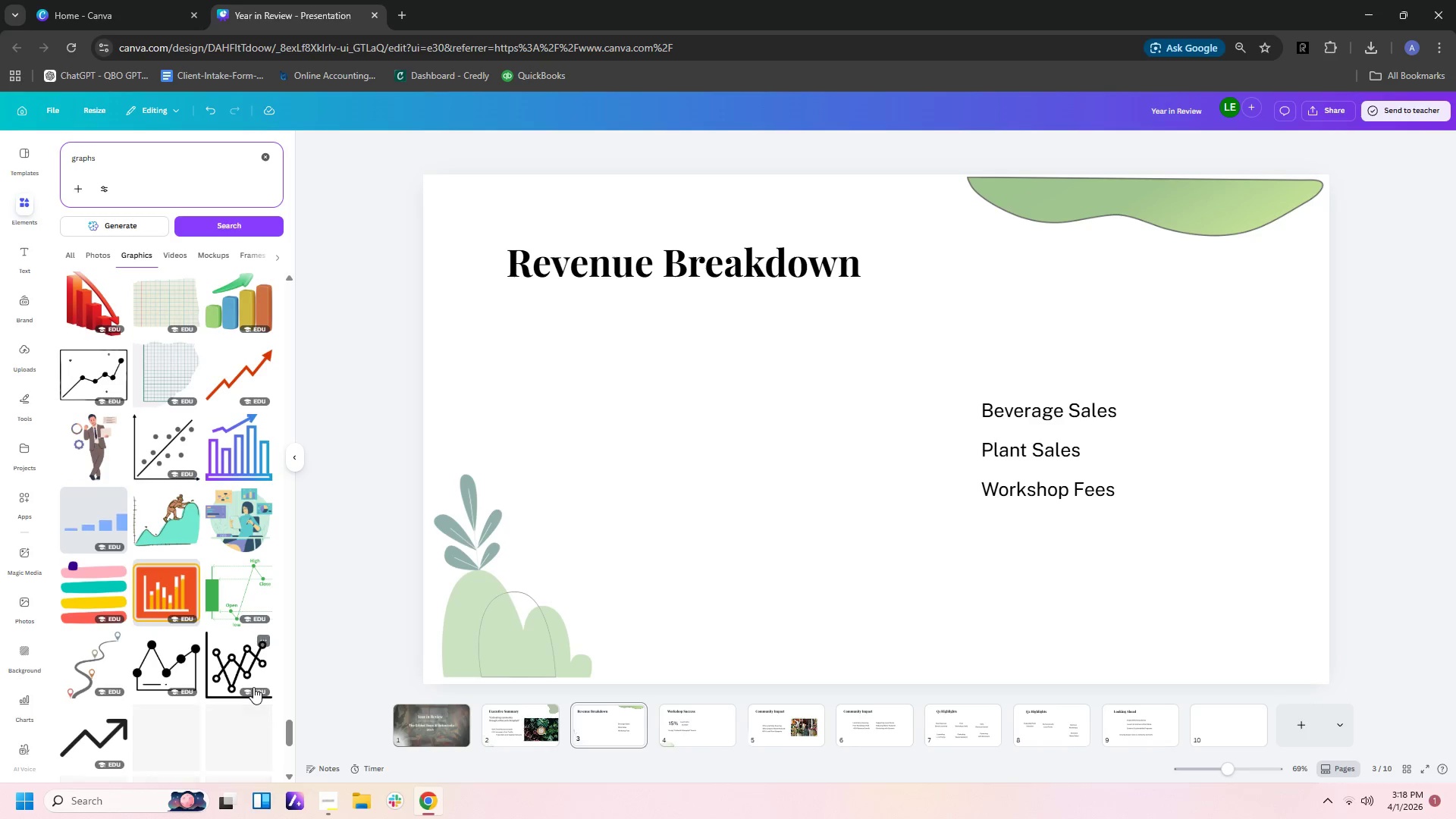 
scroll: coordinate [255, 687], scroll_direction: down, amount: 4.0
 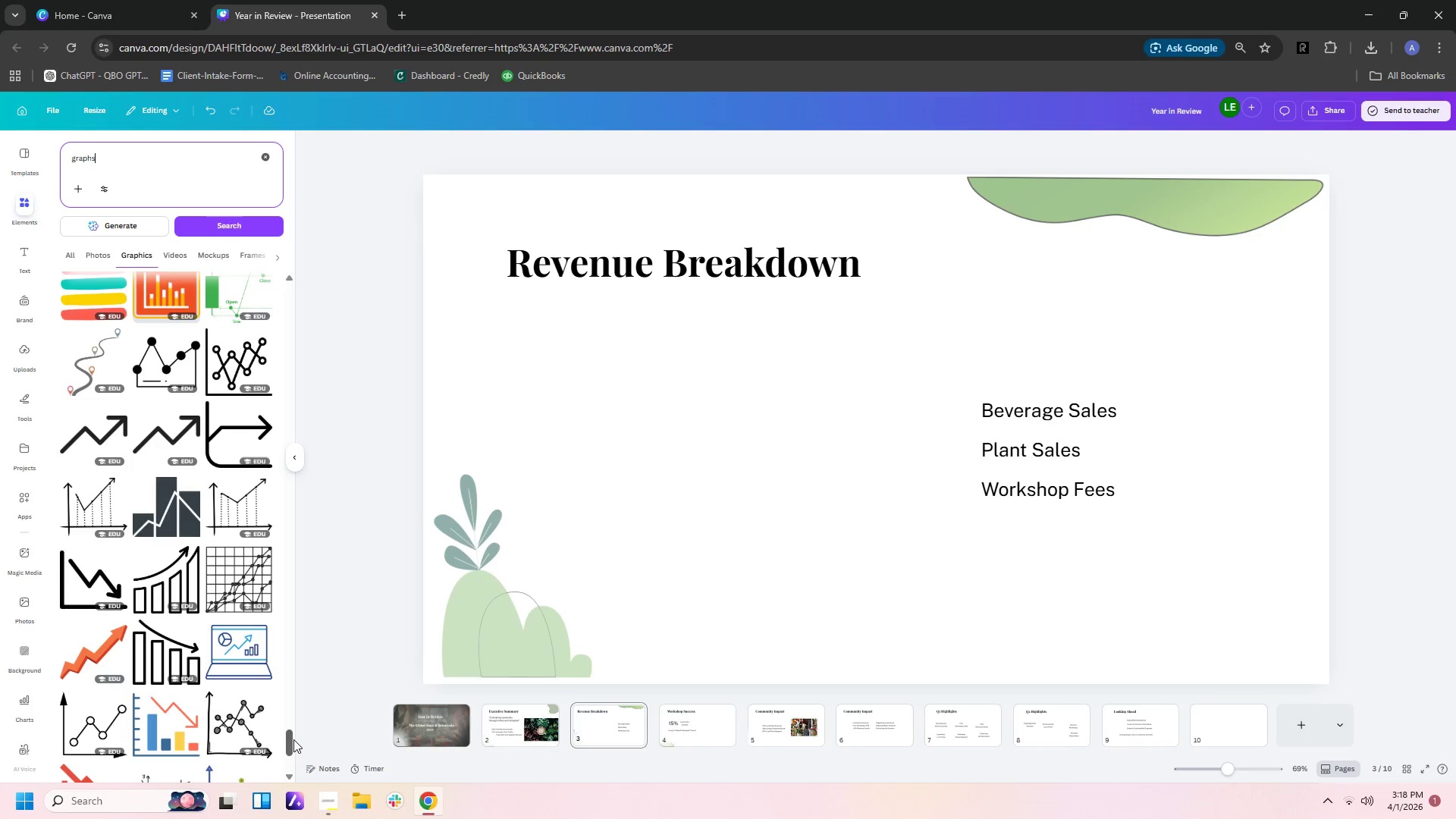 
left_click_drag(start_coordinate=[287, 745], to_coordinate=[277, 294])
 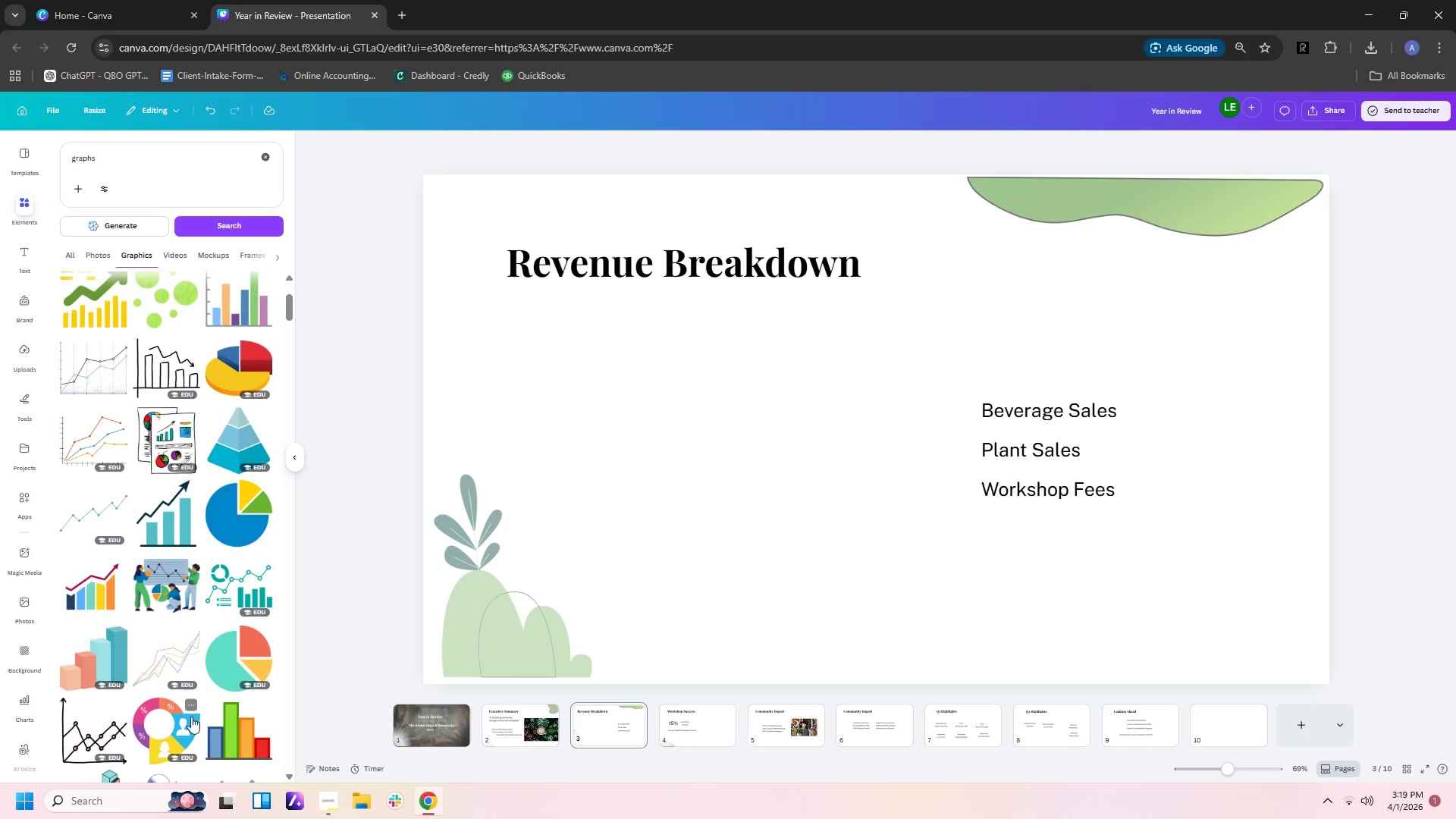 
left_click([169, 728])
 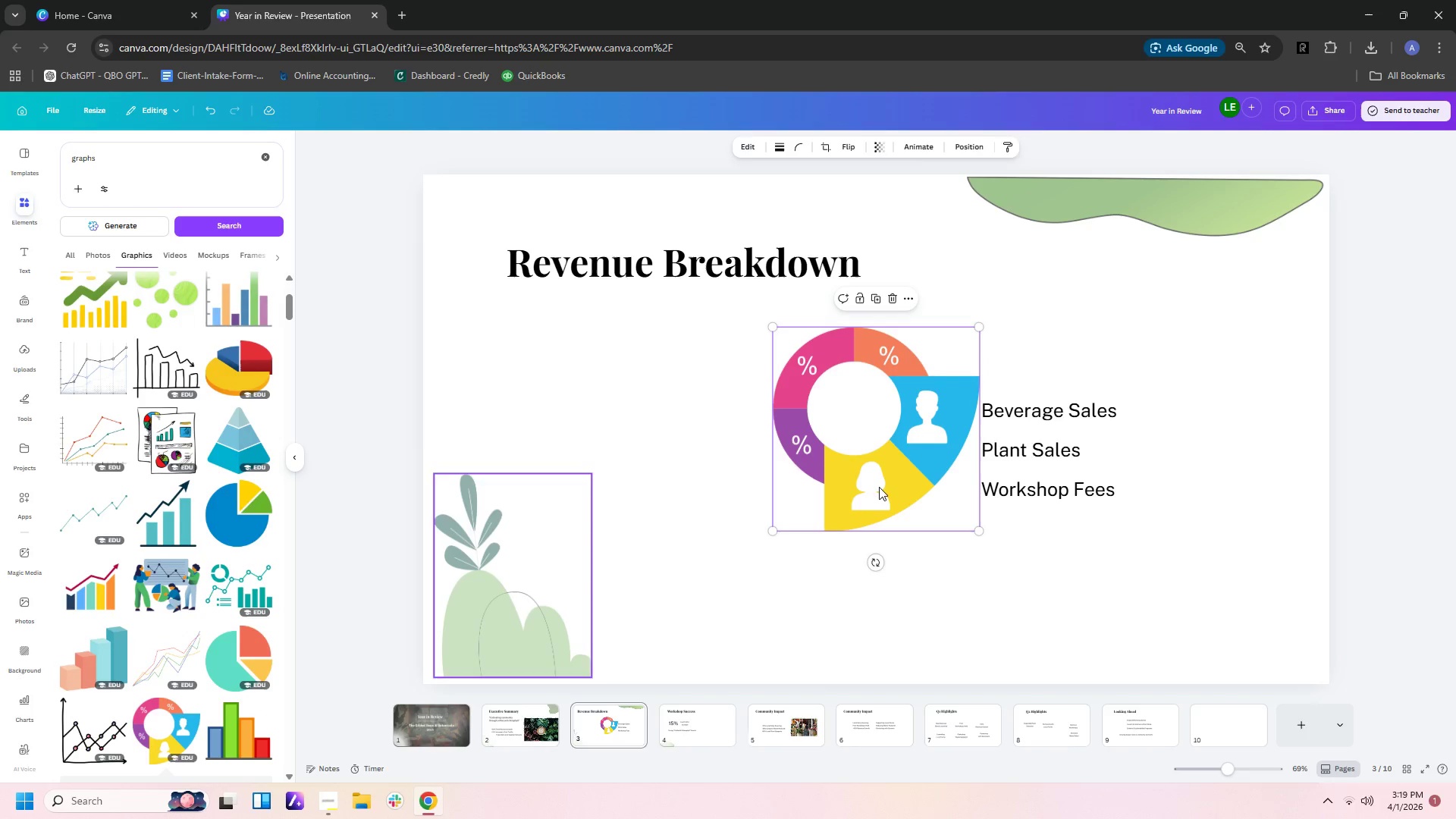 
left_click_drag(start_coordinate=[893, 485], to_coordinate=[814, 515])
 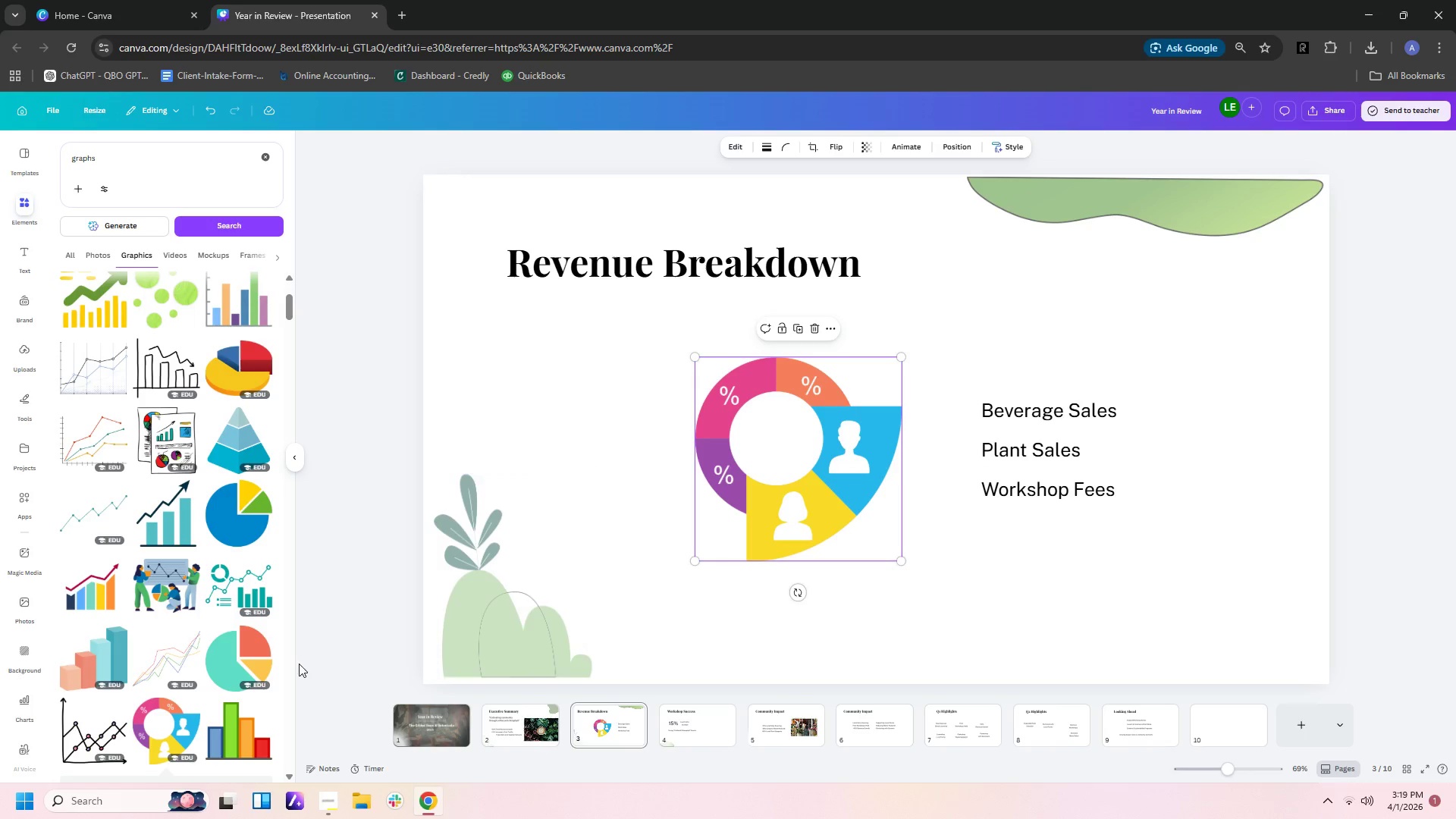 
scroll: coordinate [181, 615], scroll_direction: down, amount: 3.0
 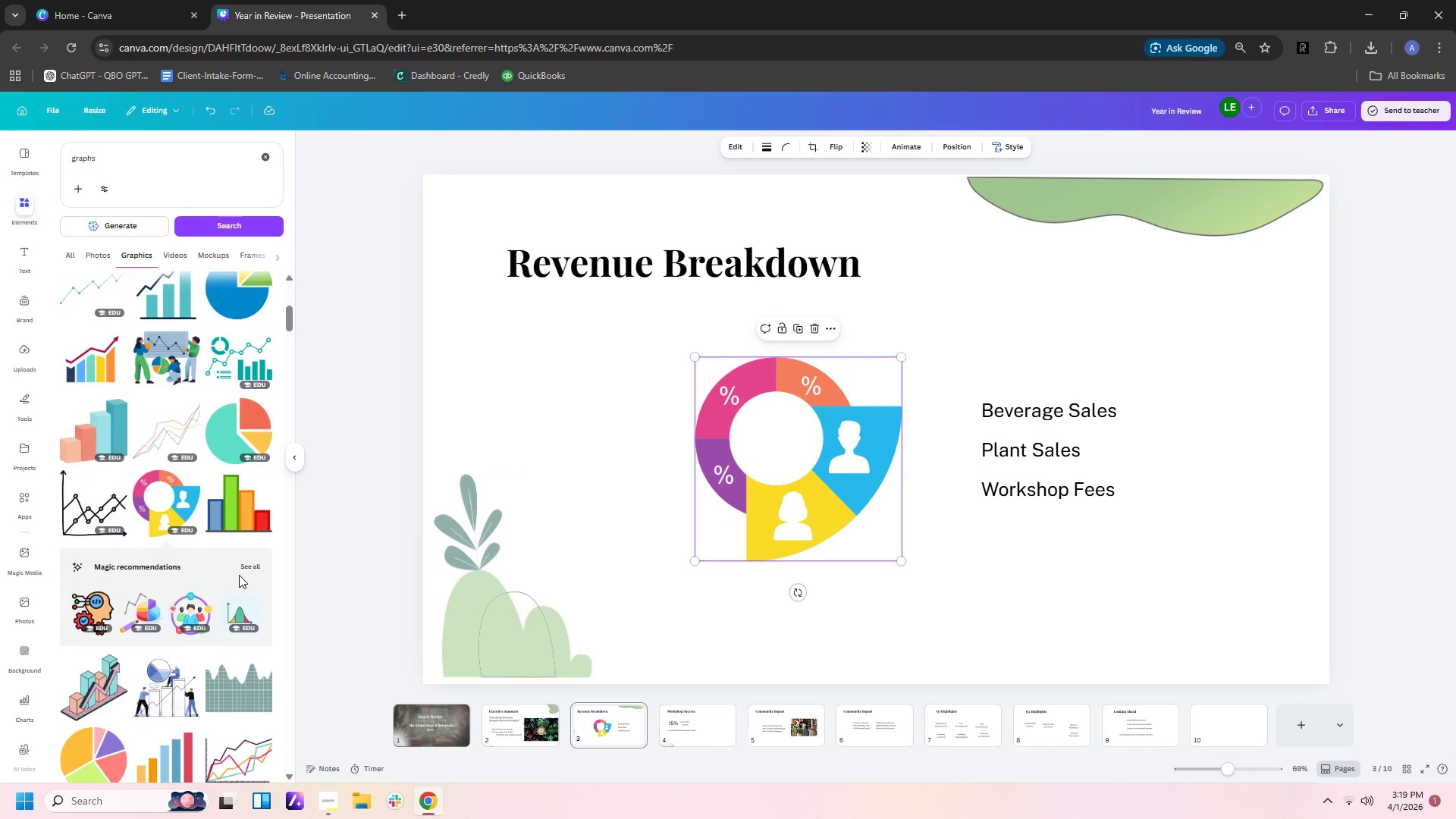 
left_click([241, 567])
 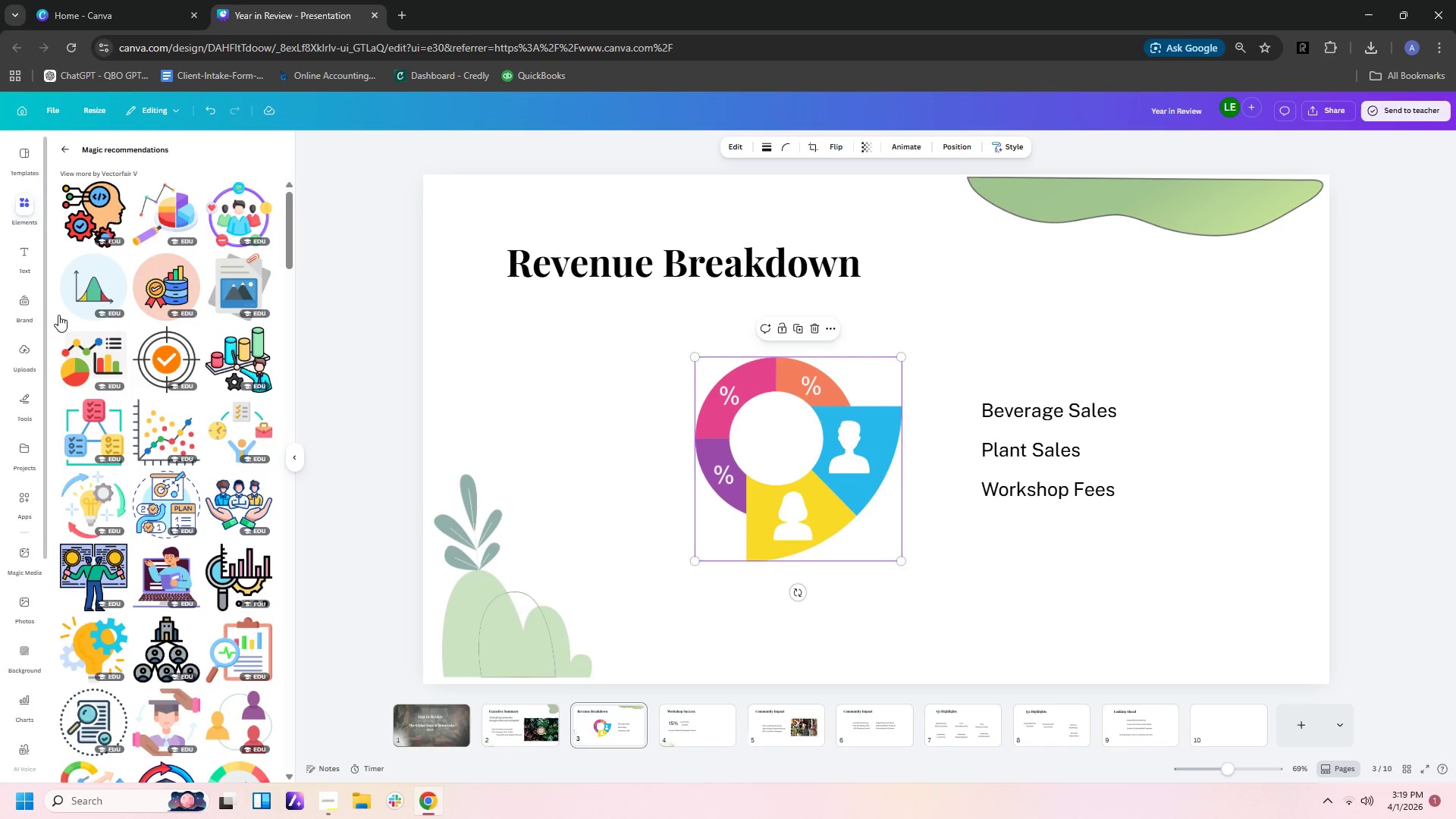 
wait(5.52)
 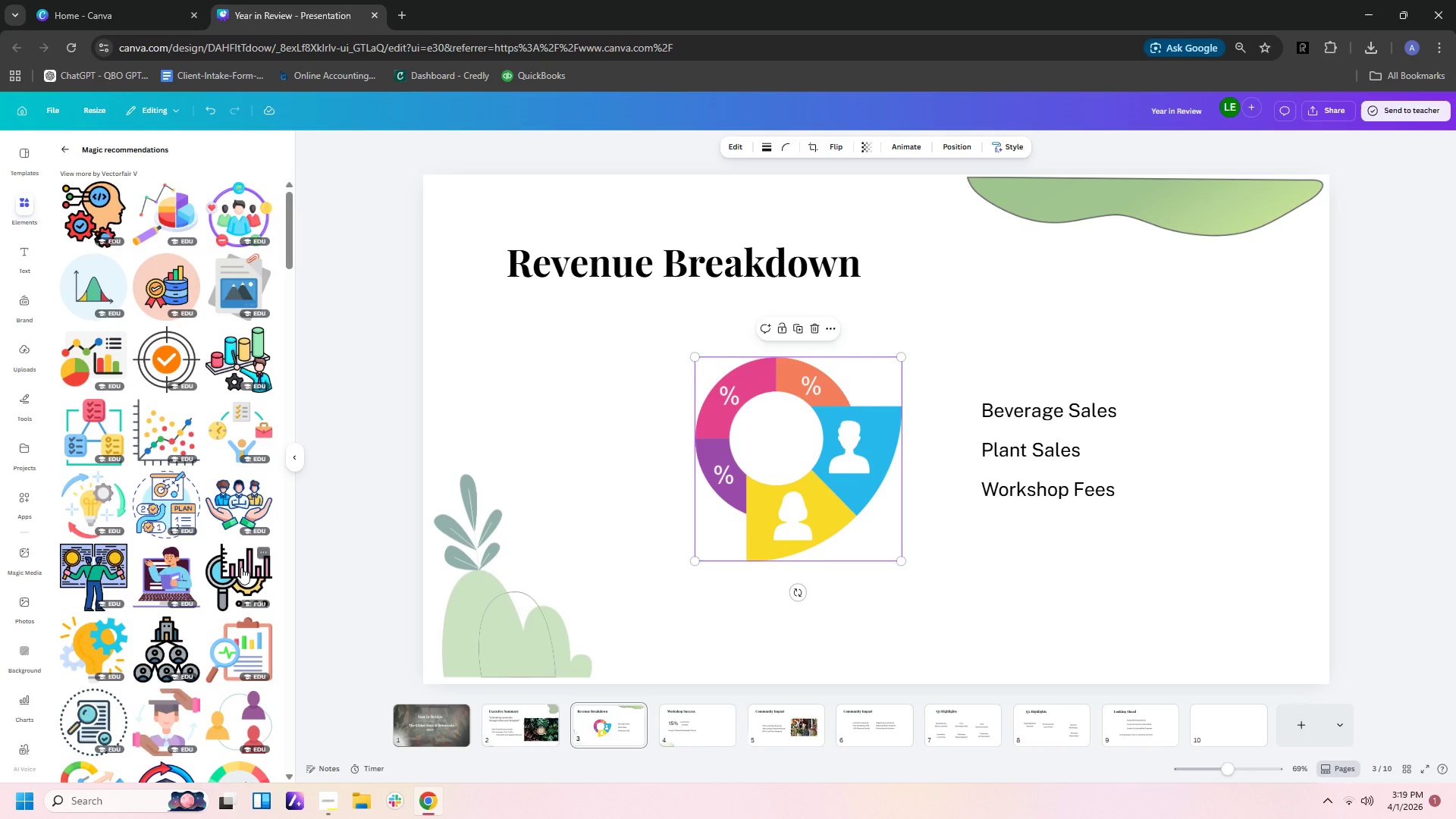 
scroll: coordinate [220, 519], scroll_direction: down, amount: 13.0
 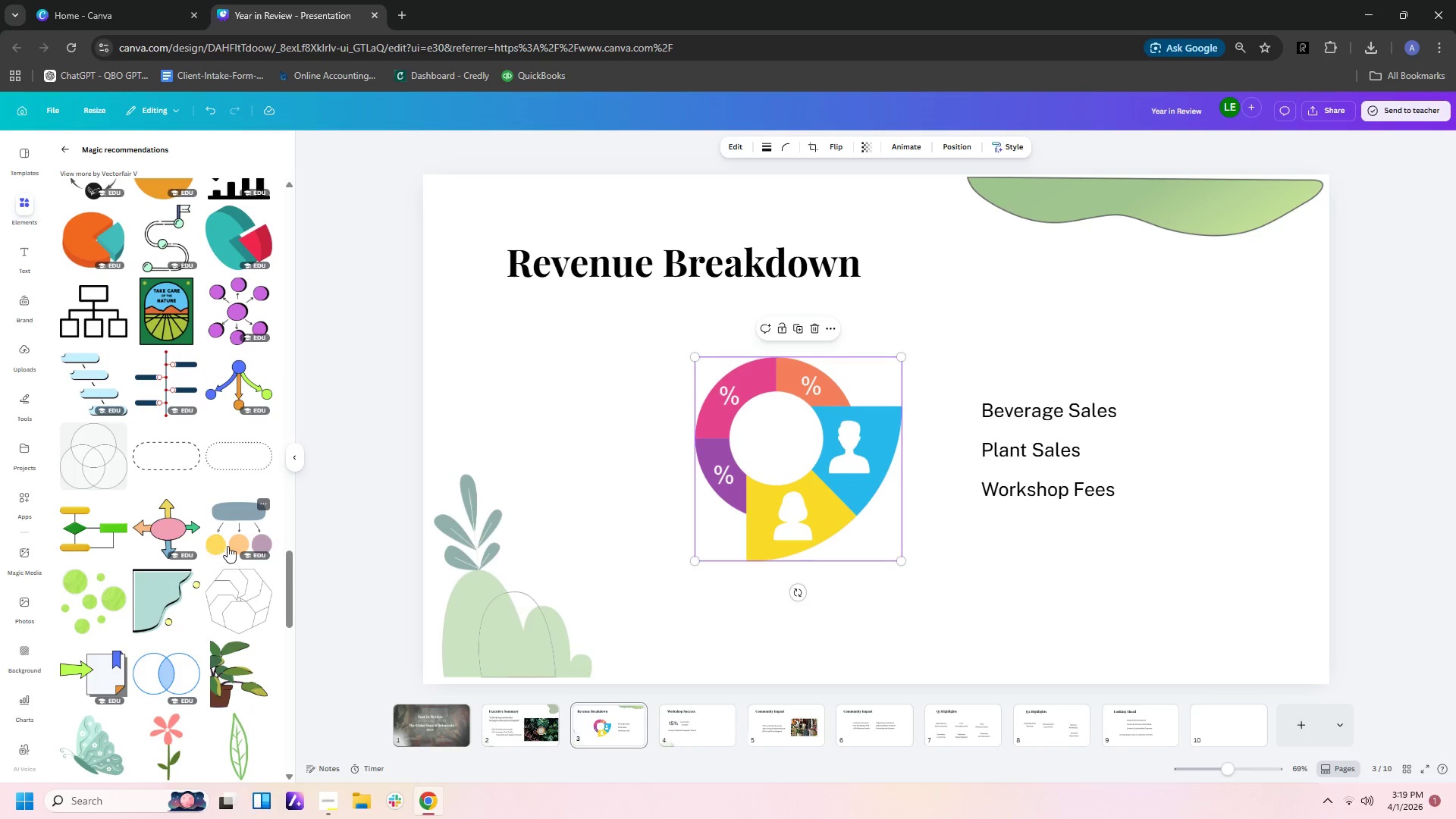 
scroll: coordinate [214, 581], scroll_direction: down, amount: 18.0
 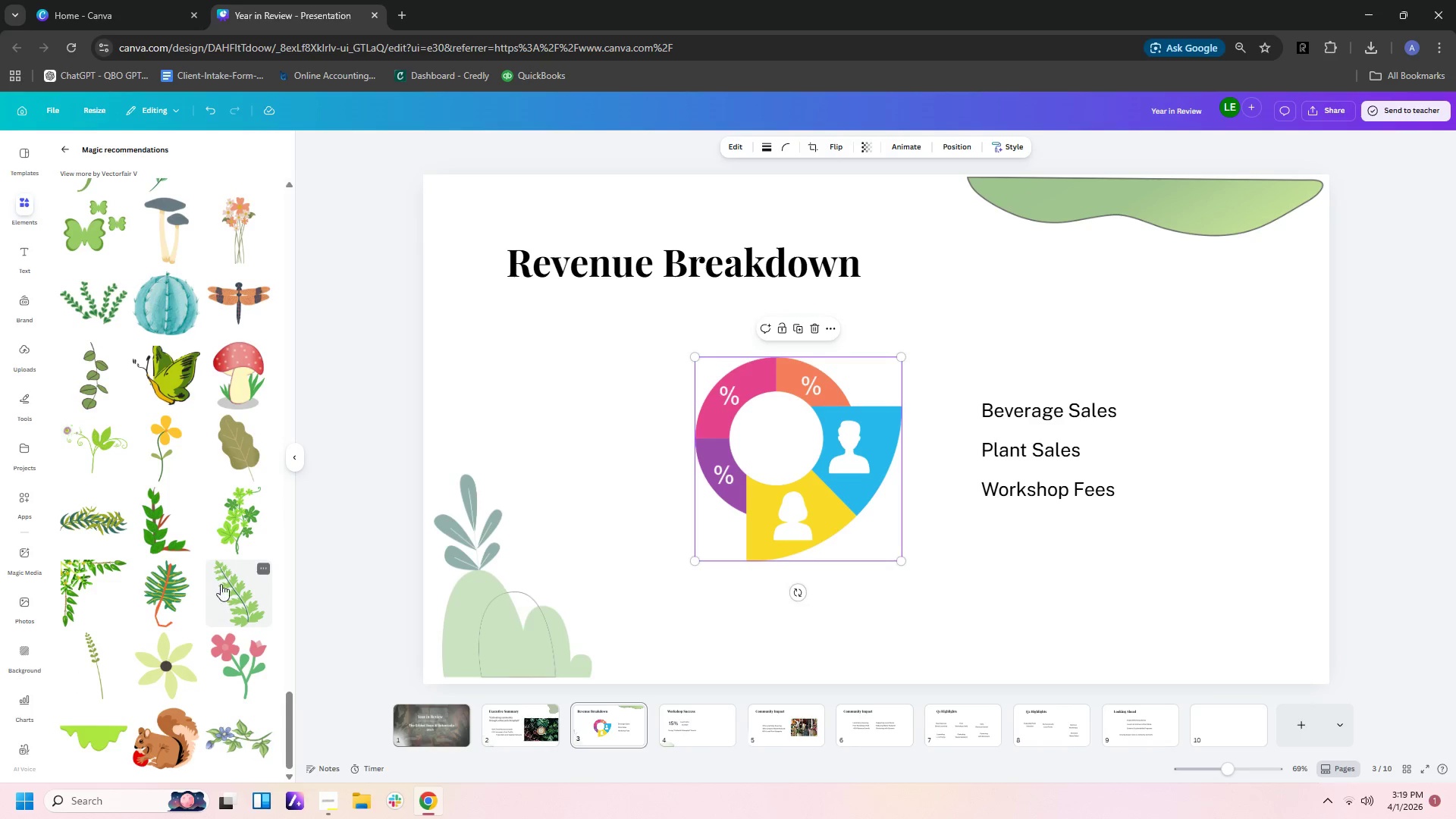 
scroll: coordinate [207, 578], scroll_direction: up, amount: 19.0
 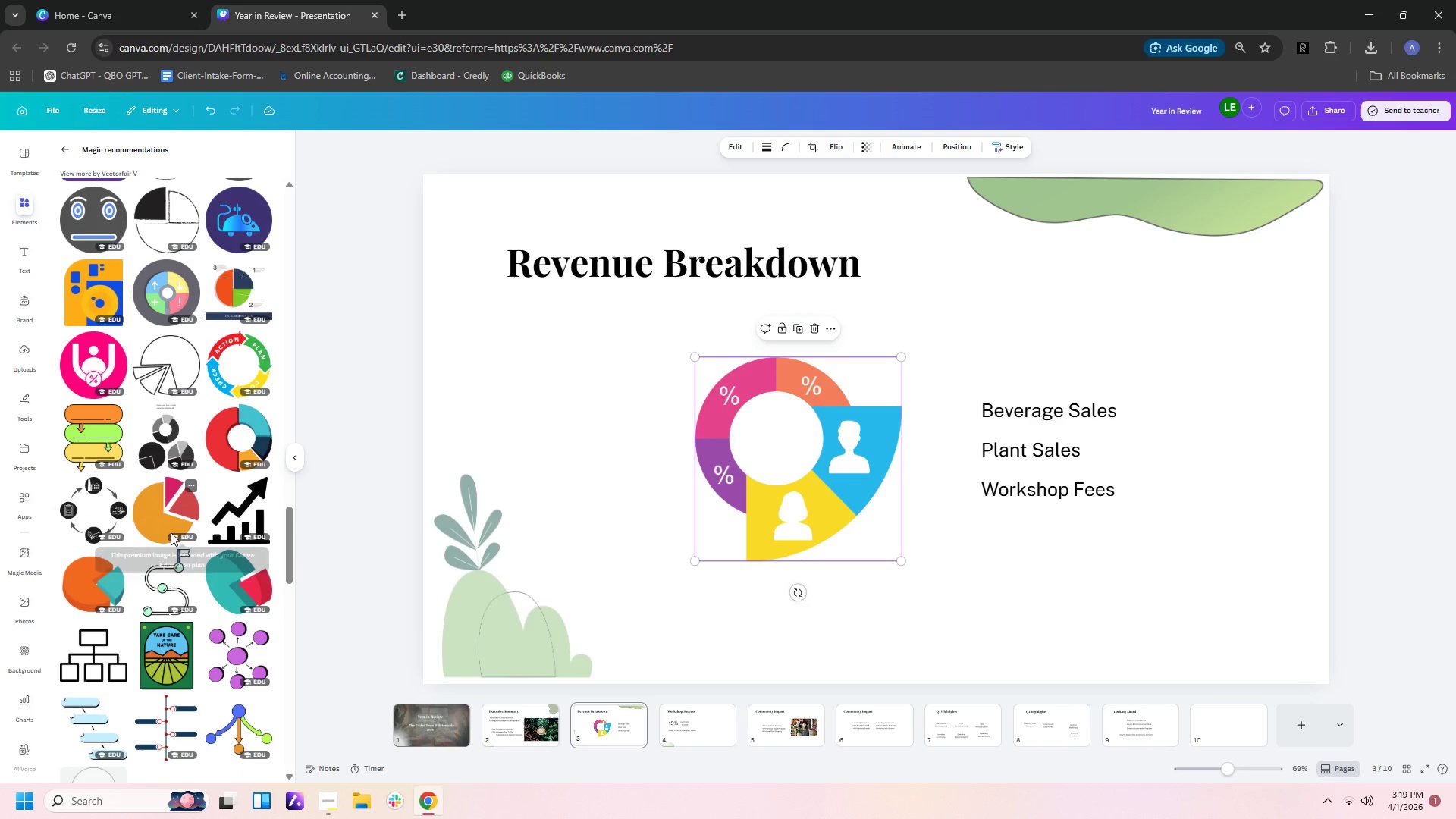 
left_click([171, 521])
 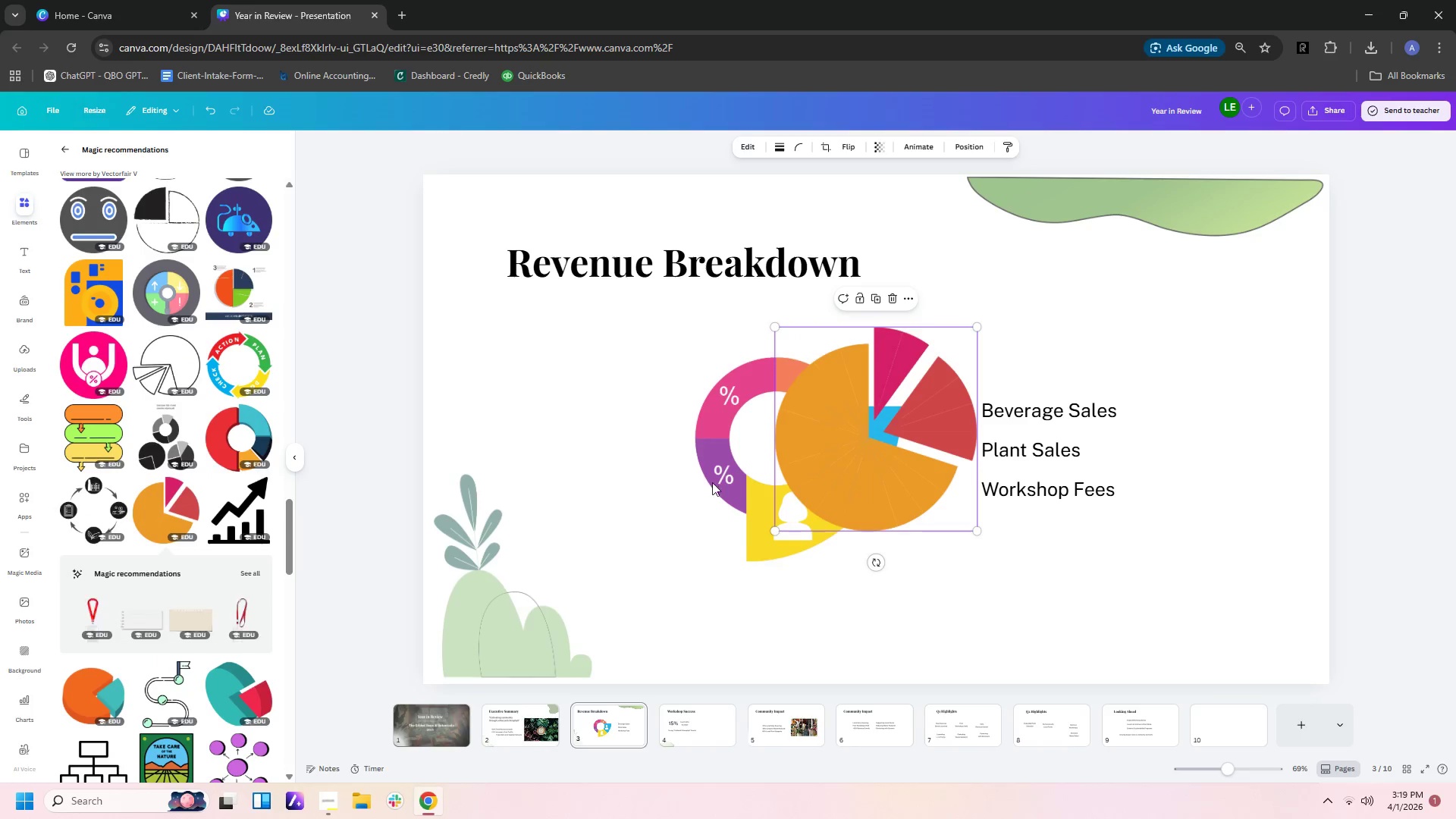 
left_click([706, 485])
 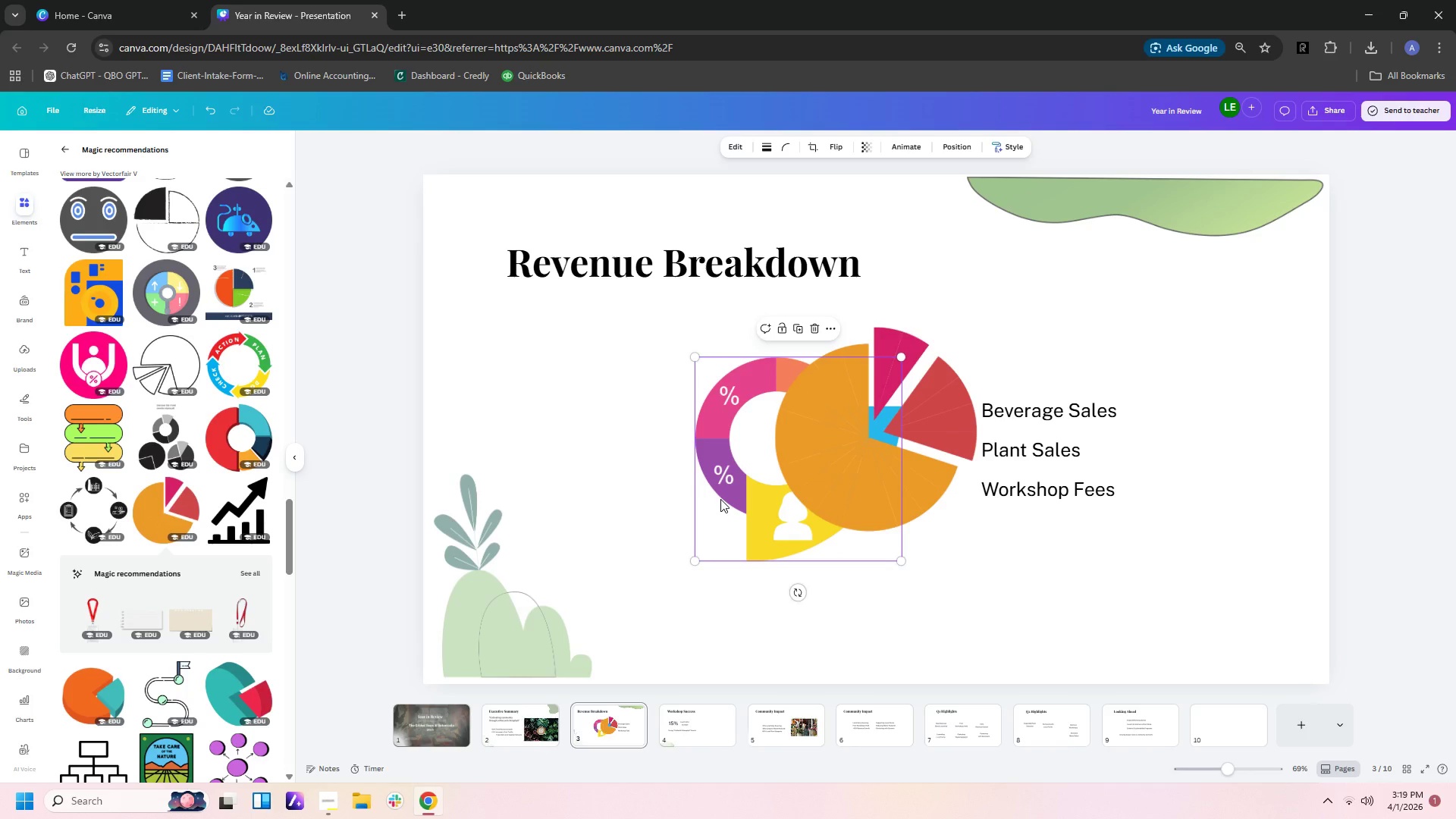 
key(Delete)
 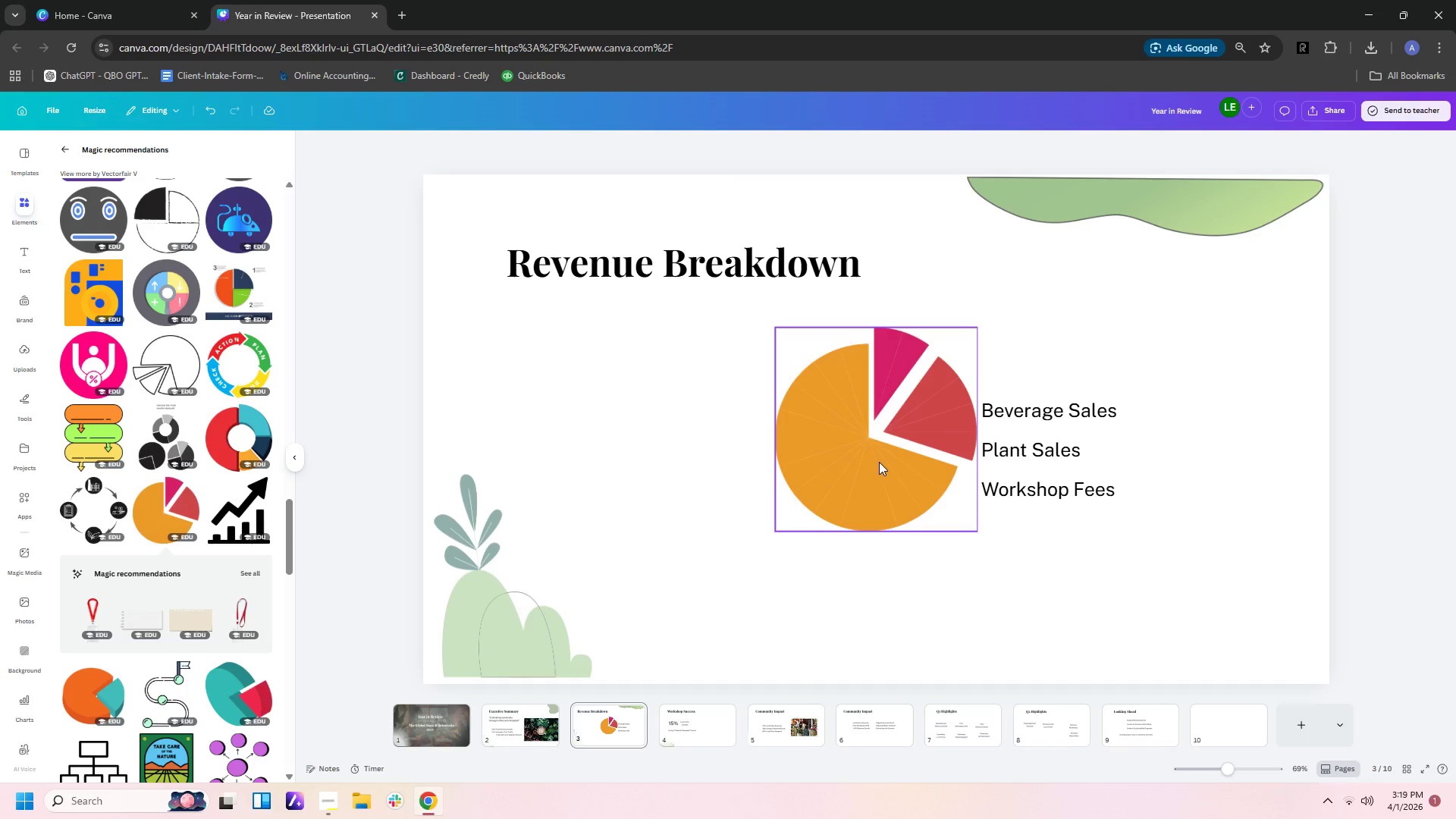 
left_click_drag(start_coordinate=[880, 462], to_coordinate=[788, 520])
 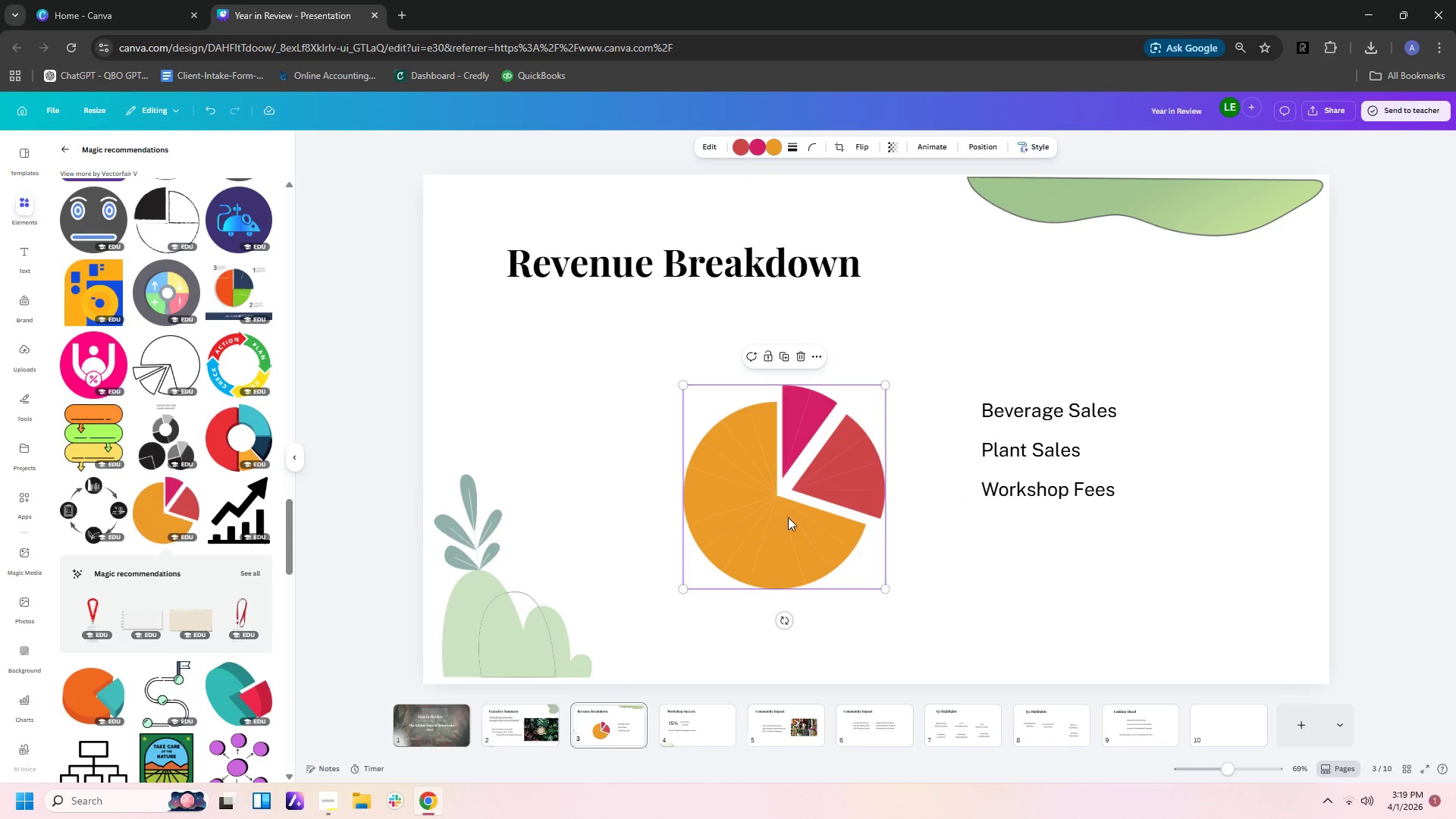 
key(Delete)
 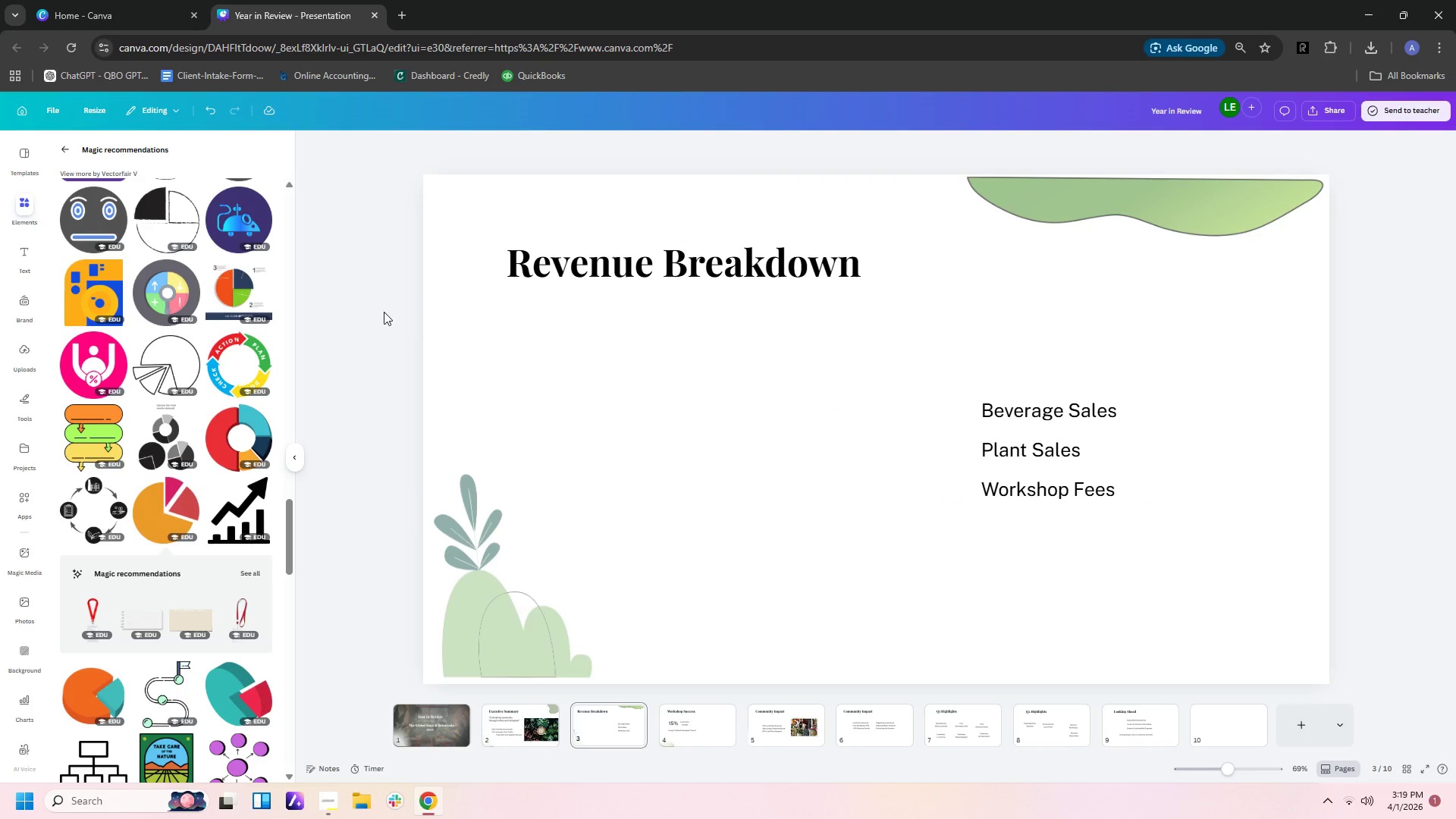 
scroll: coordinate [225, 364], scroll_direction: up, amount: 11.0
 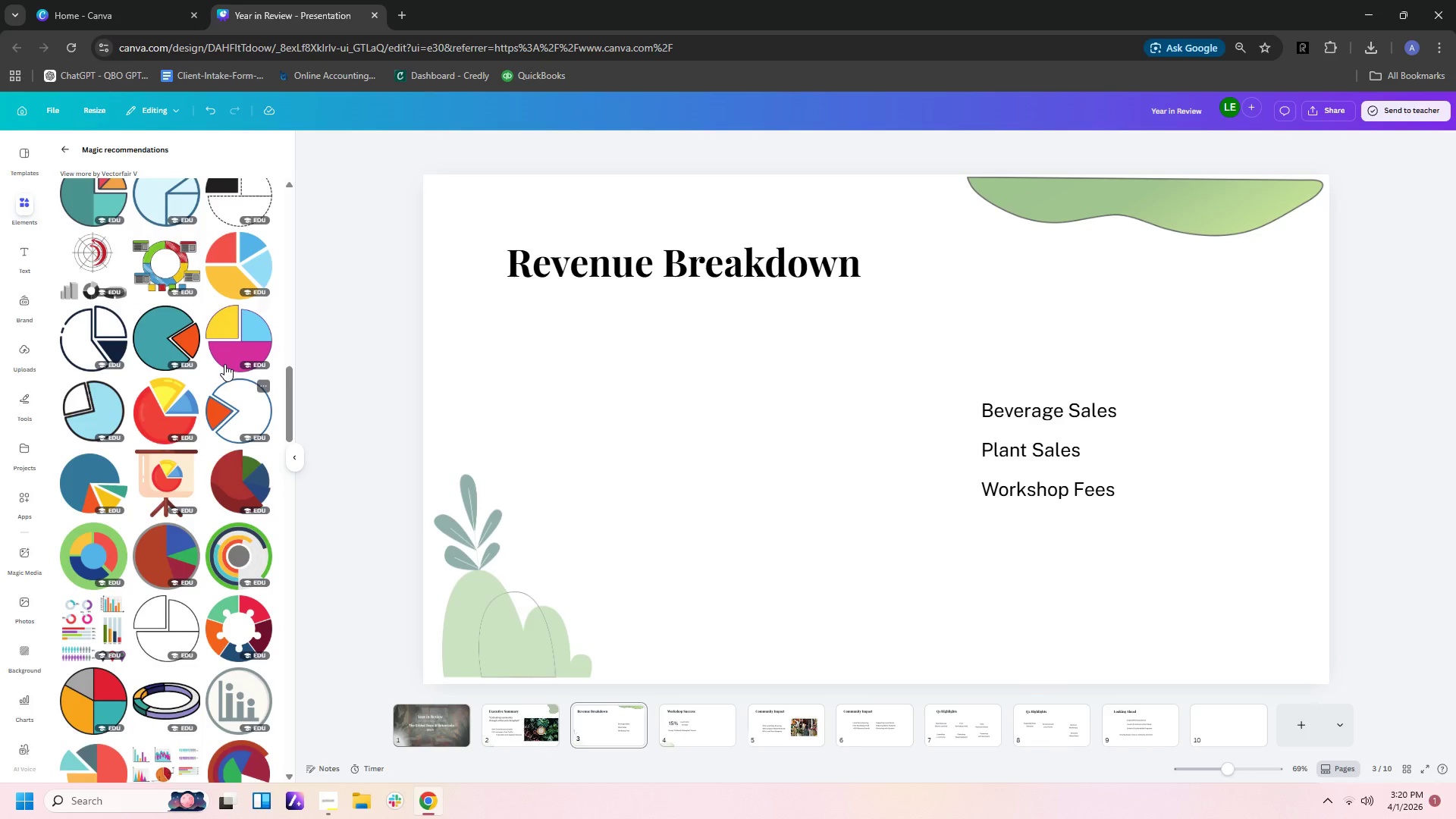 
left_click([176, 398])
 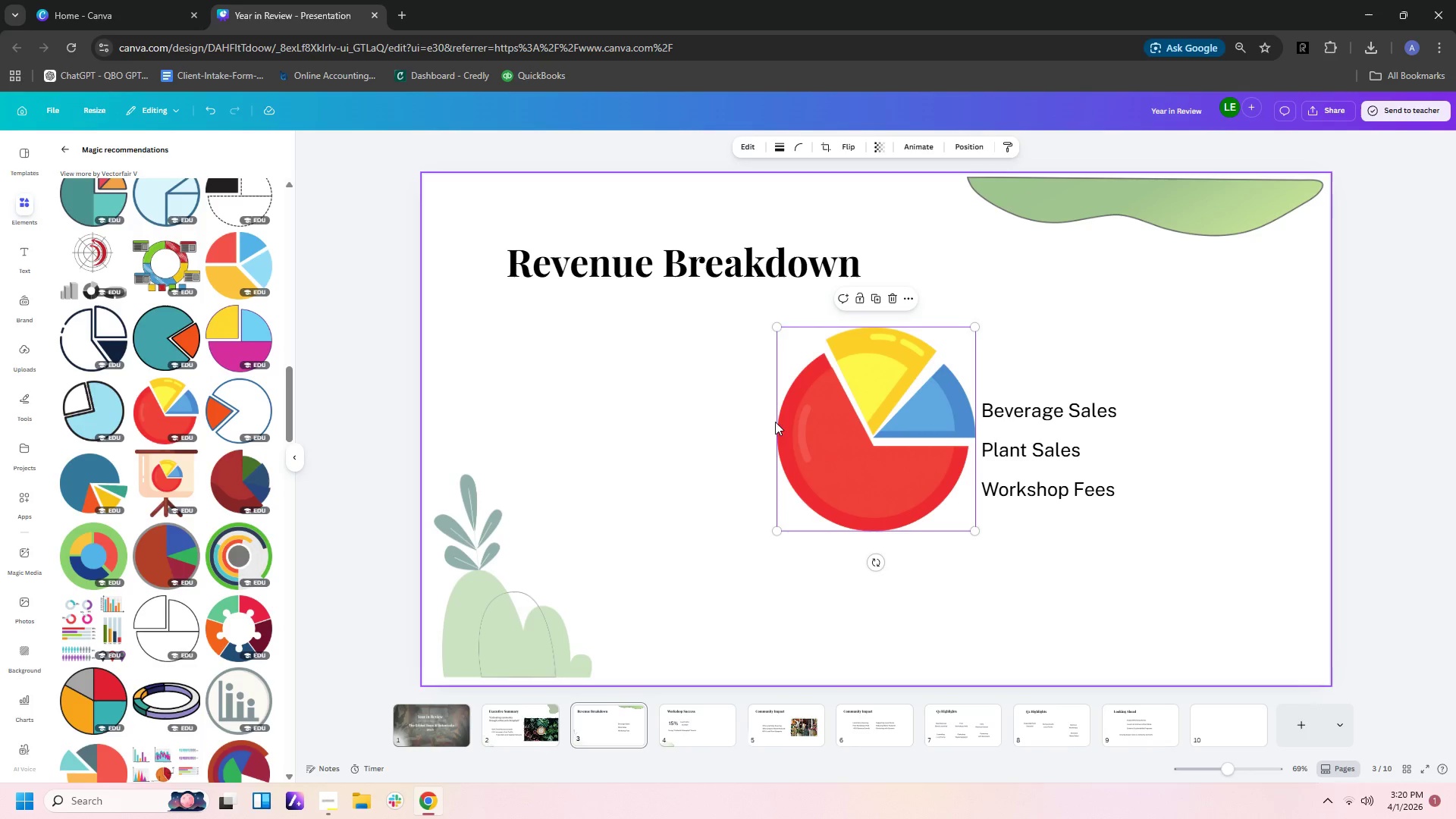 
left_click_drag(start_coordinate=[876, 450], to_coordinate=[765, 497])
 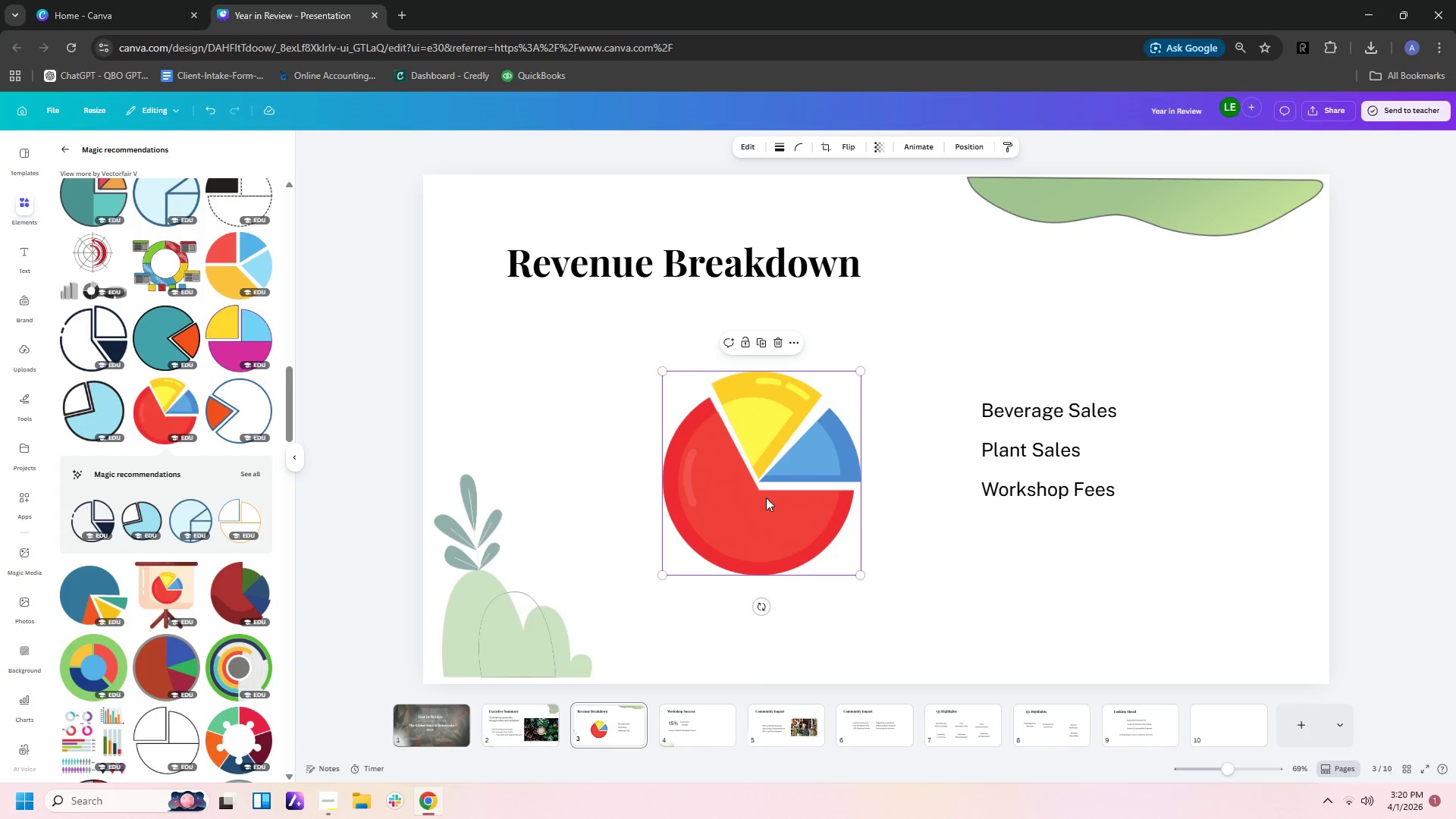 
key(Delete)
 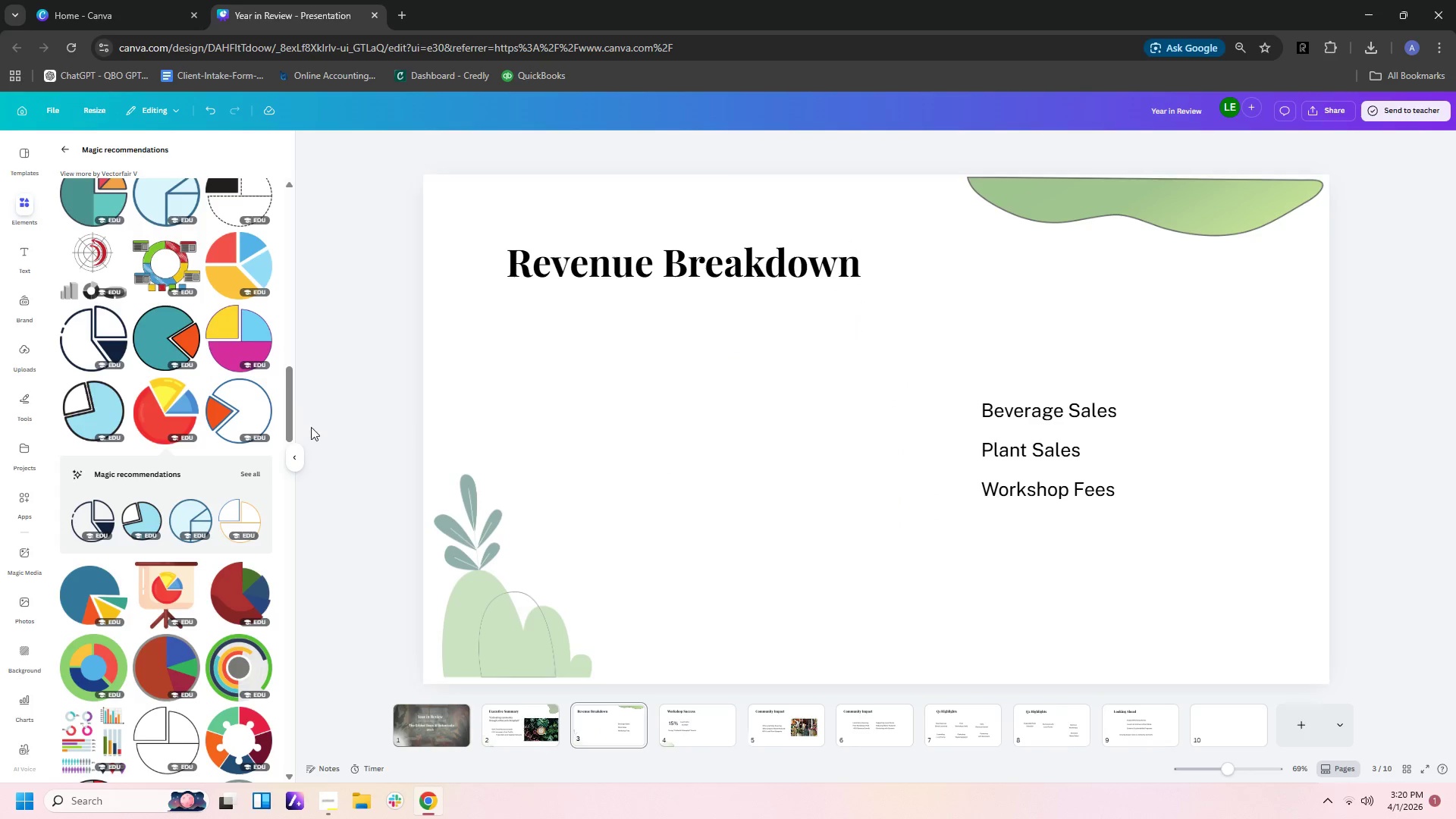 
scroll: coordinate [243, 467], scroll_direction: up, amount: 5.0
 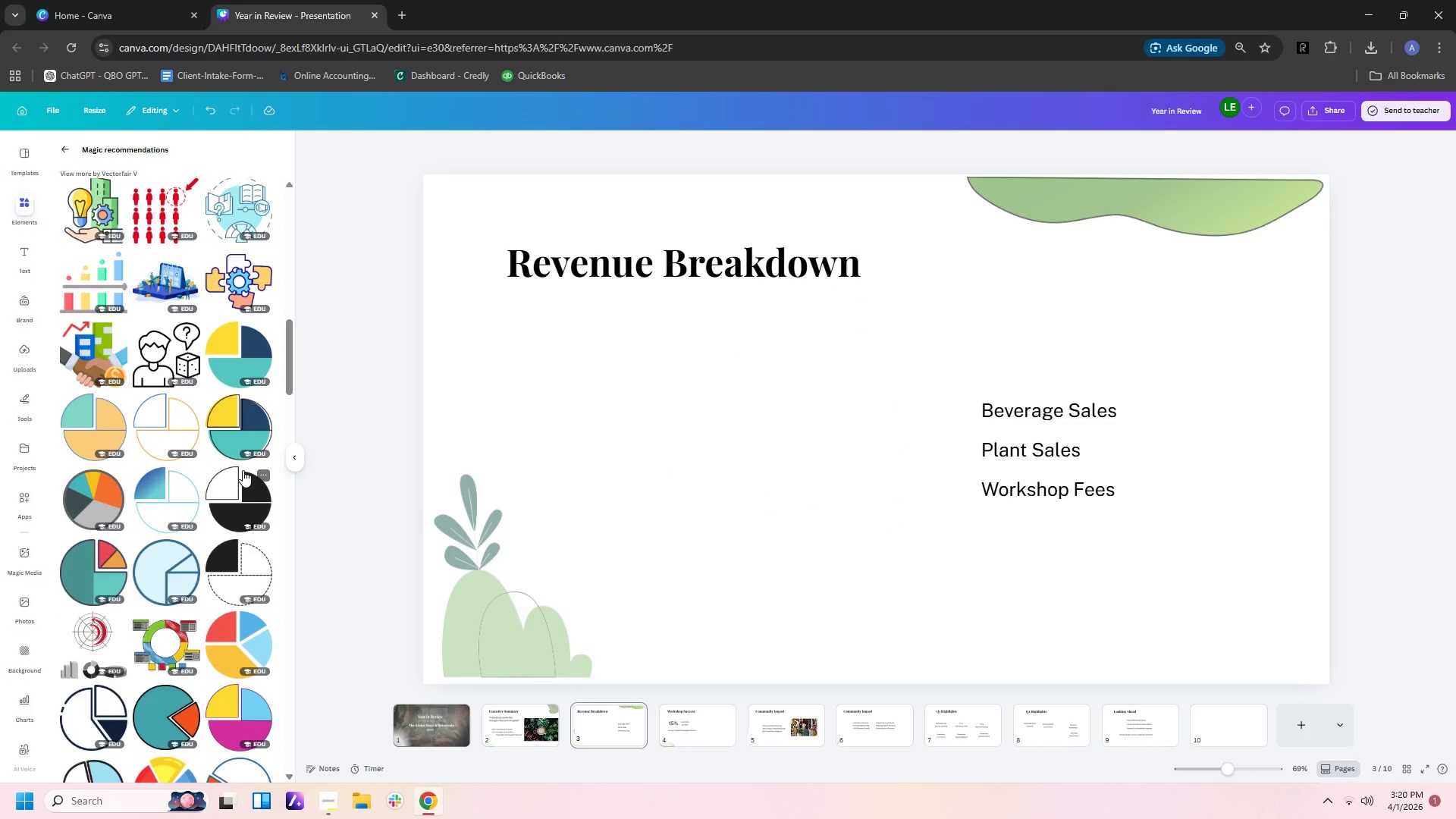 
wait(14.54)
 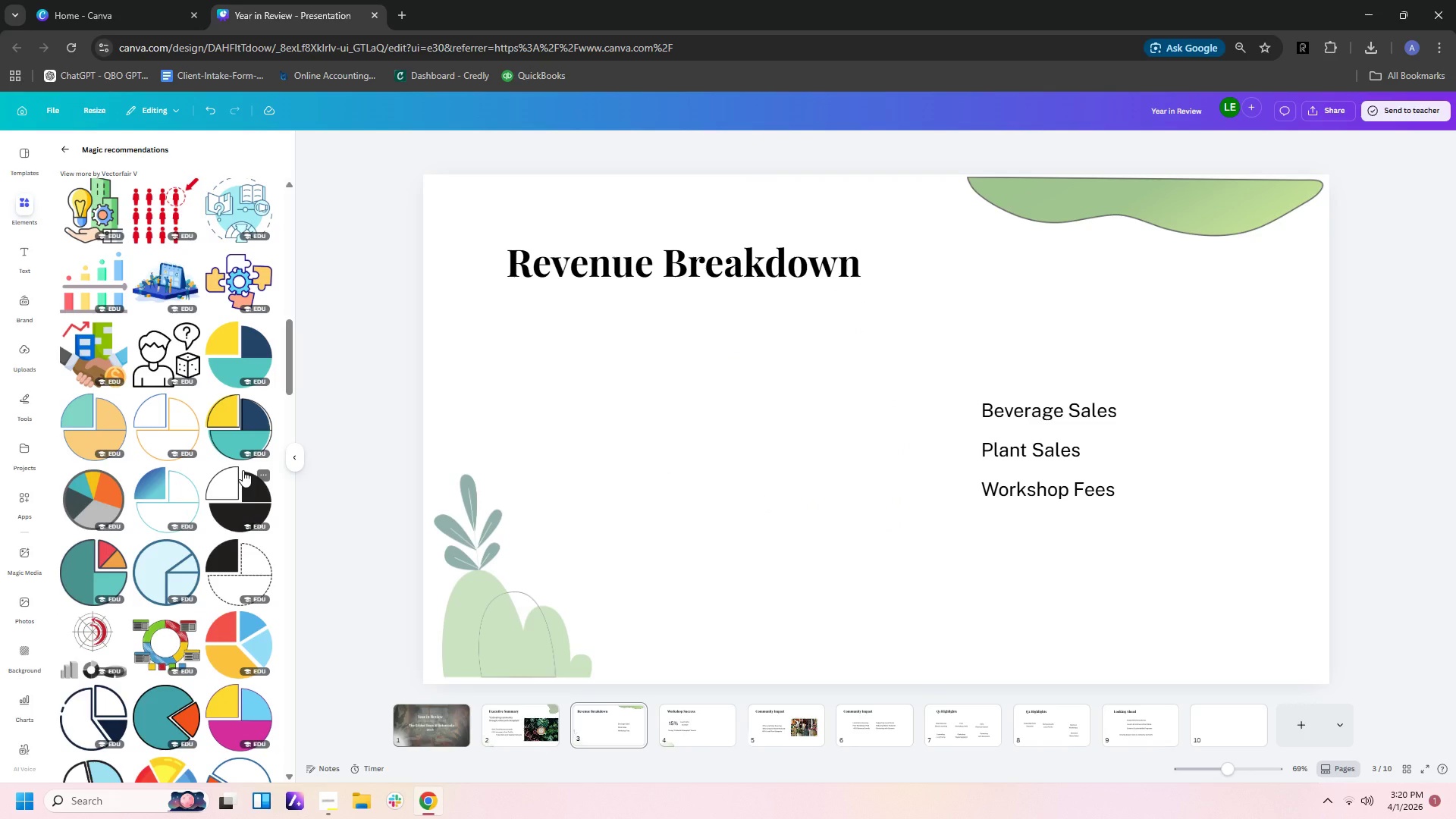 
scroll: coordinate [231, 446], scroll_direction: up, amount: 16.0
 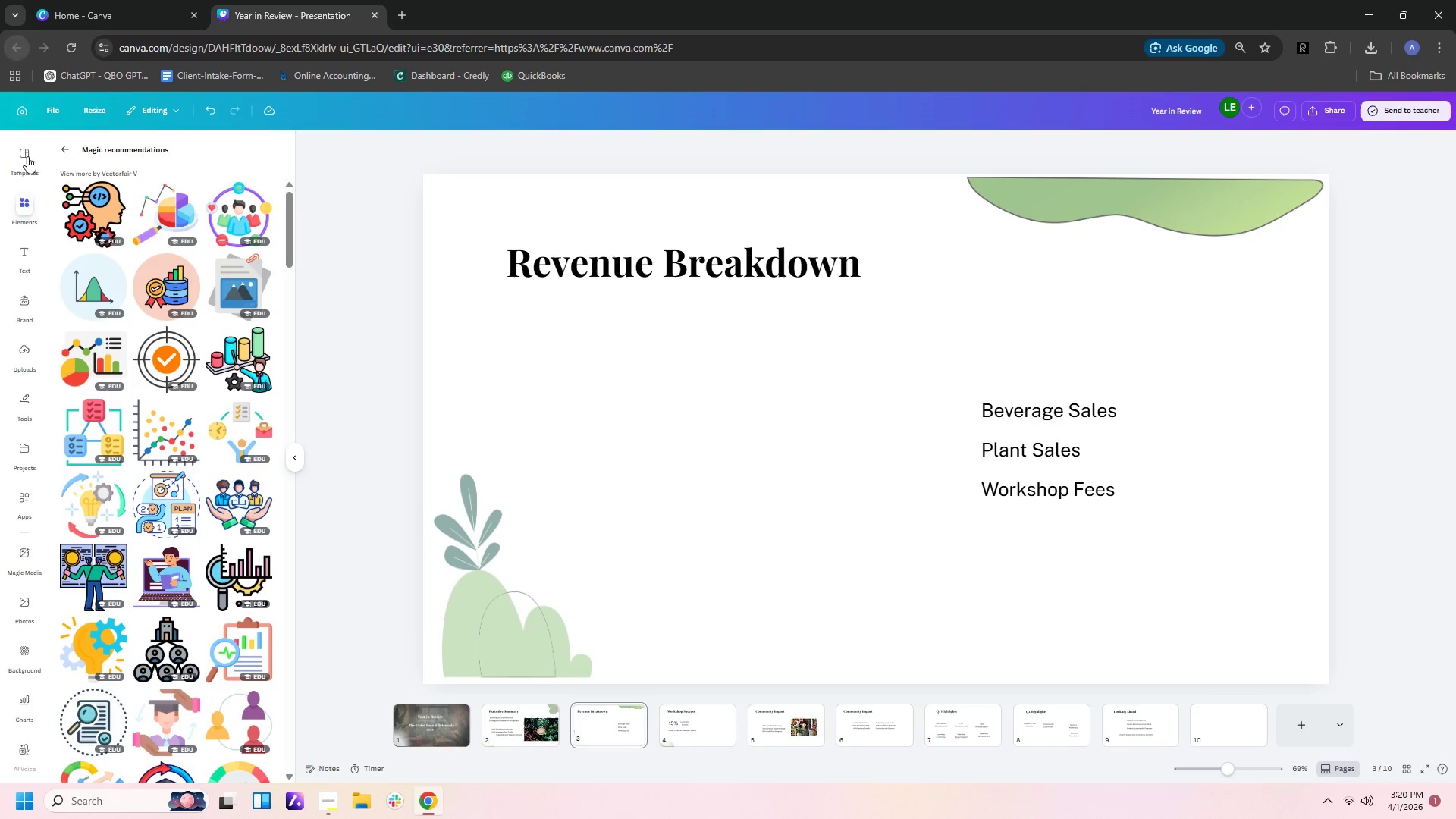 
left_click([64, 152])
 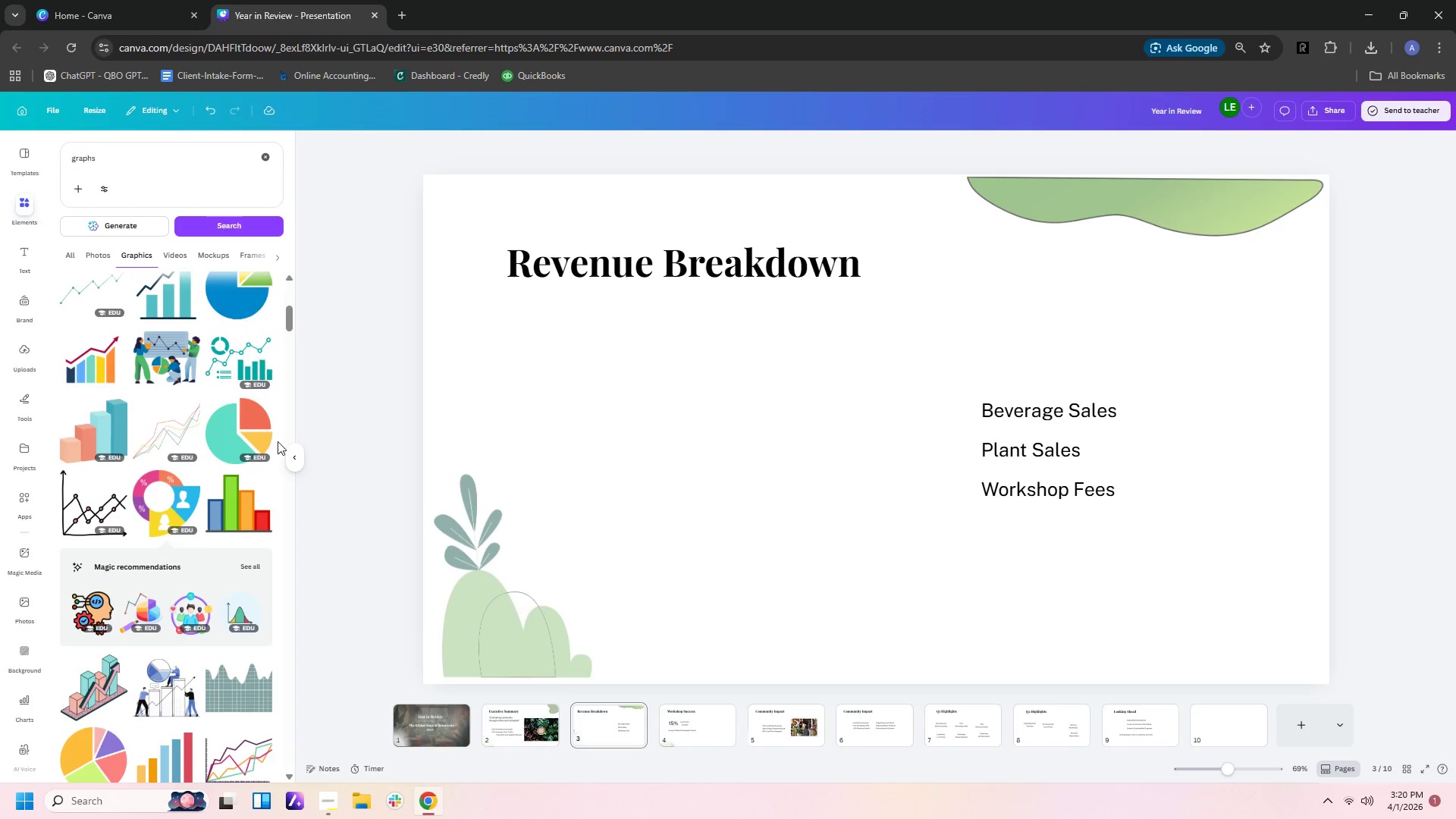 
left_click([249, 428])
 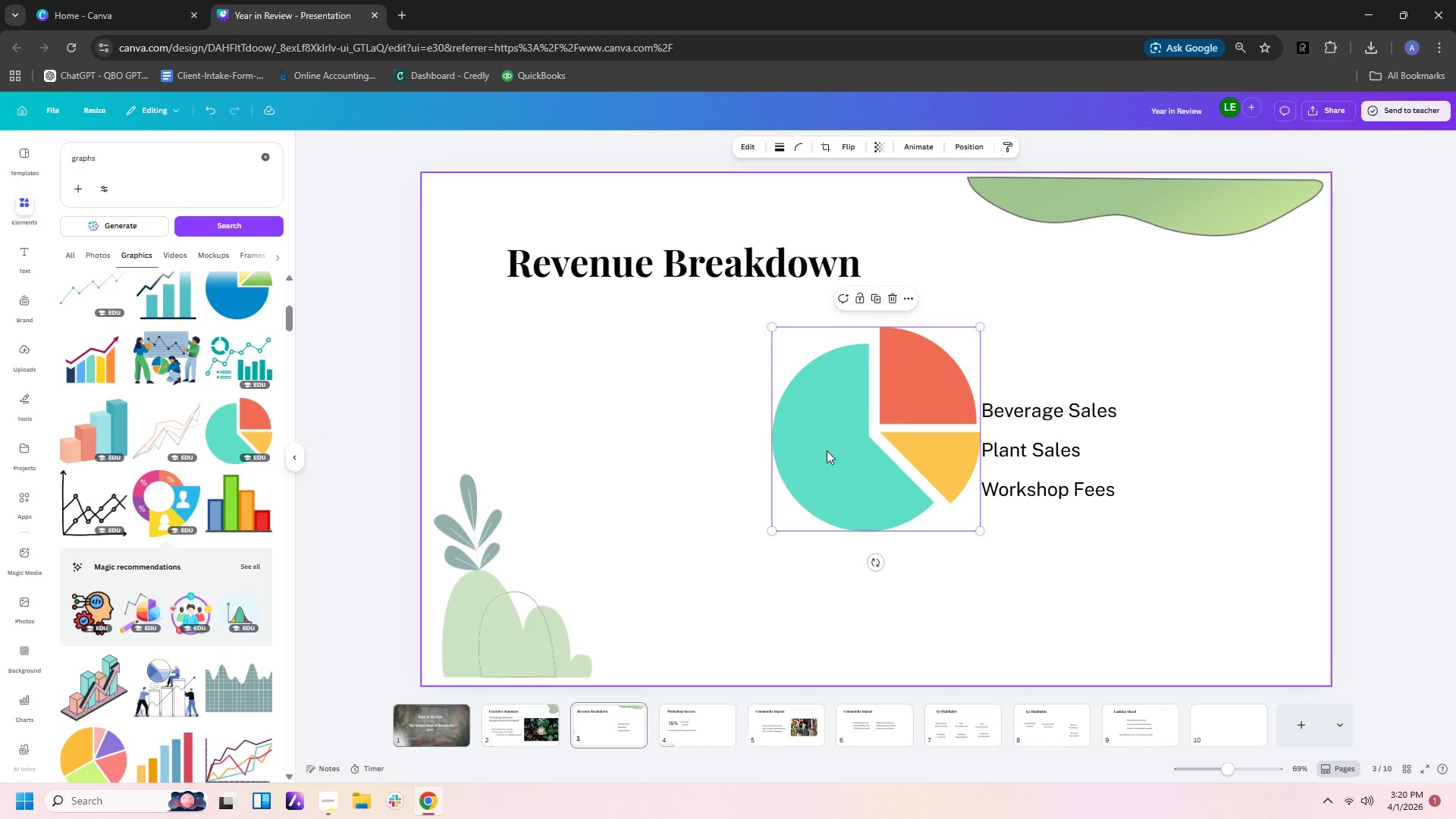 
left_click_drag(start_coordinate=[831, 451], to_coordinate=[717, 475])
 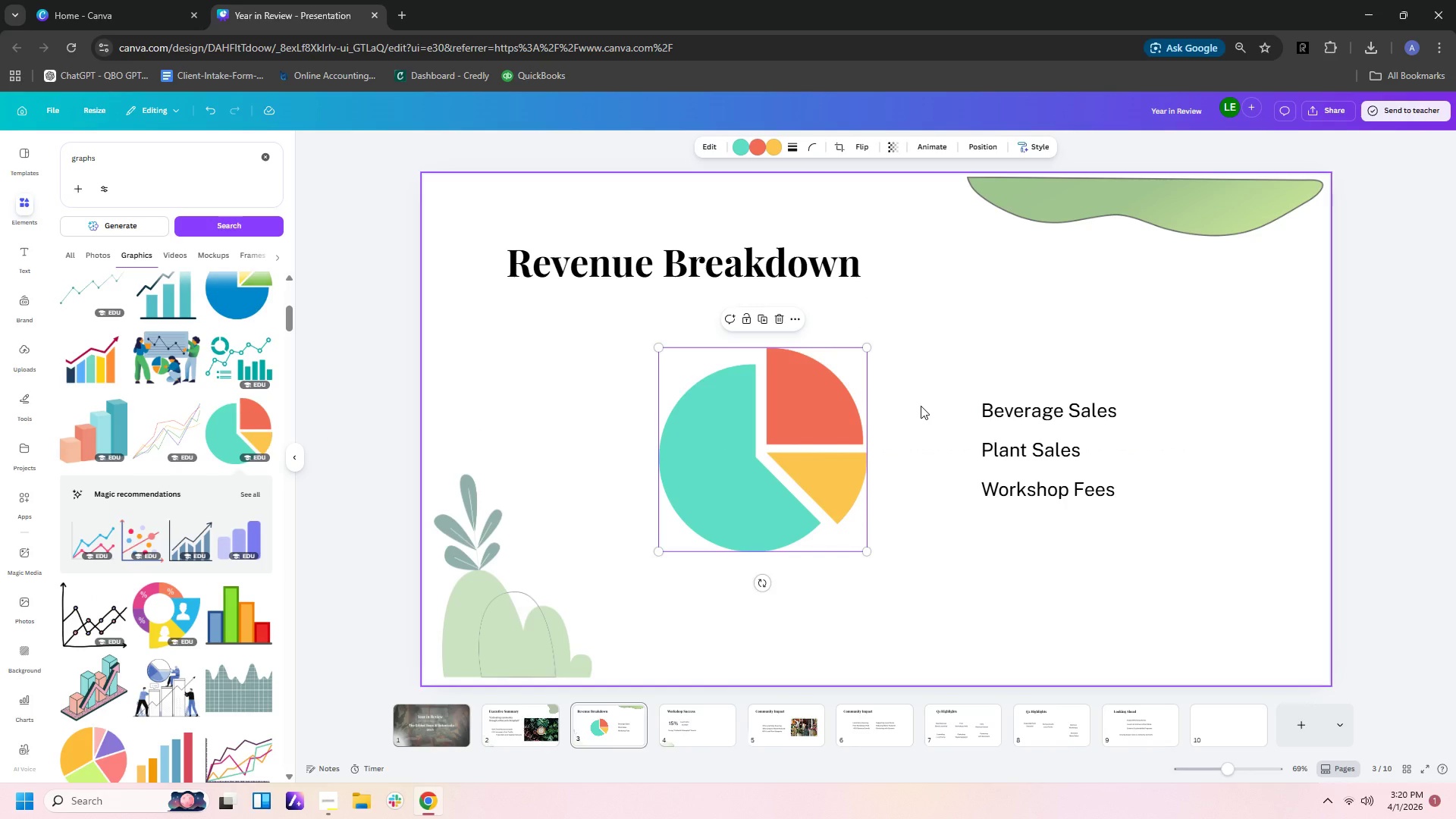 
left_click([921, 406])
 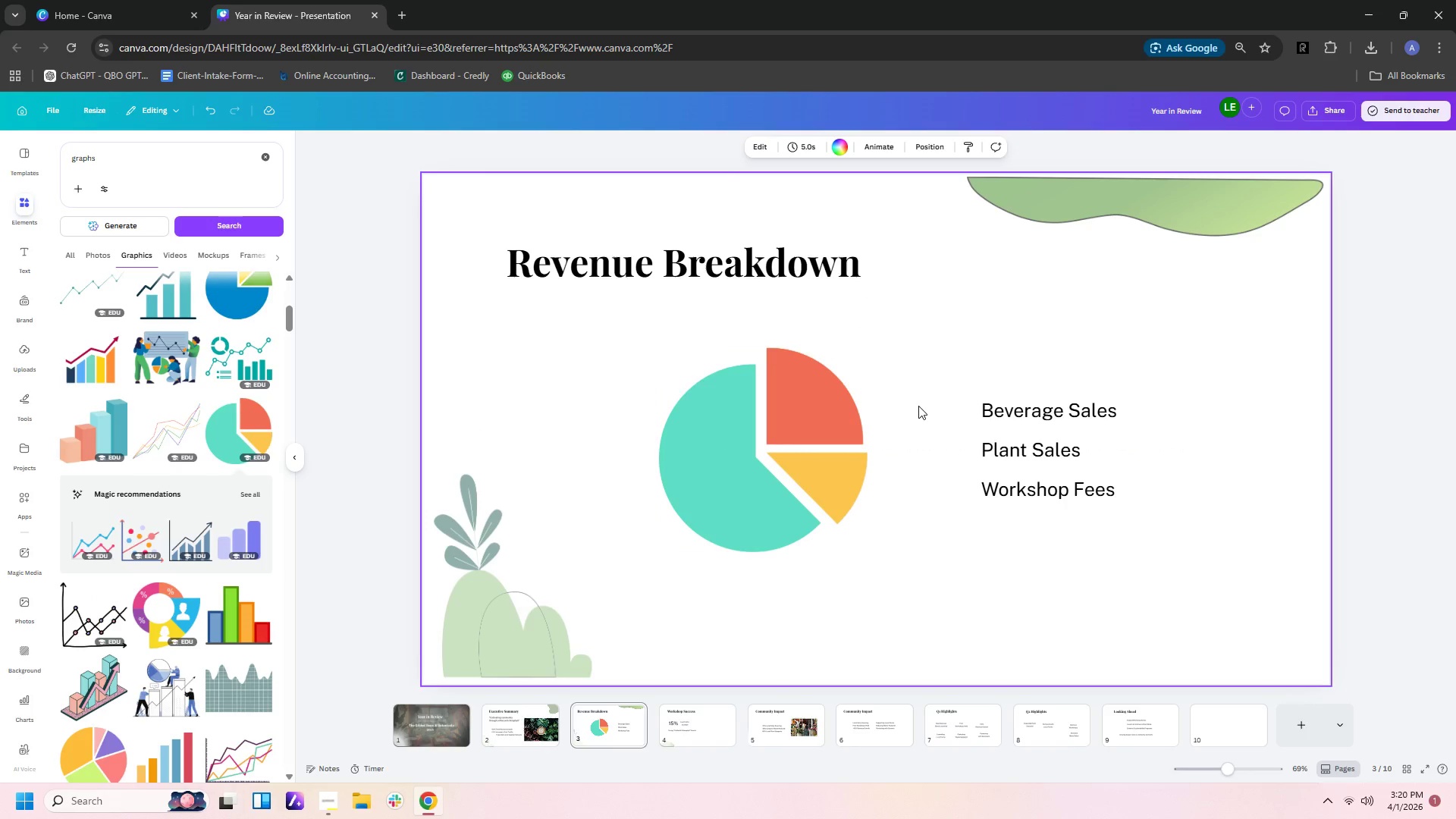 
wait(17.17)
 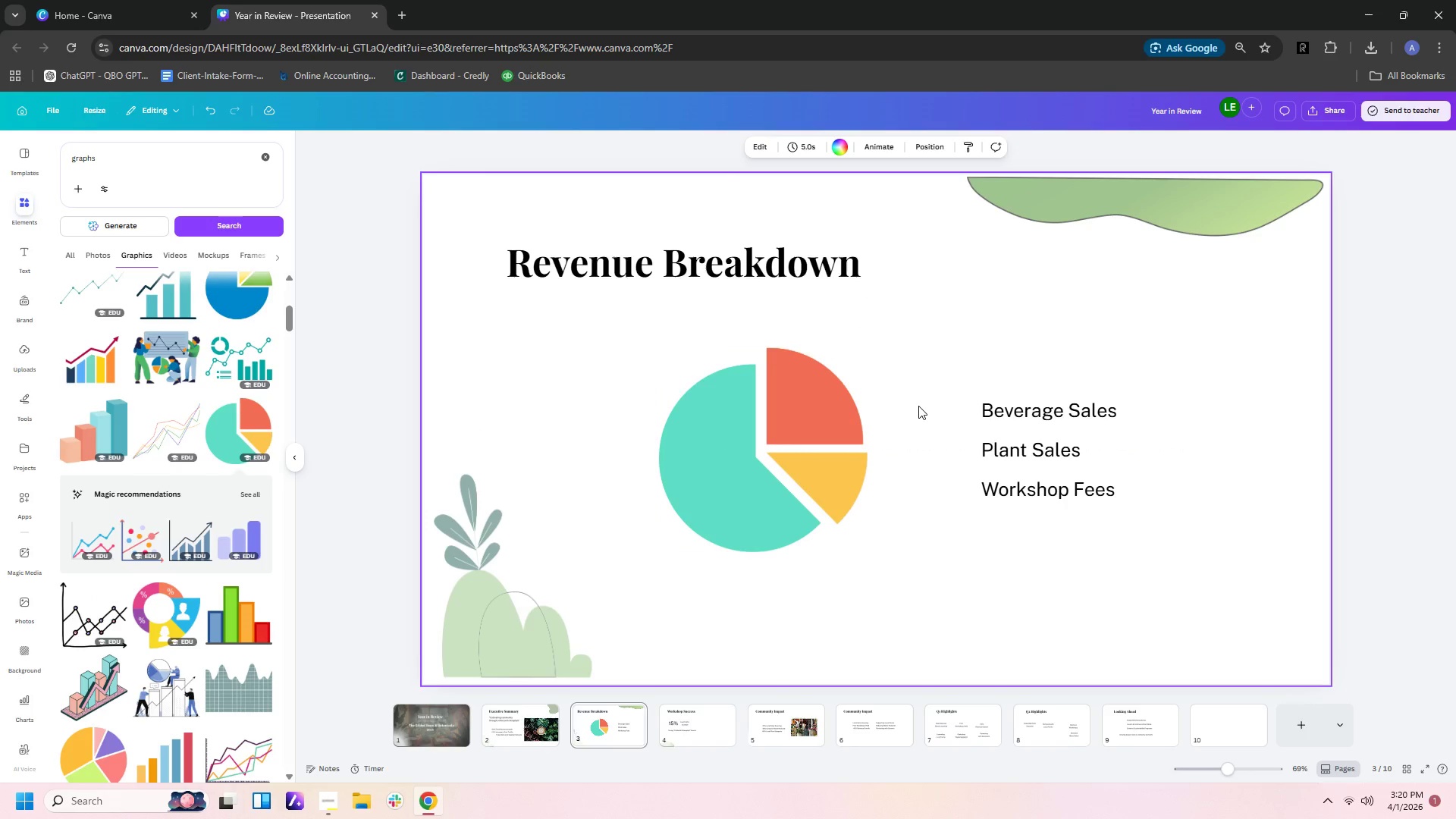 
left_click([918, 522])
 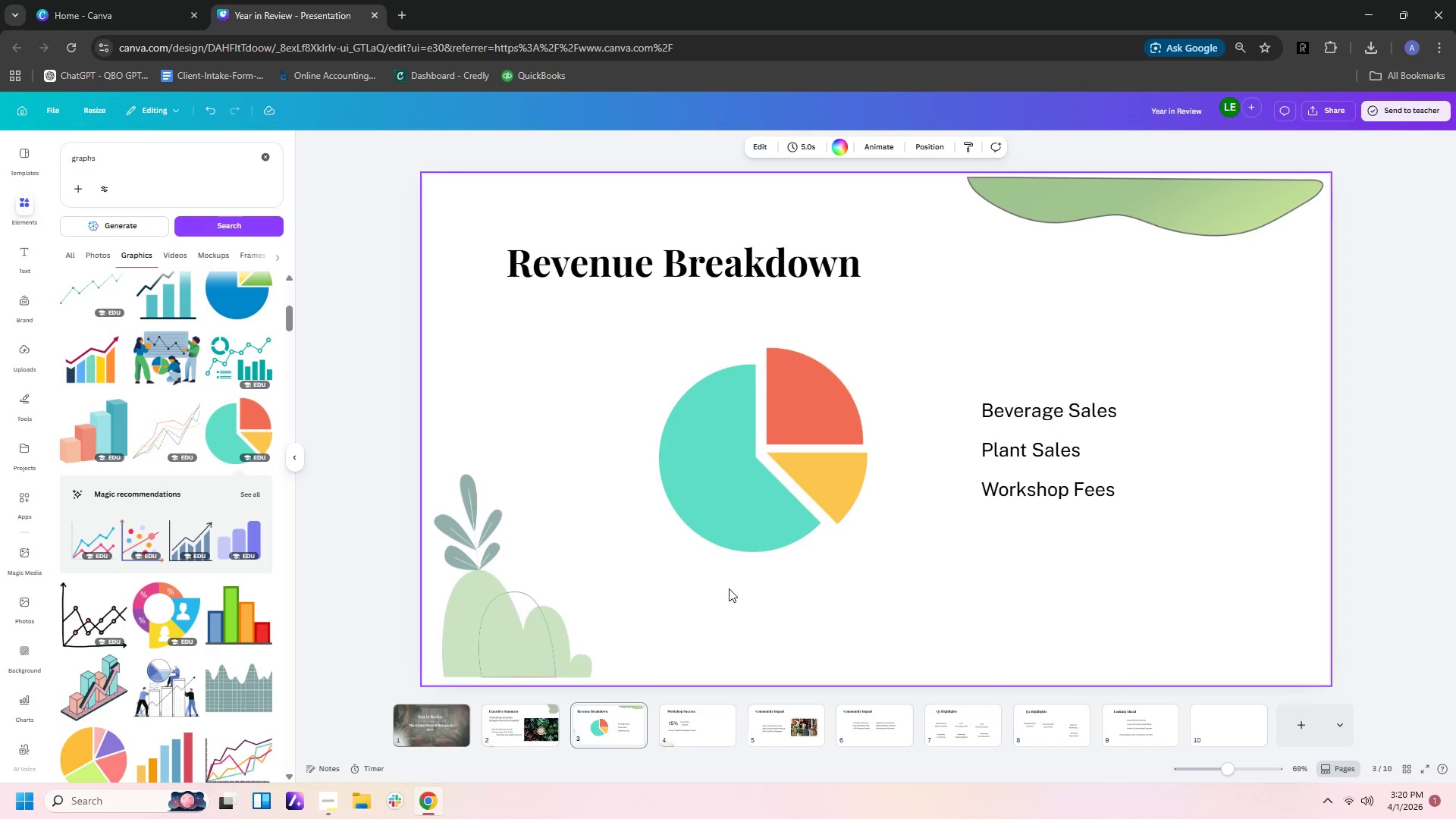 
left_click_drag(start_coordinate=[770, 431], to_coordinate=[846, 460])
 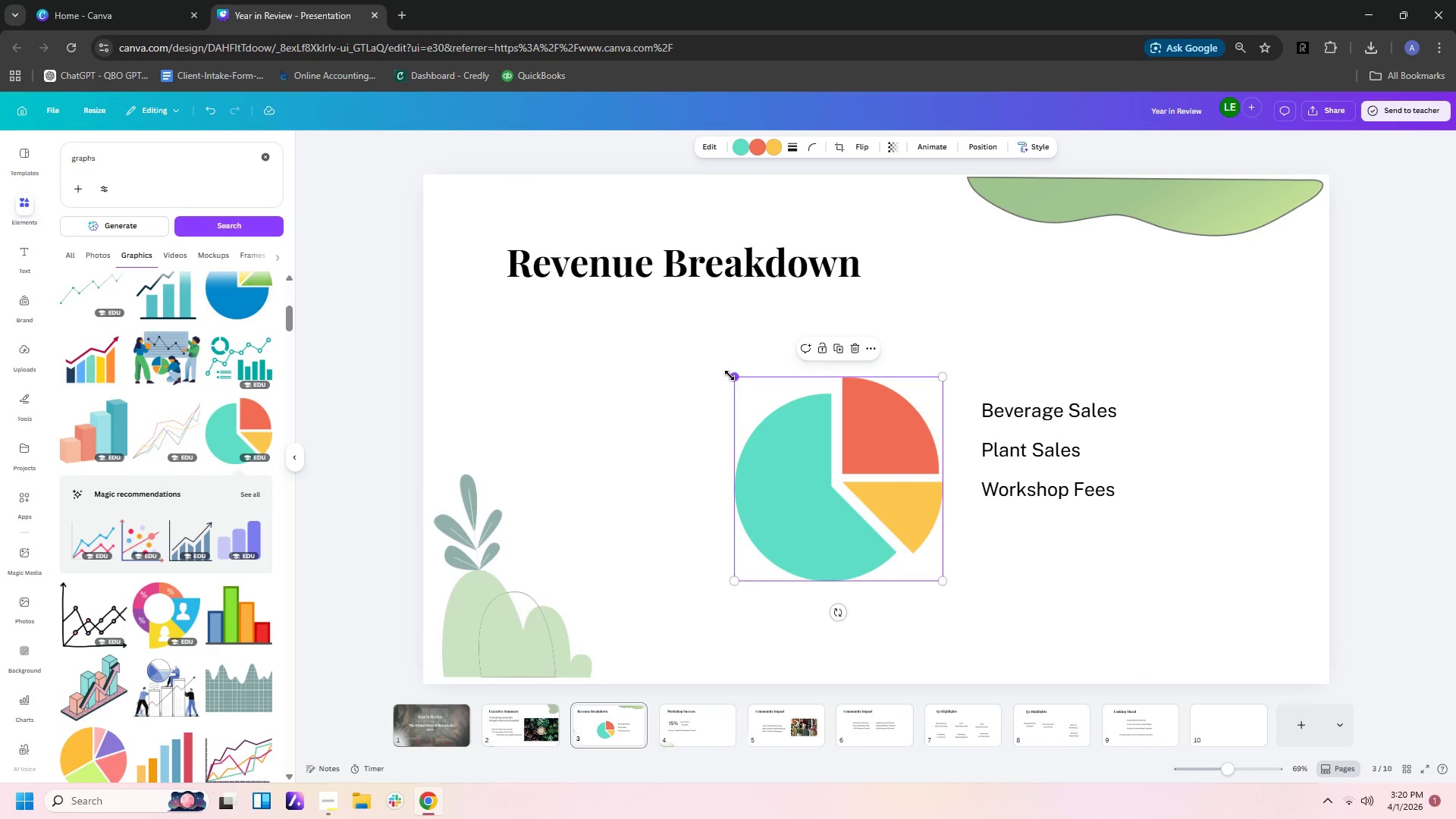 
left_click_drag(start_coordinate=[732, 375], to_coordinate=[633, 337])
 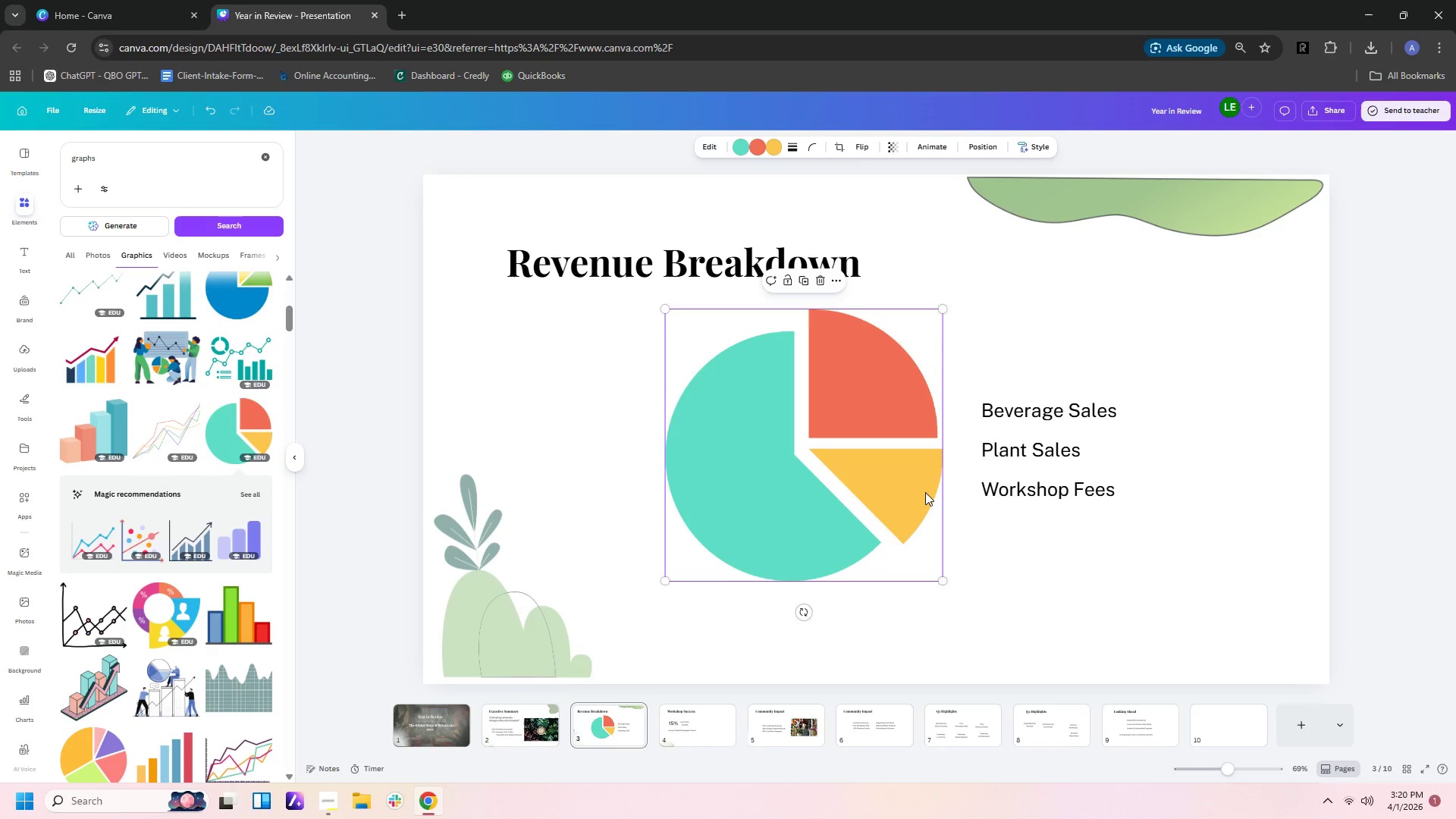 
left_click_drag(start_coordinate=[926, 492], to_coordinate=[934, 512])
 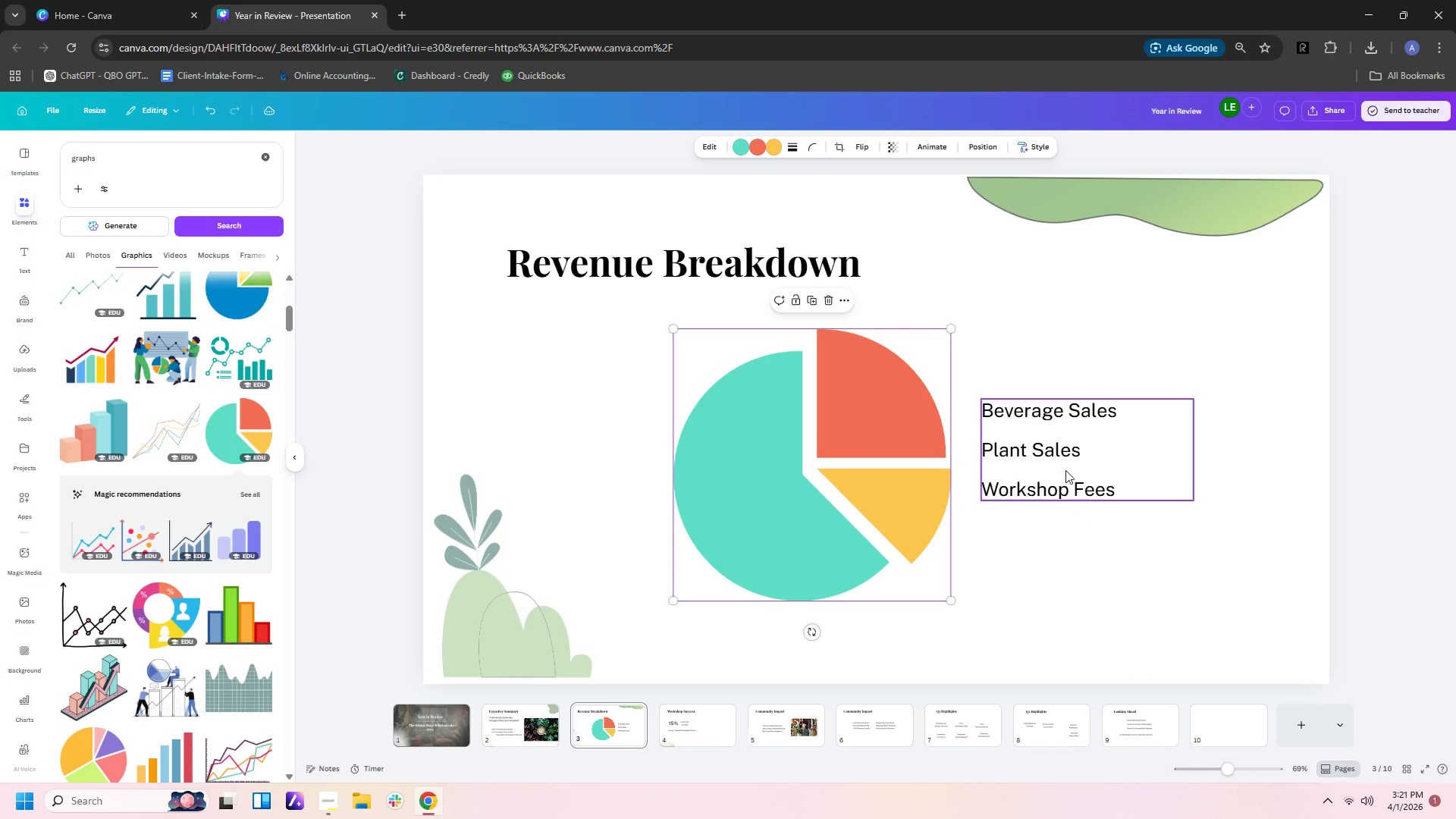 
left_click_drag(start_coordinate=[1061, 463], to_coordinate=[1096, 466])
 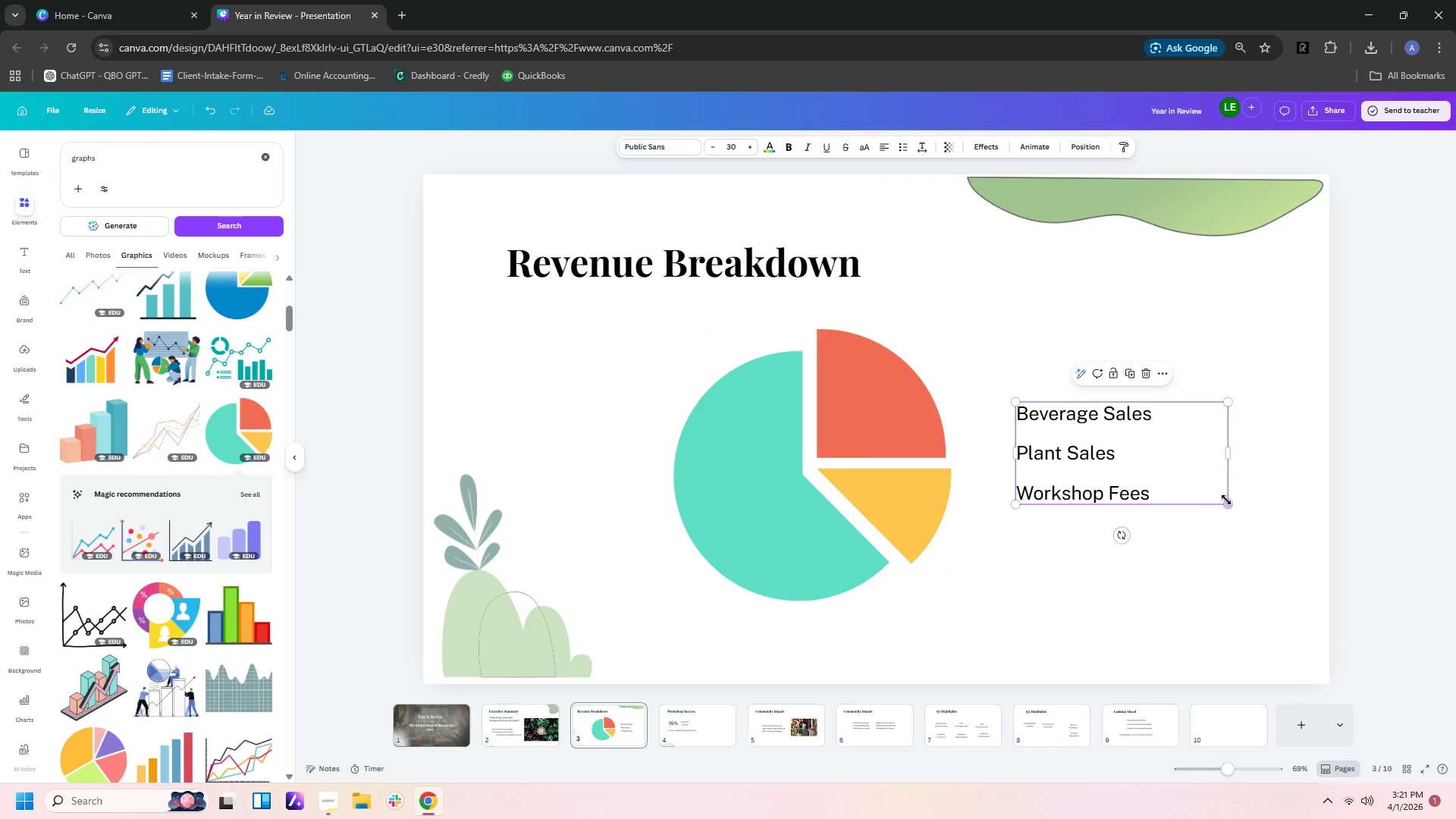 
left_click_drag(start_coordinate=[1226, 500], to_coordinate=[1272, 537])
 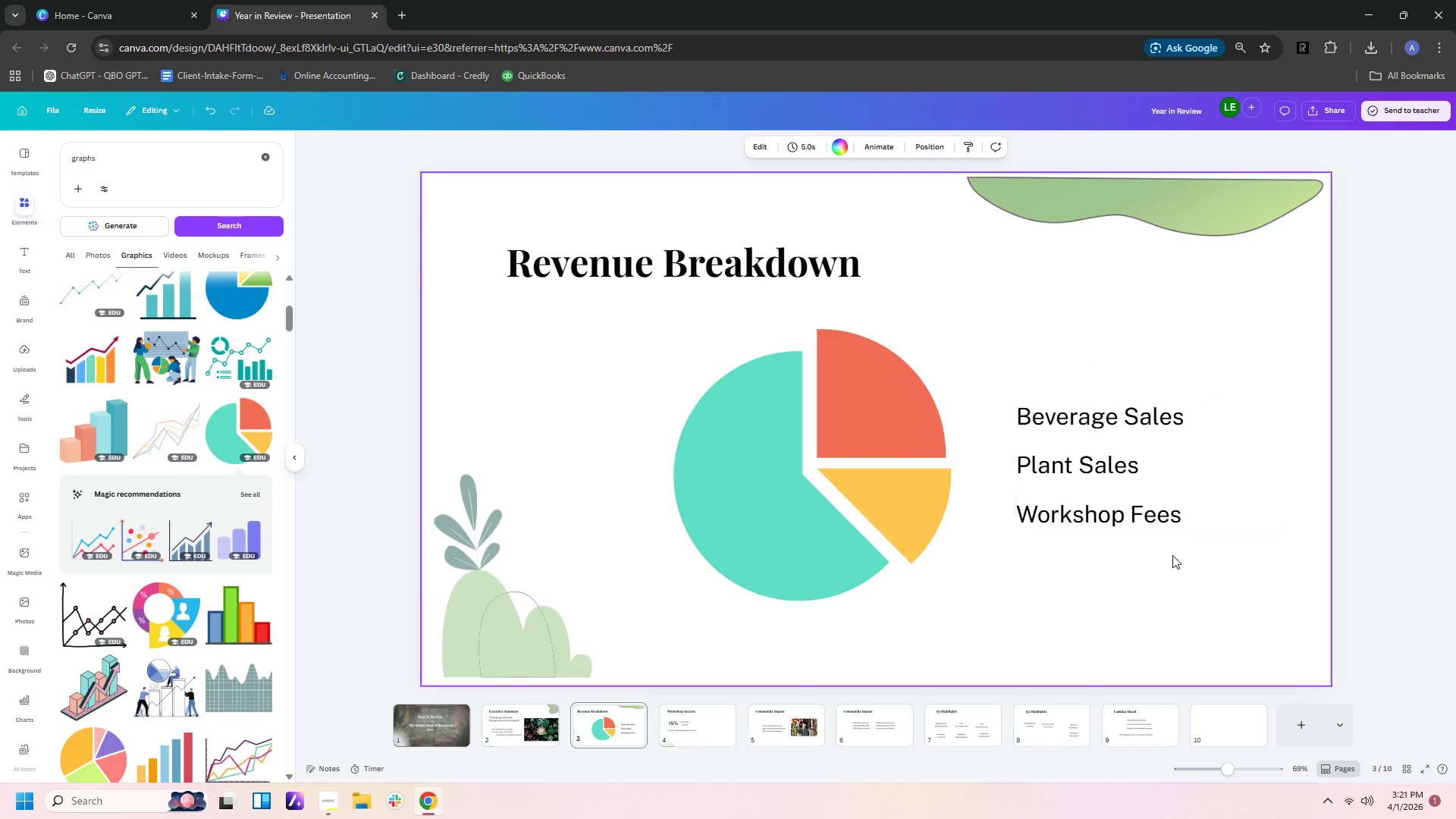 
double_click([1153, 525])
 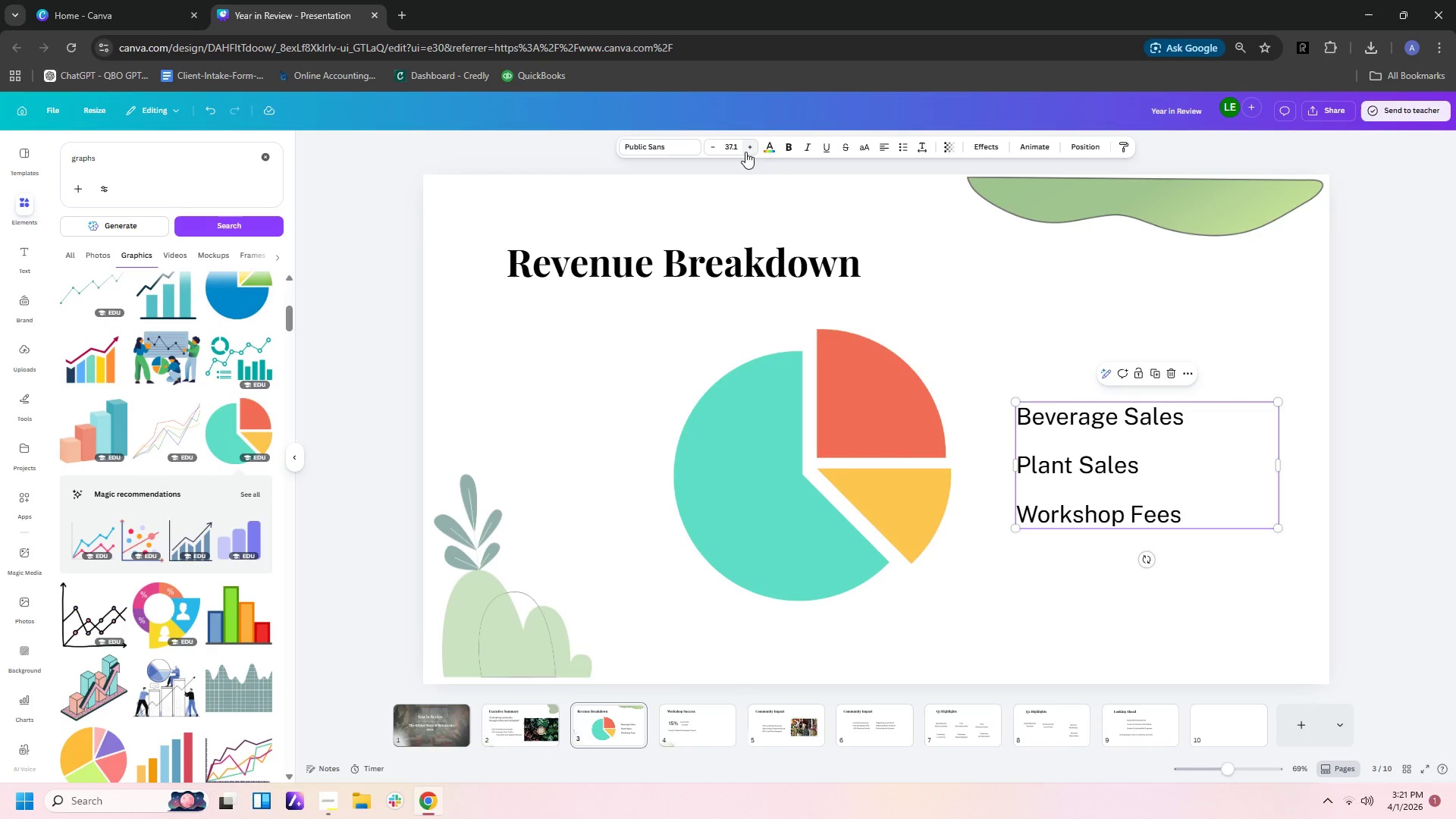 
left_click([742, 148])
 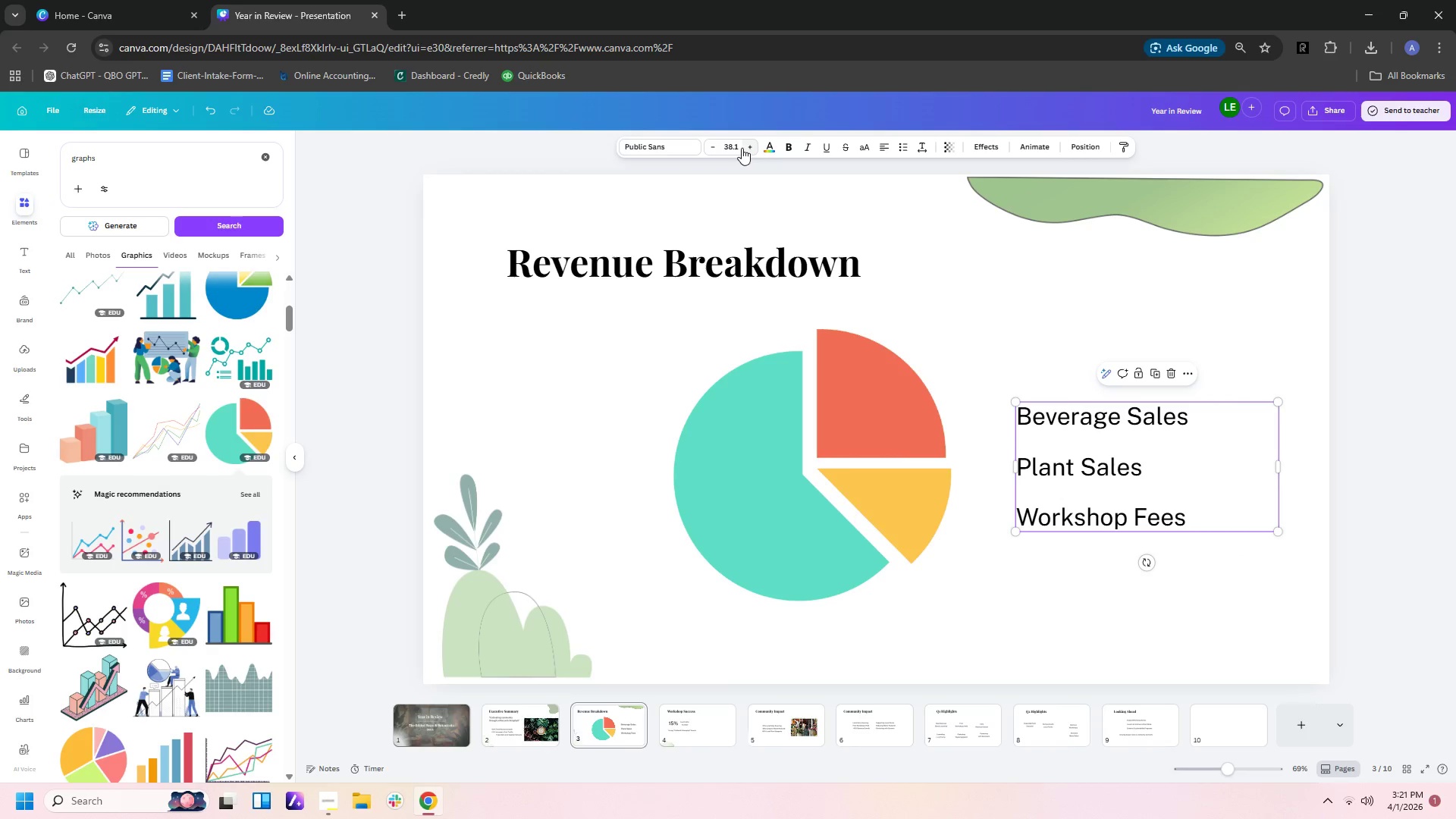 
left_click([739, 143])
 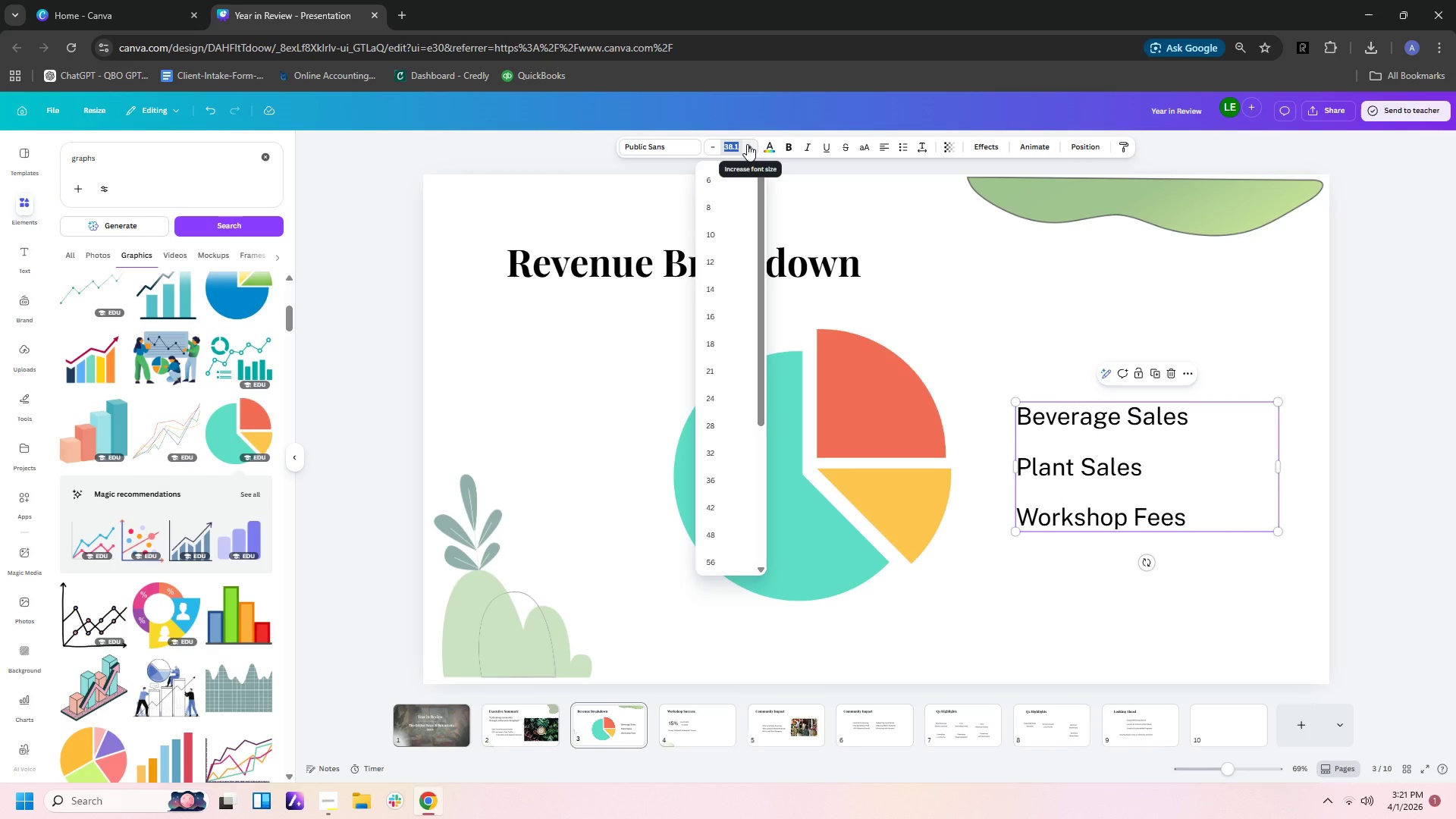 
type(38)
 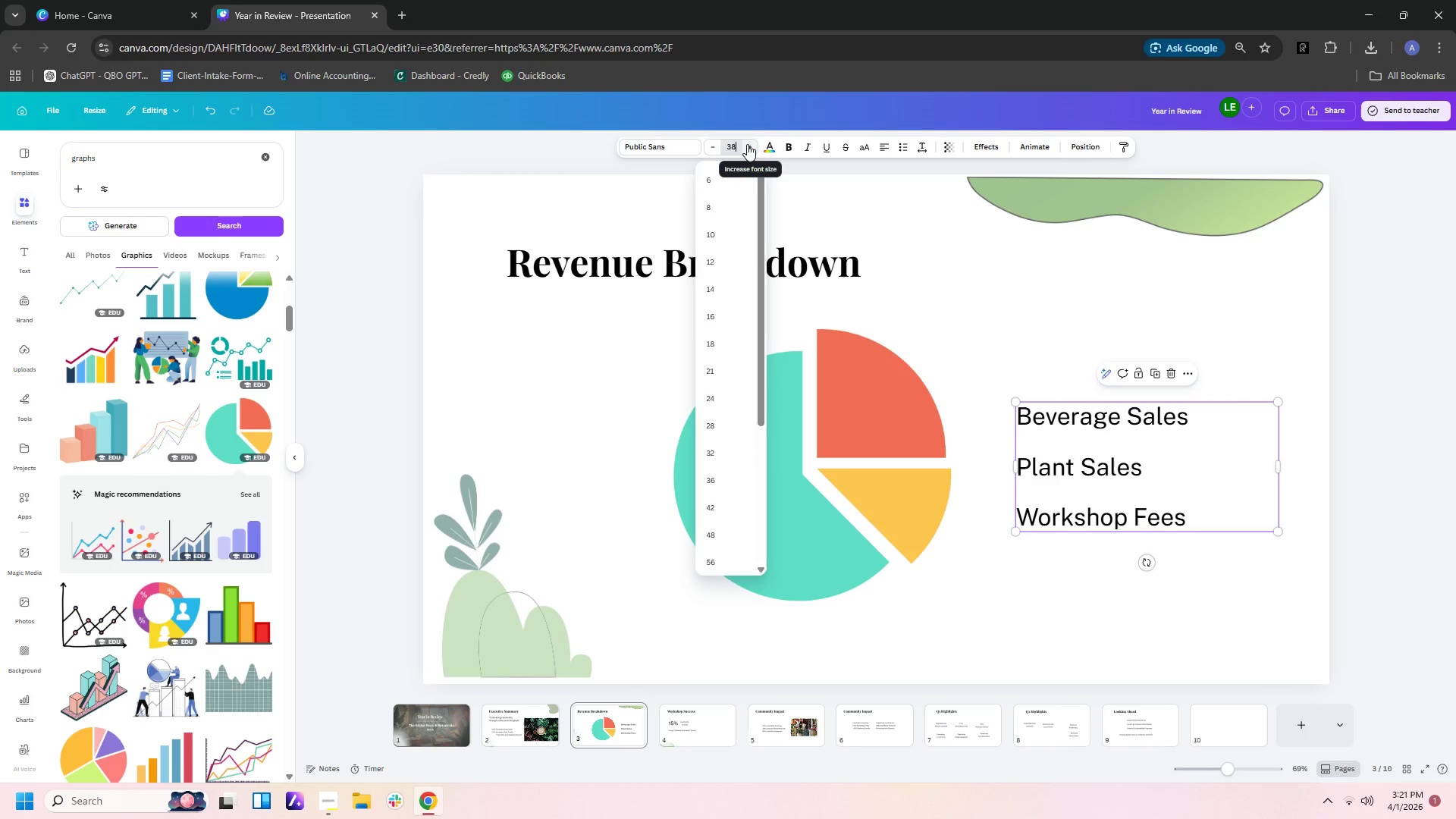 
key(Enter)
 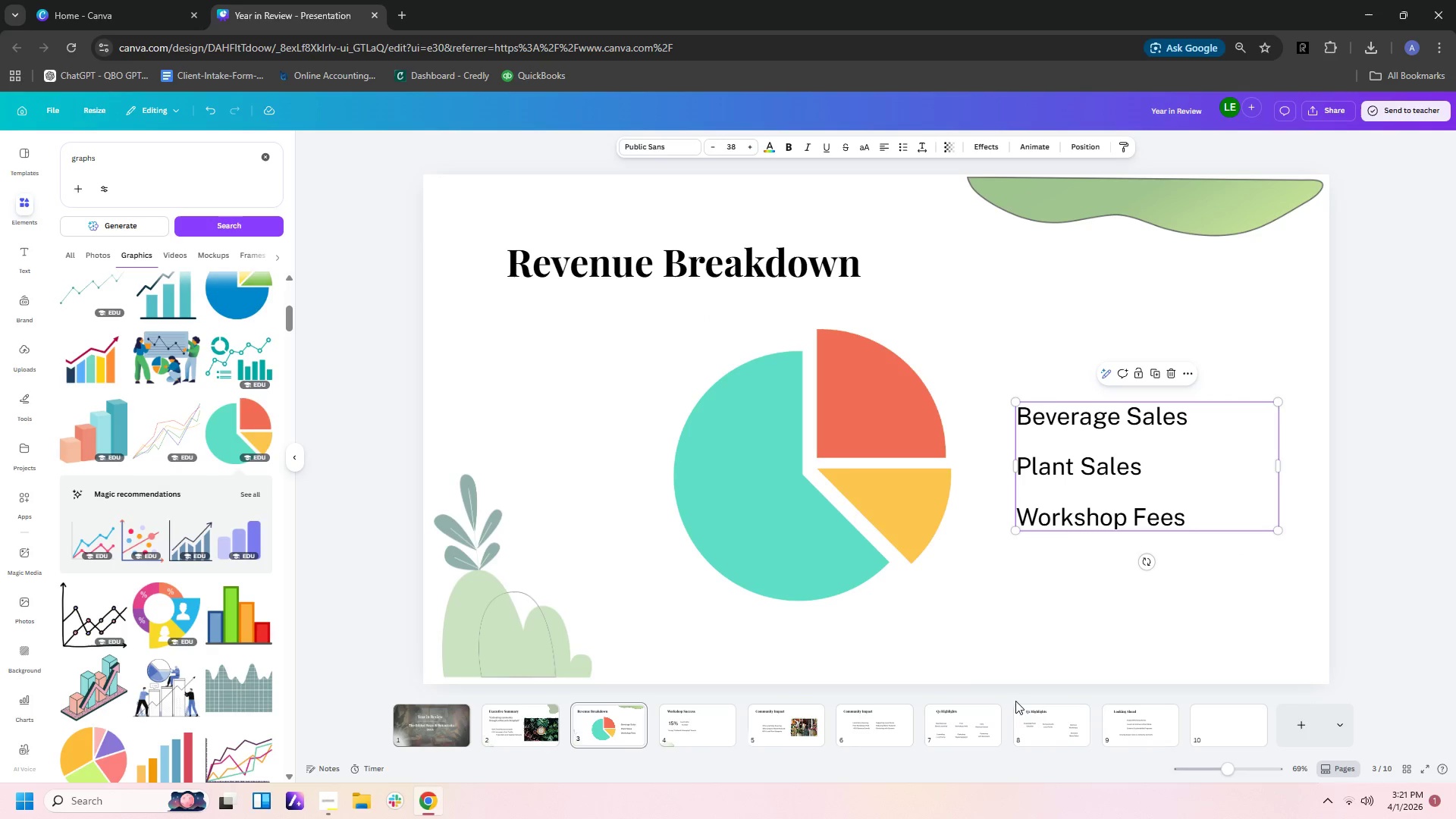 
left_click([1014, 648])
 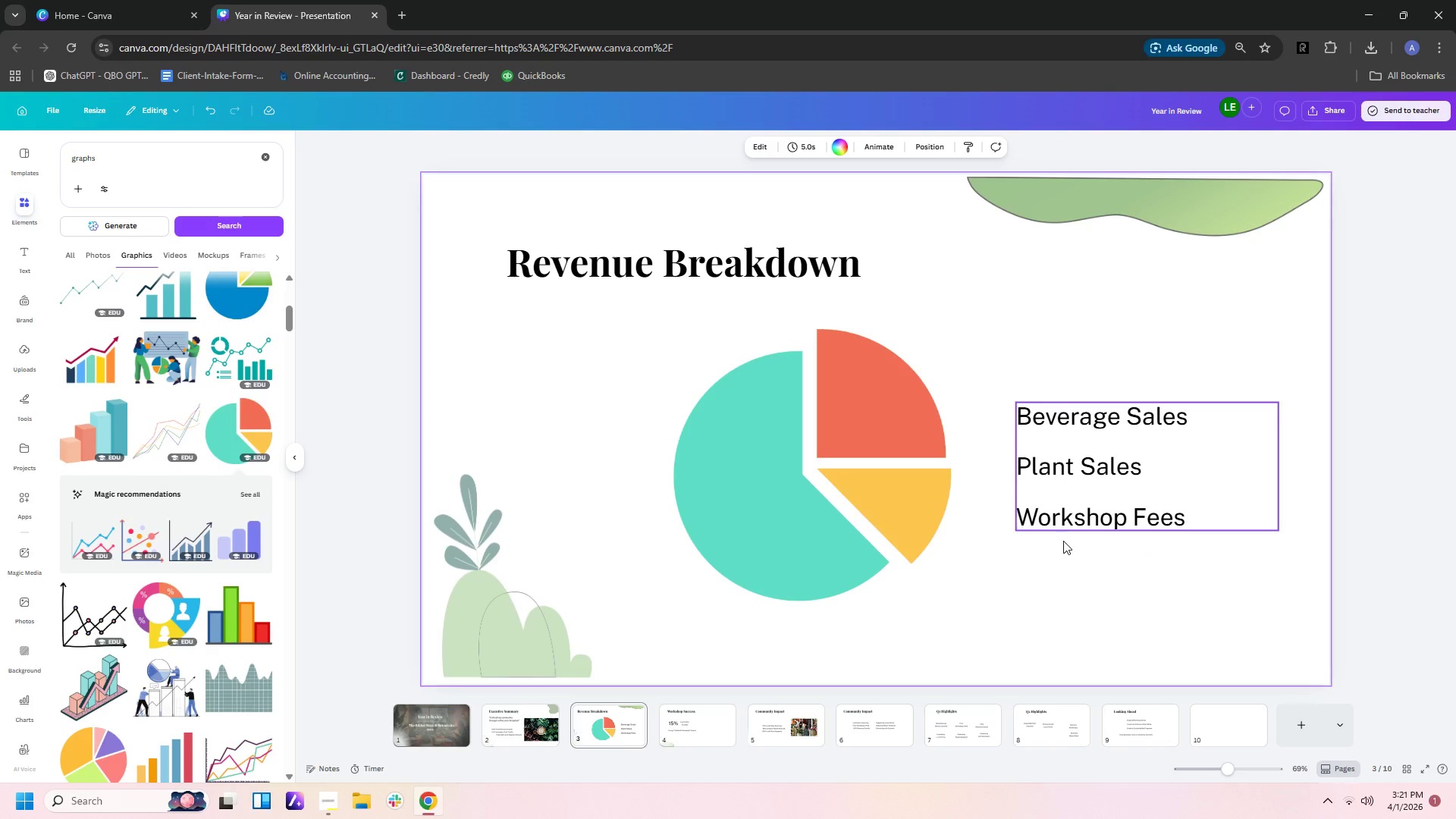 
left_click([675, 730])
 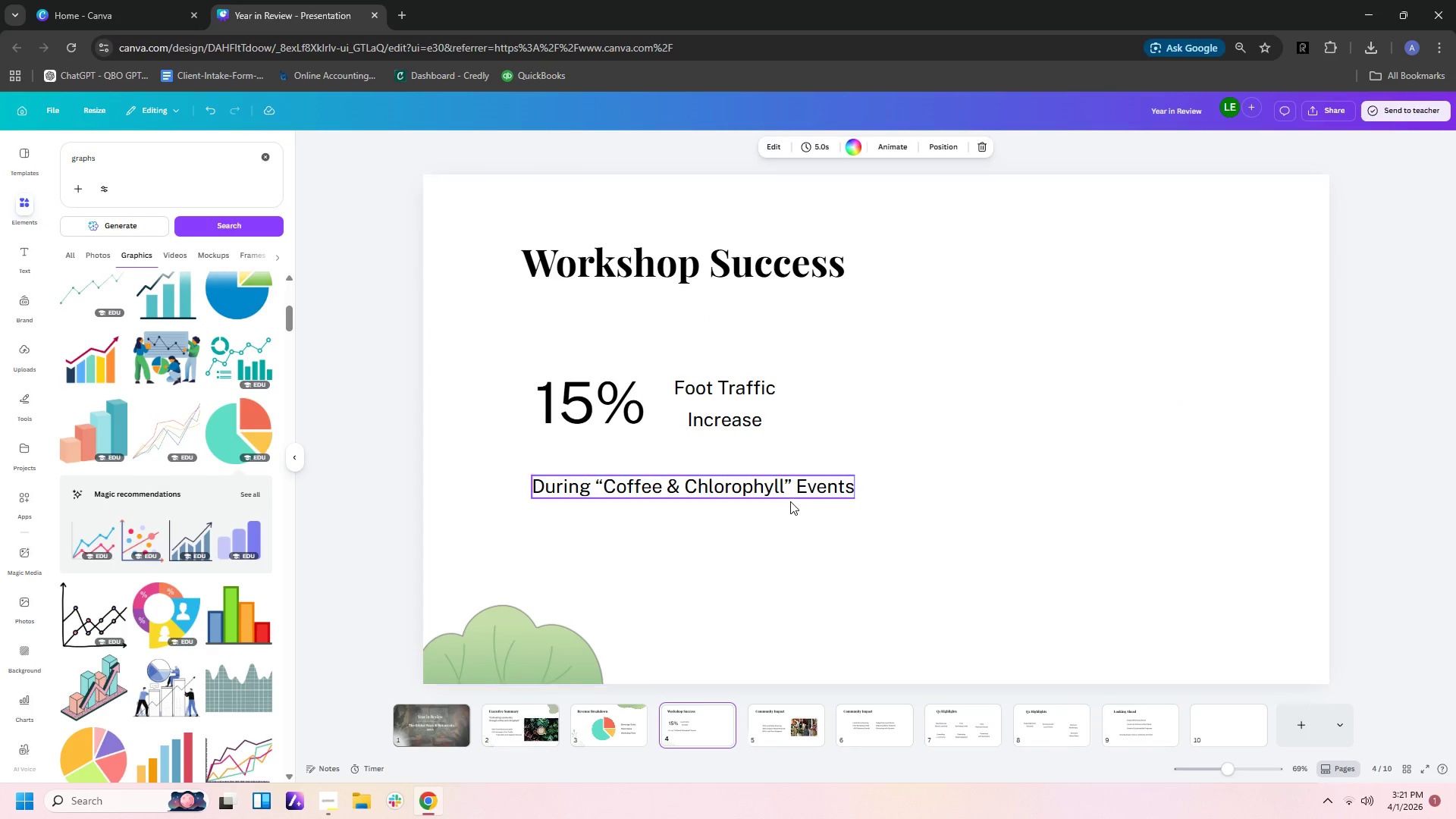 
left_click([789, 500])
 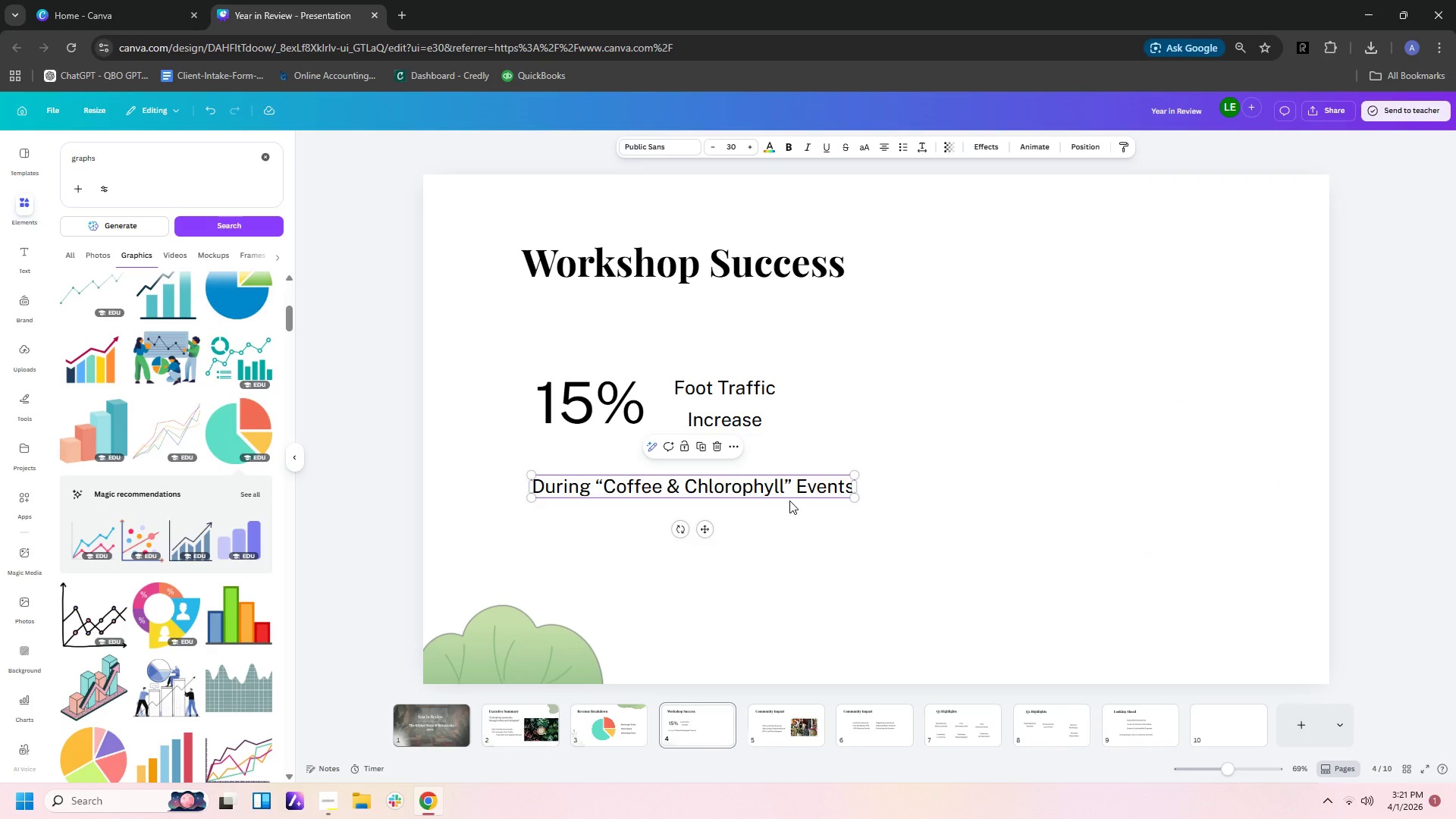 
key(Control+C)
 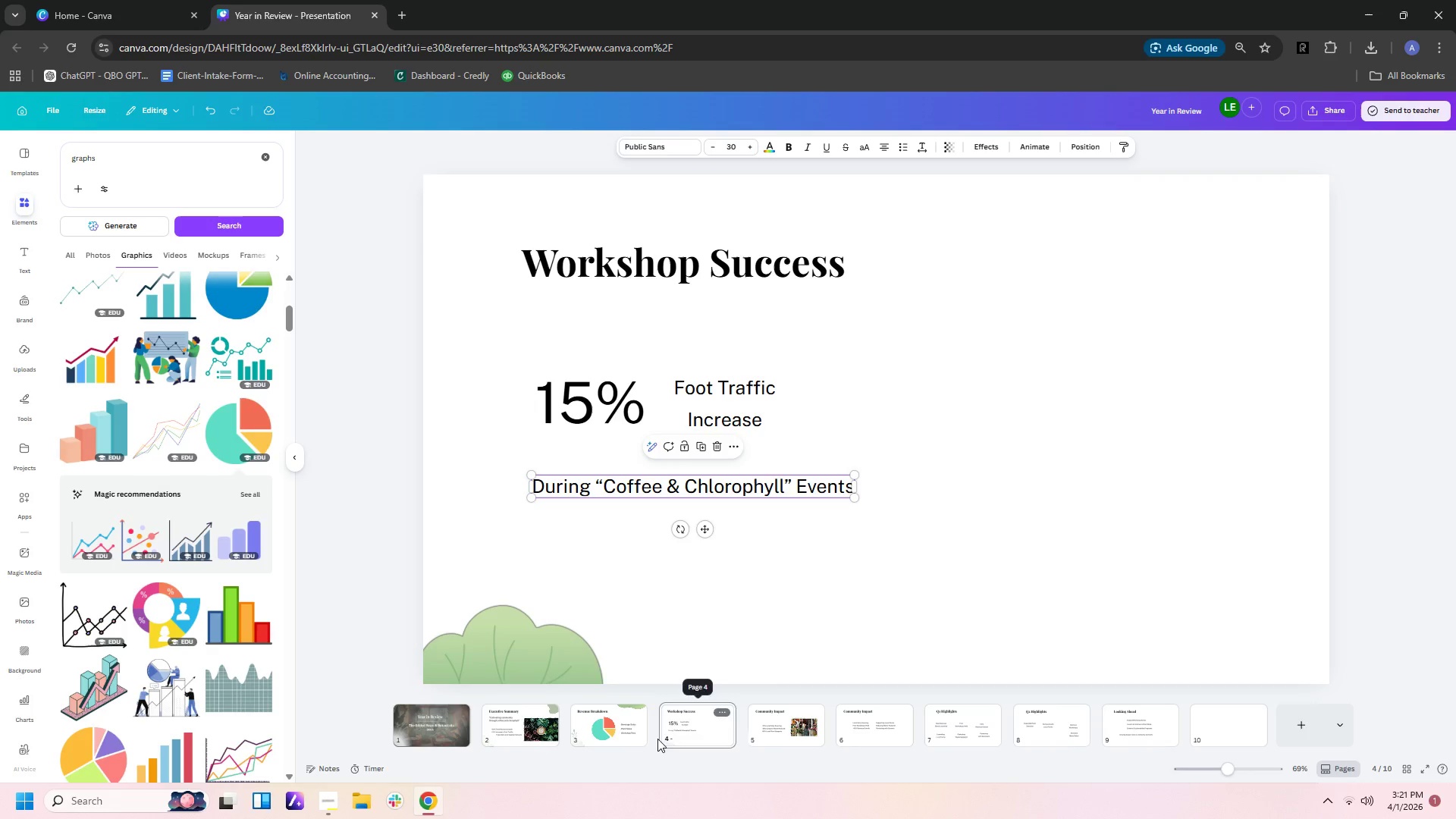 
left_click([611, 724])
 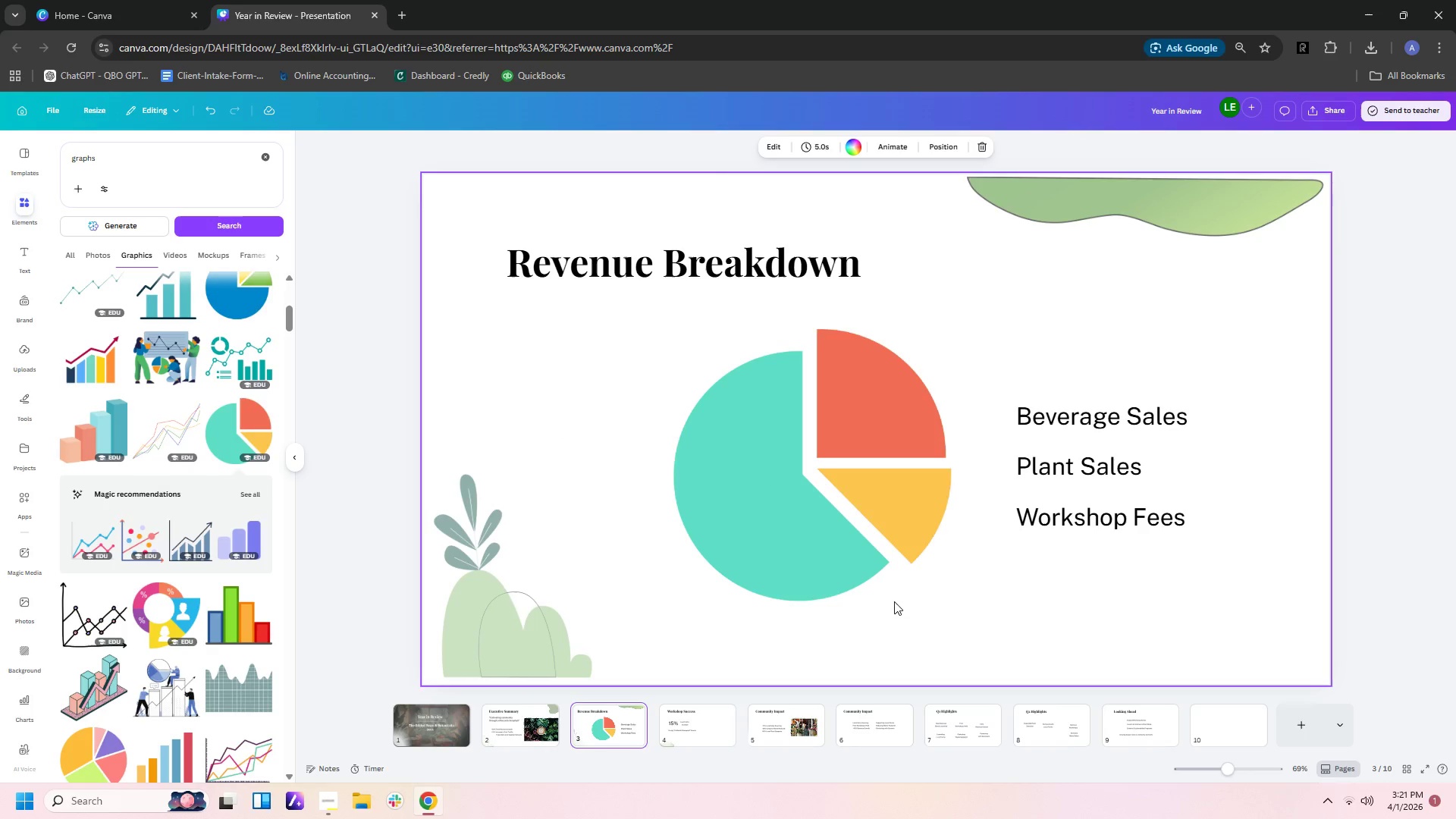 
left_click([894, 601])
 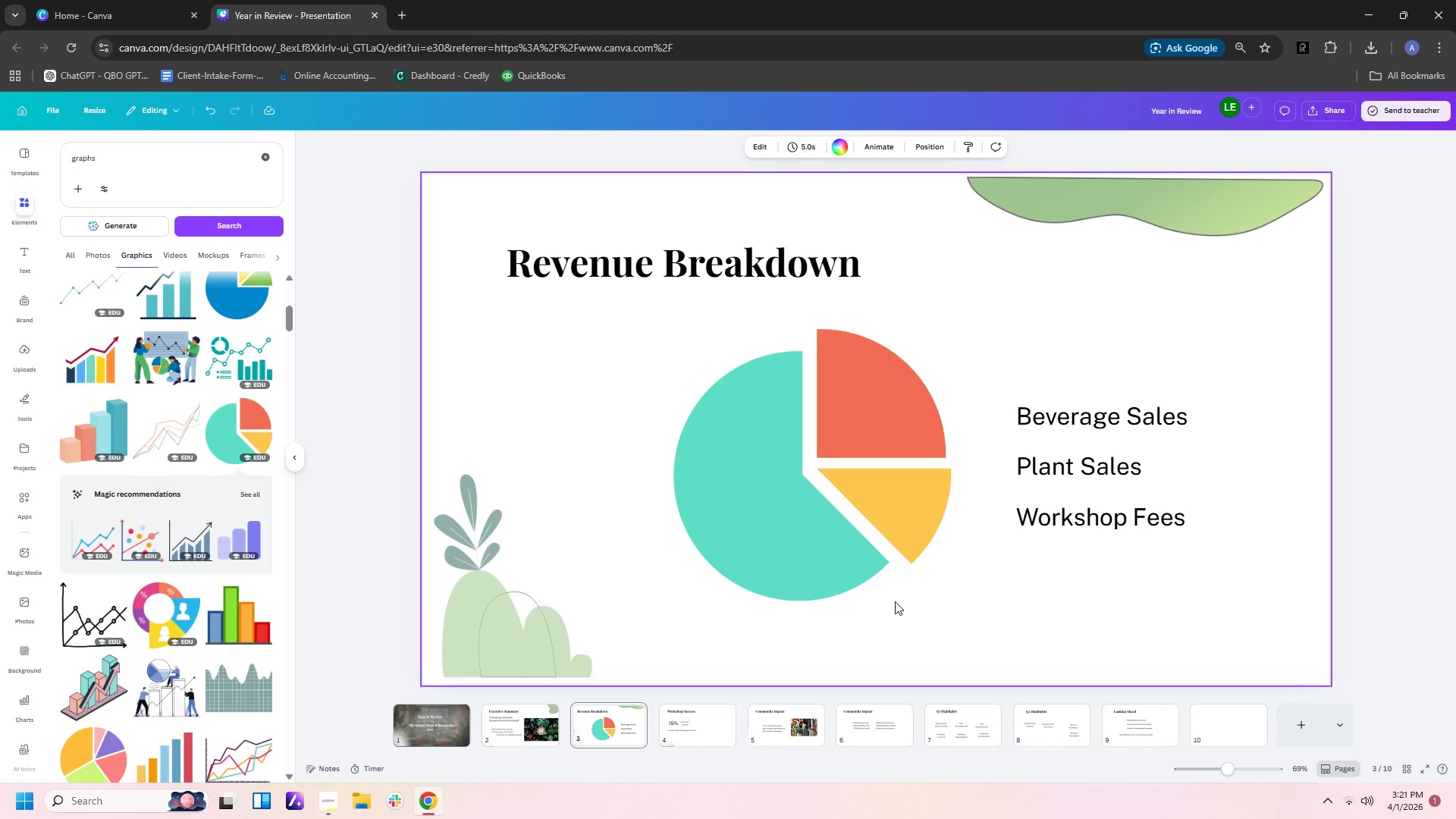 
key(Control+V)
 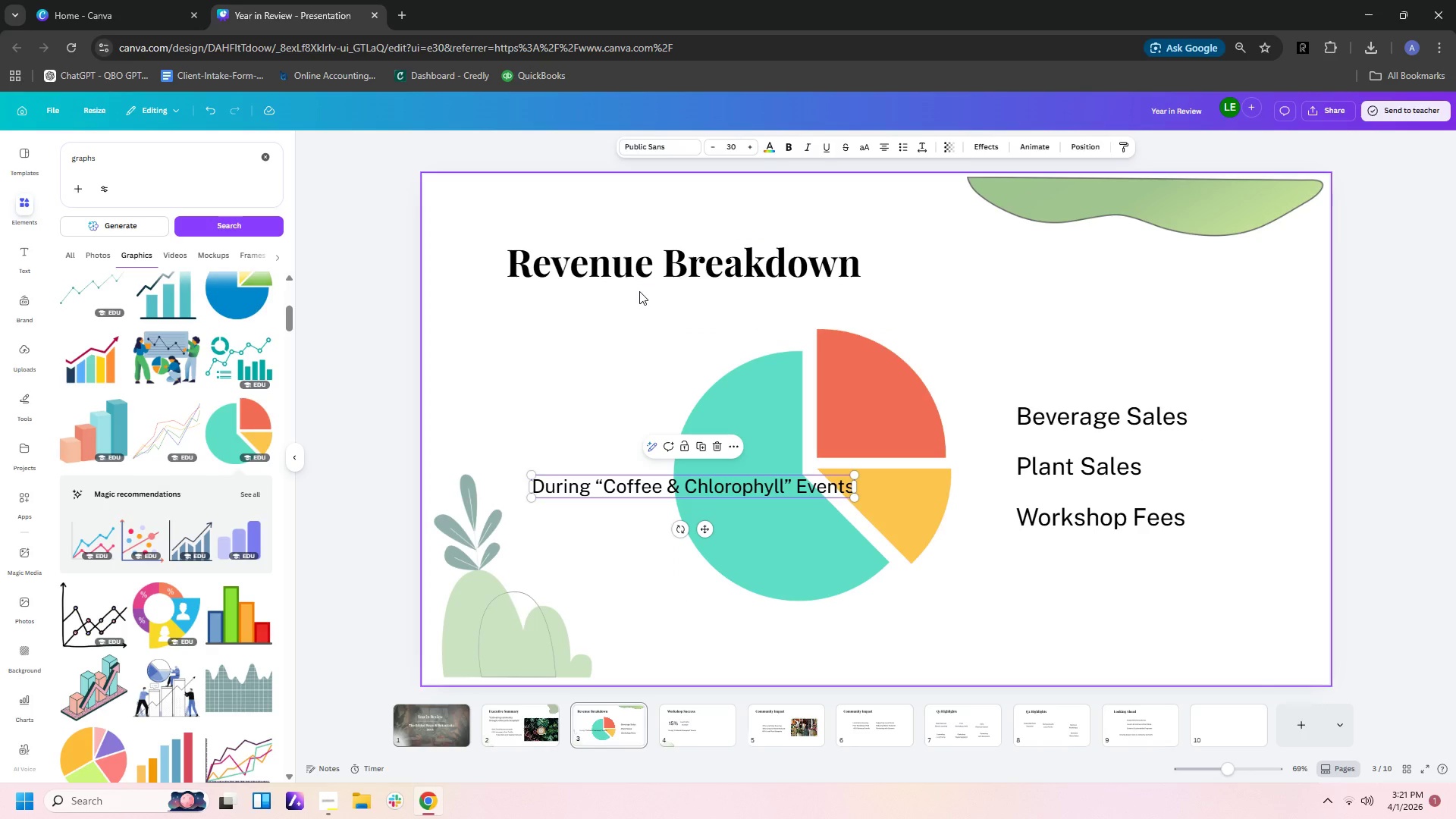 
wait(5.28)
 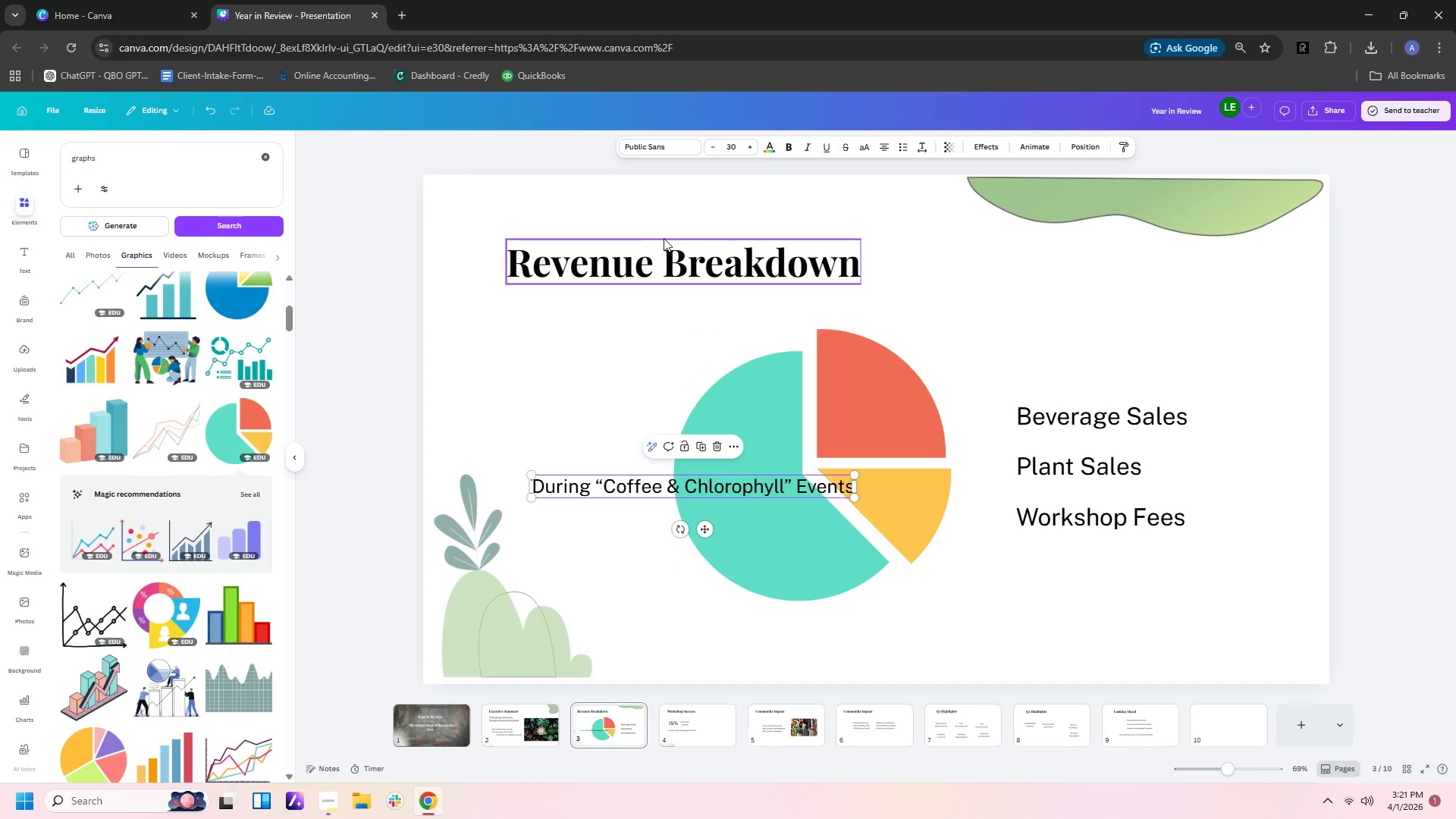 
double_click([701, 488])
 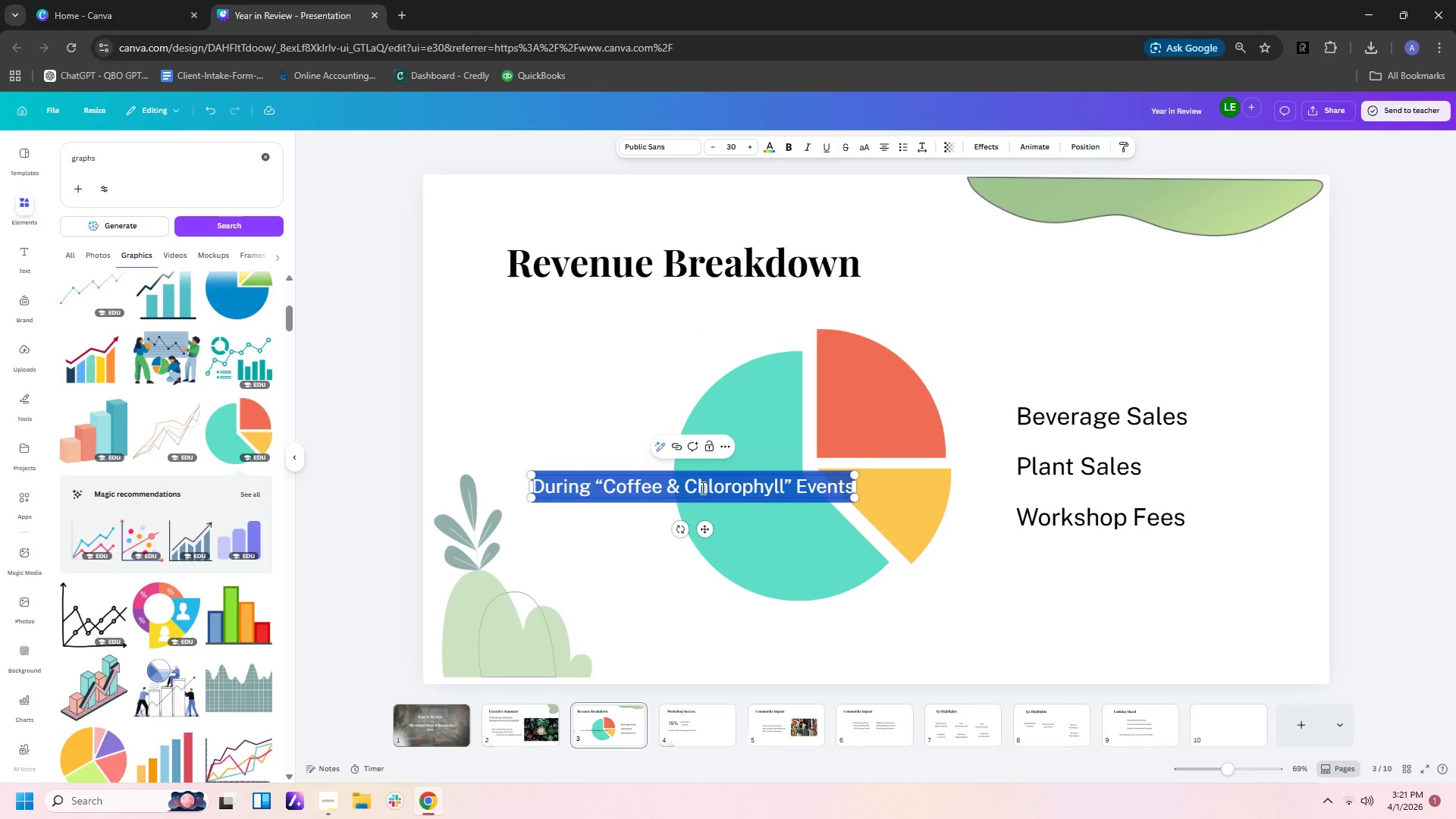 
type(Total T)
key(Backspace)
type(Revenue Mix)
 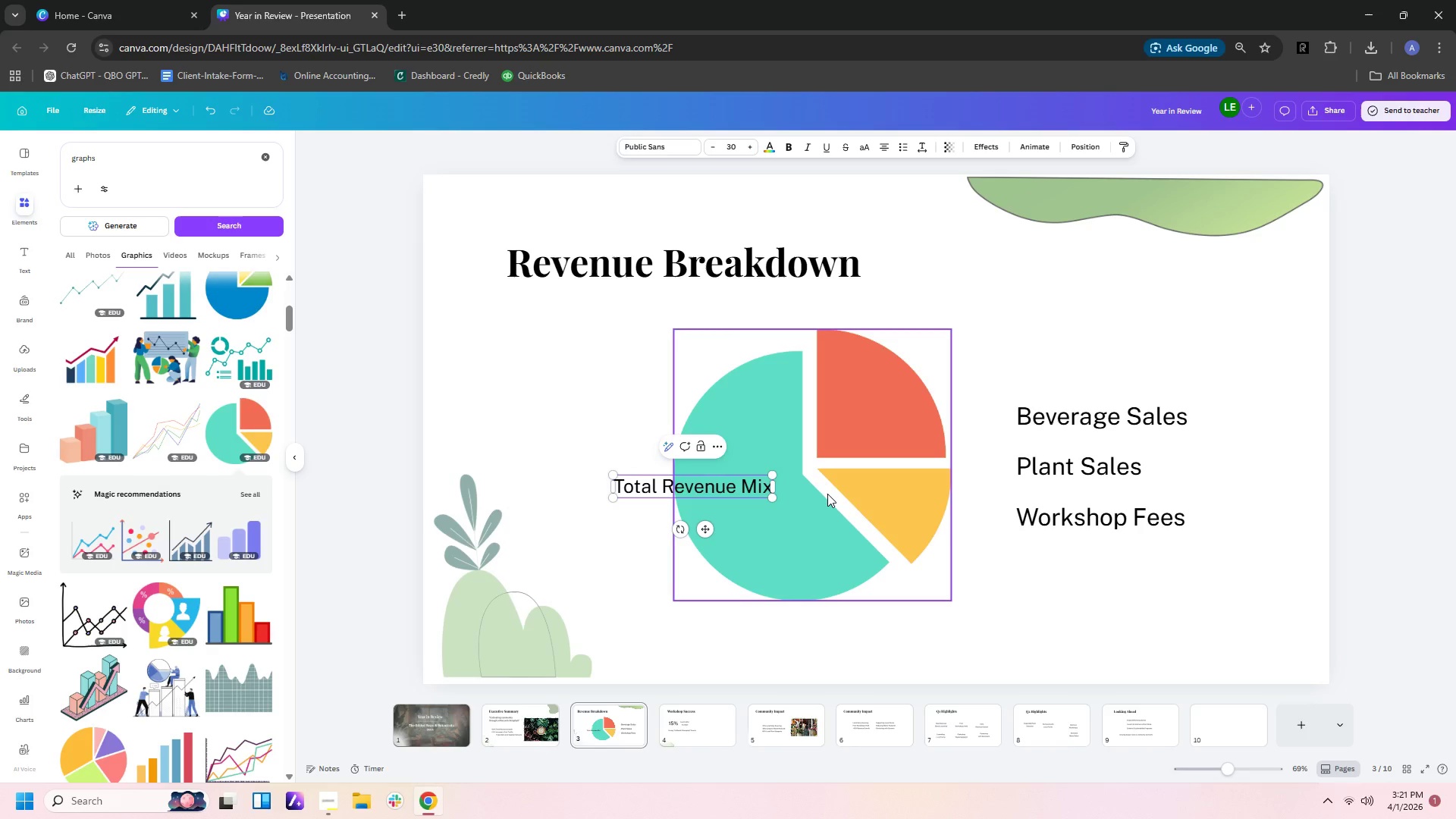 
left_click([637, 374])
 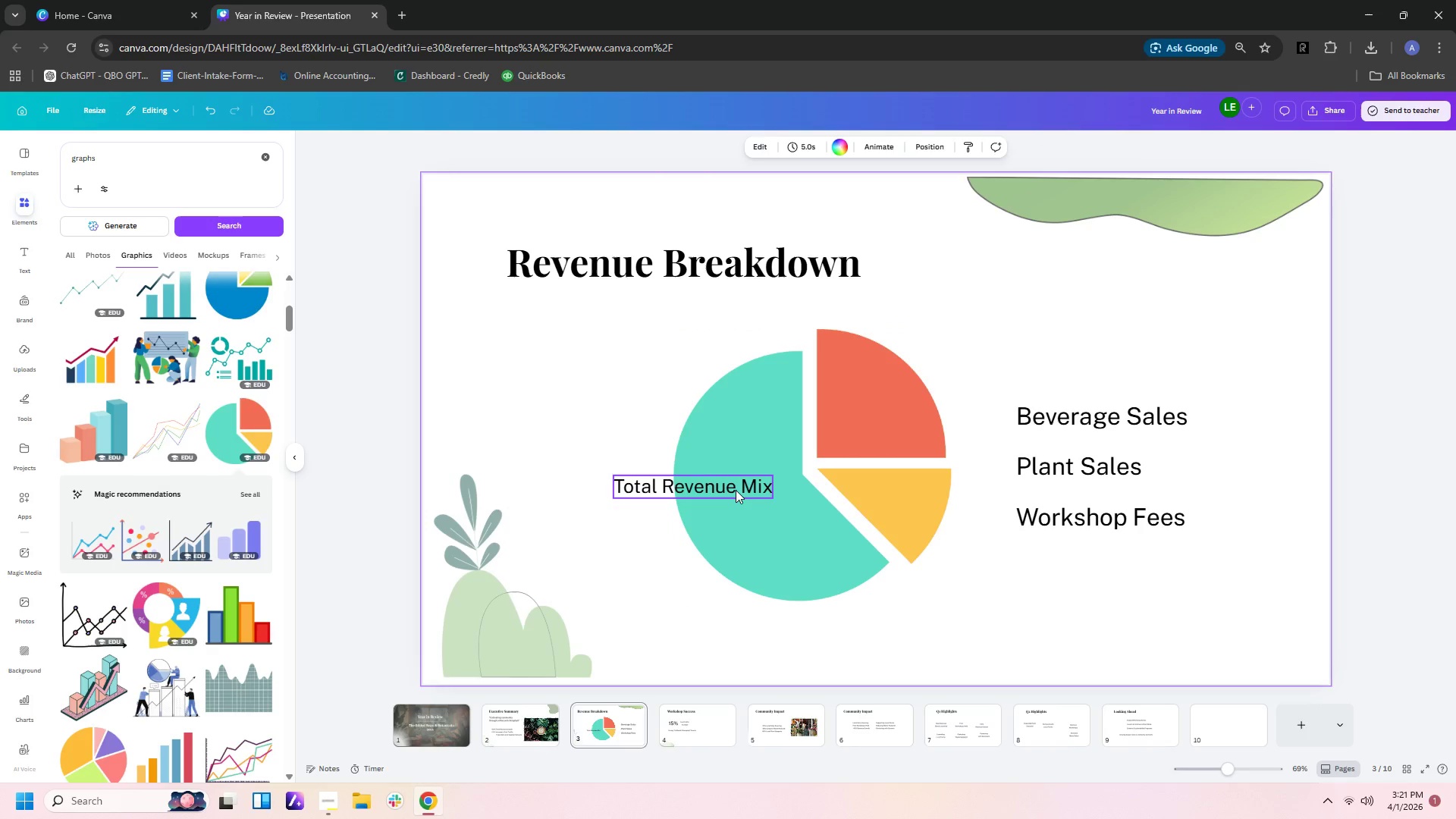 
left_click_drag(start_coordinate=[734, 492], to_coordinate=[922, 626])
 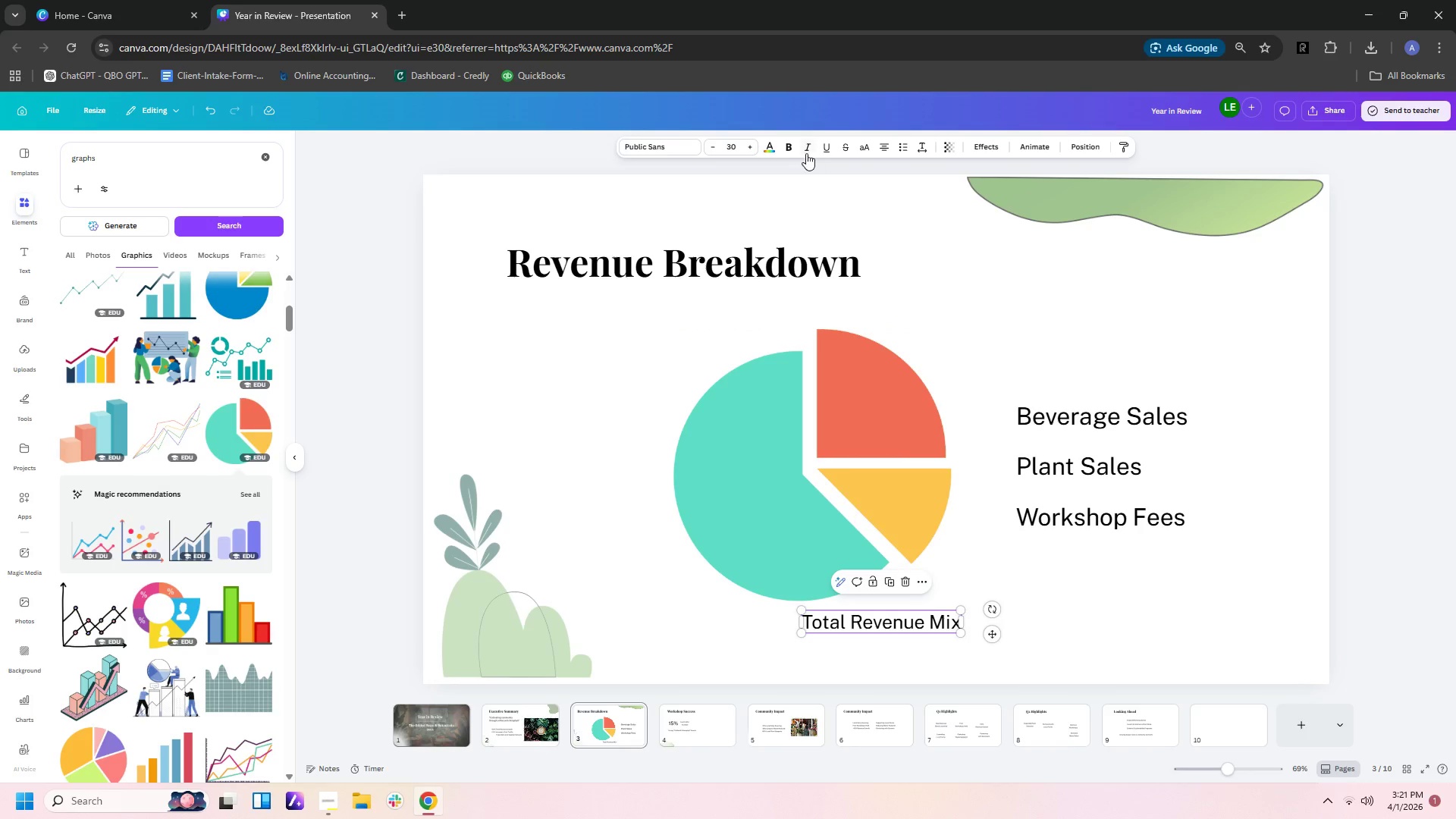 
mouse_move([793, 164])
 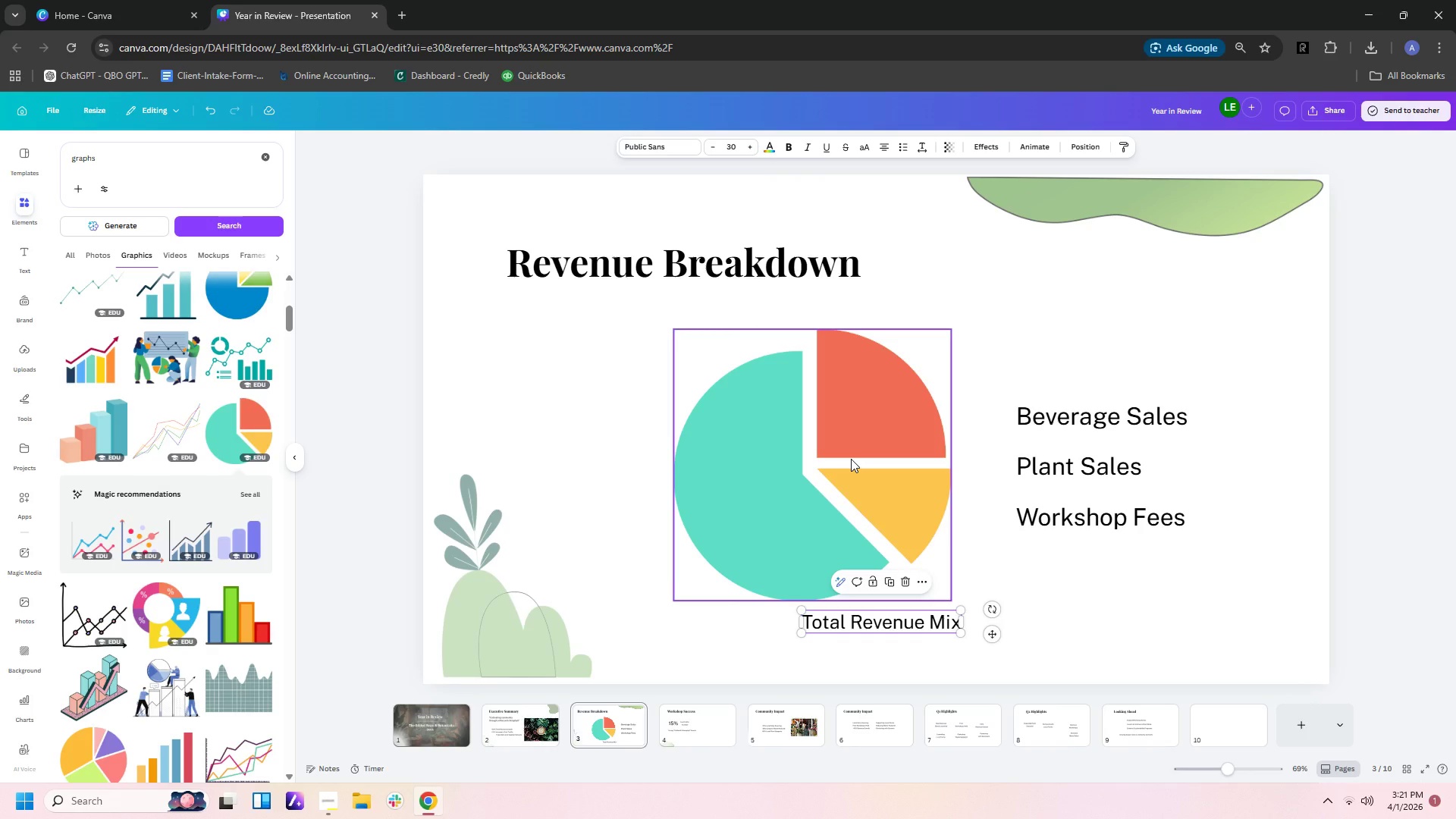 
wait(7.53)
 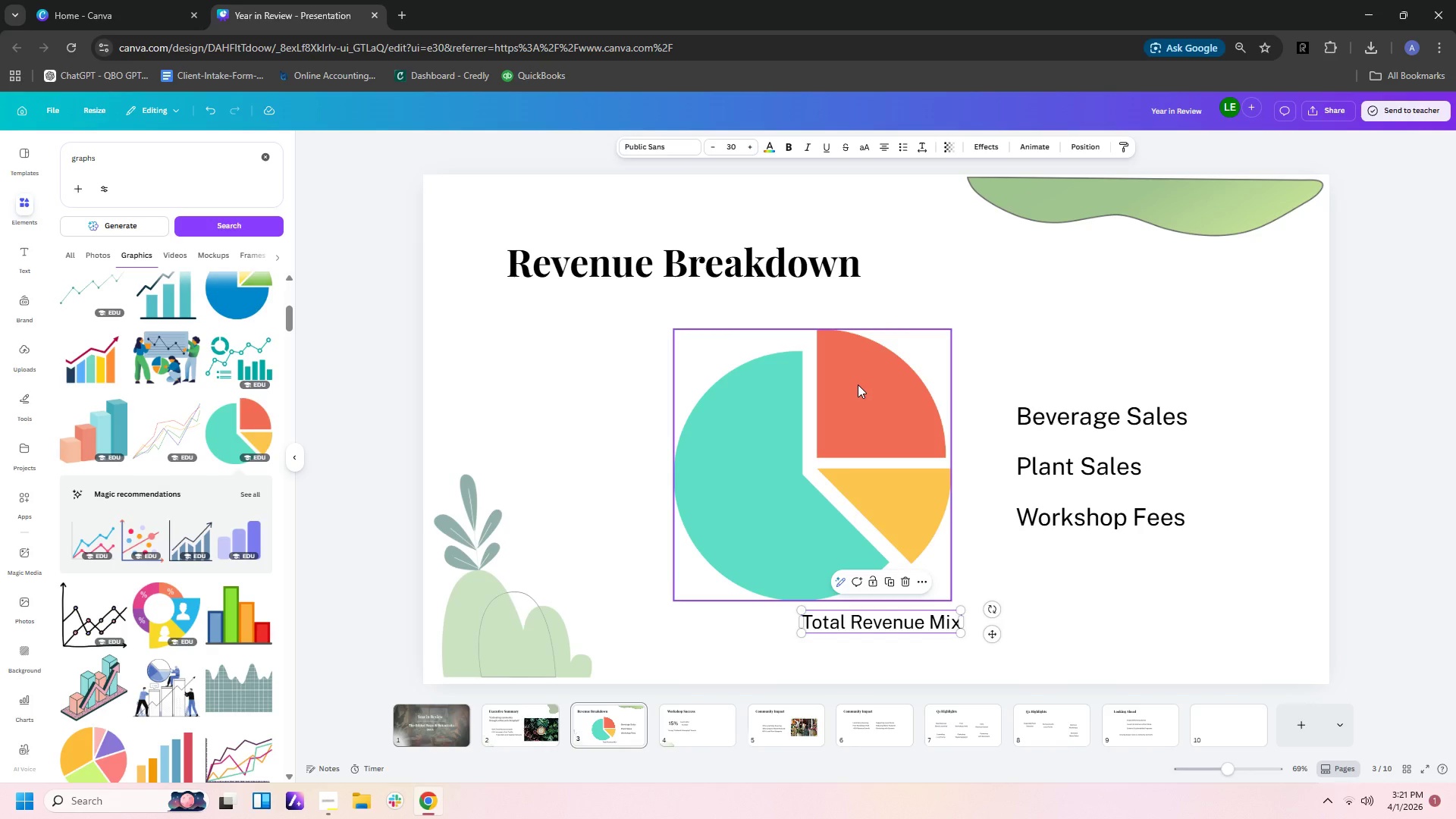 
left_click([1294, 596])
 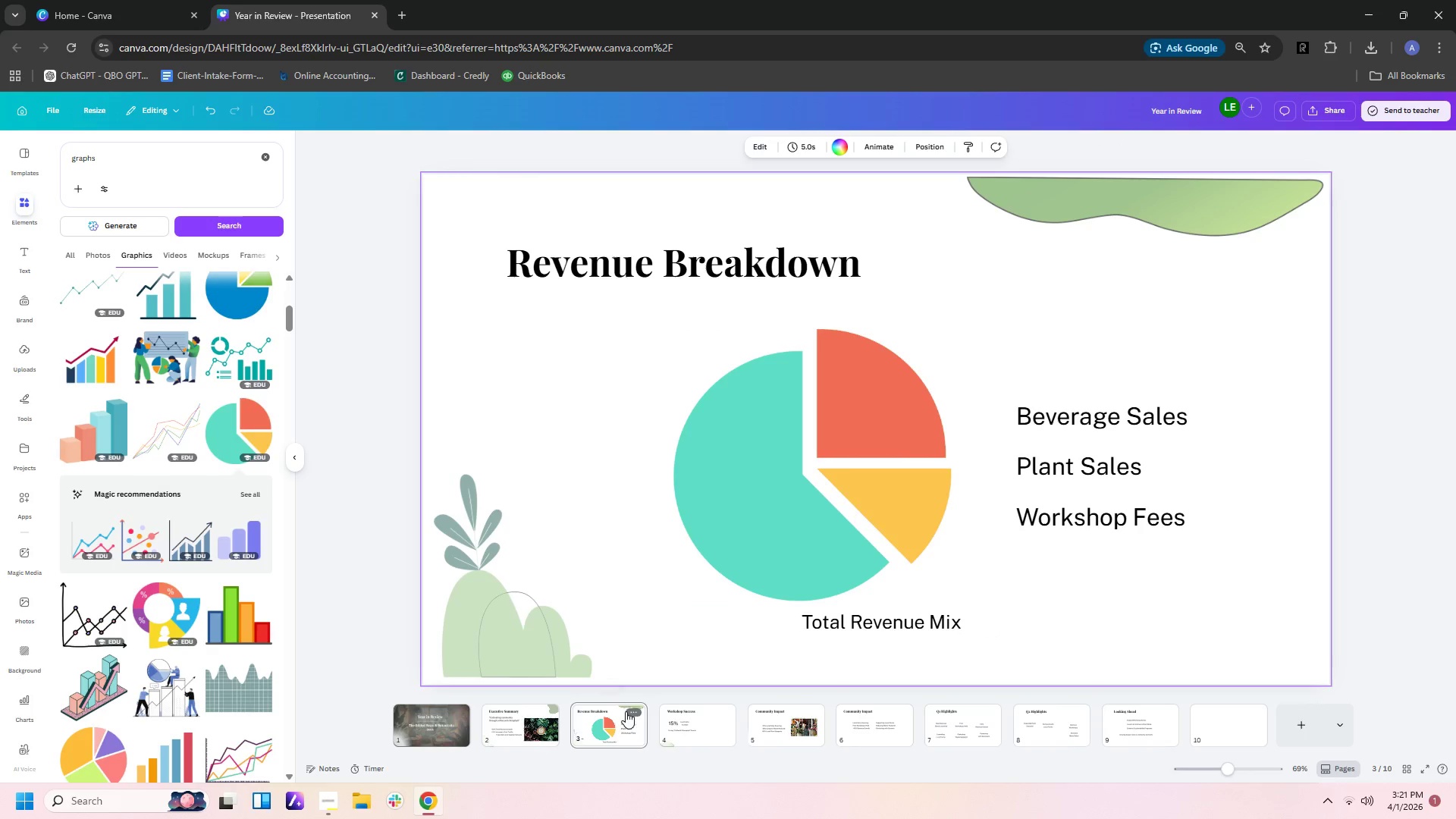 
left_click([676, 714])
 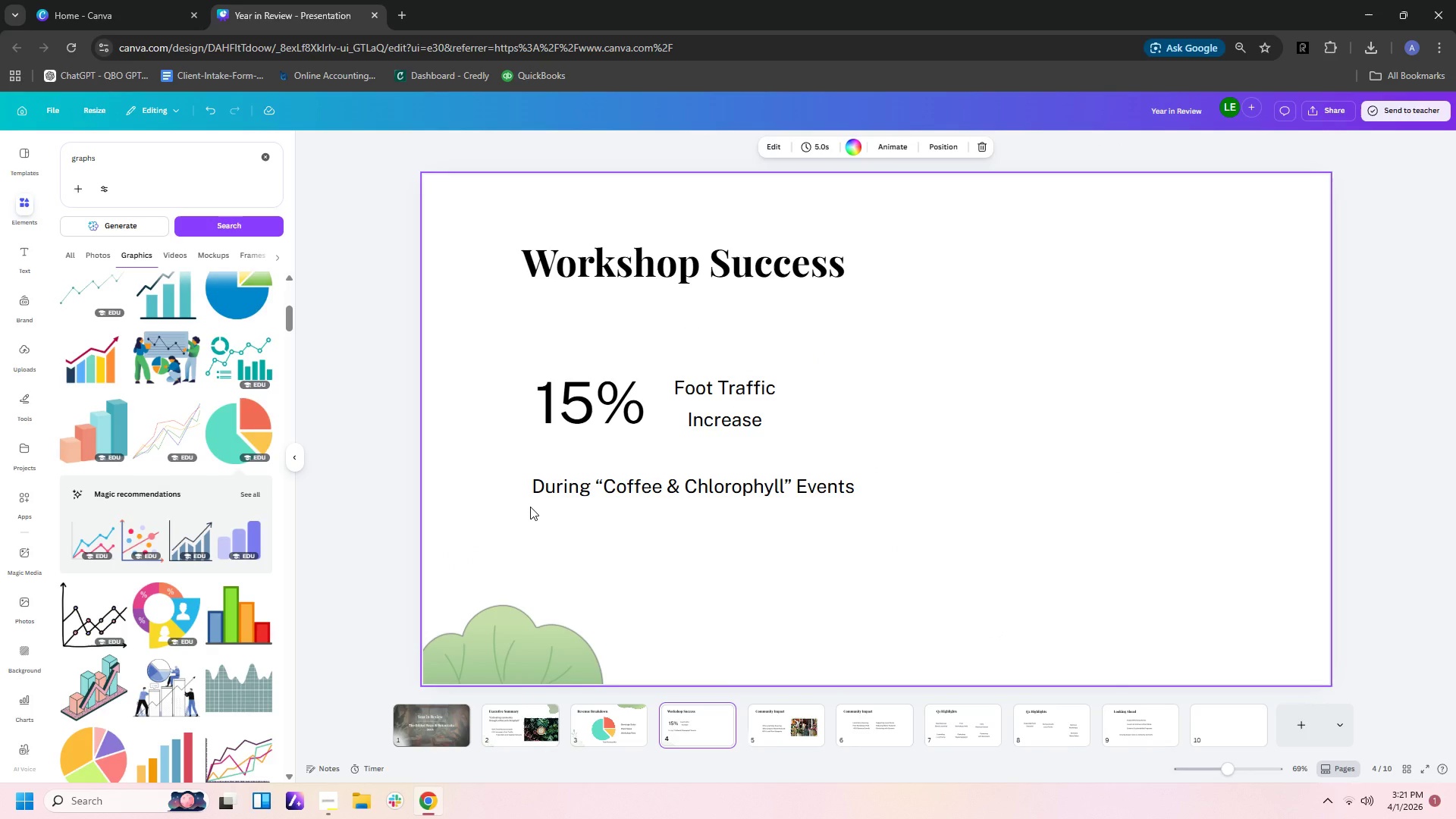 
wait(9.64)
 